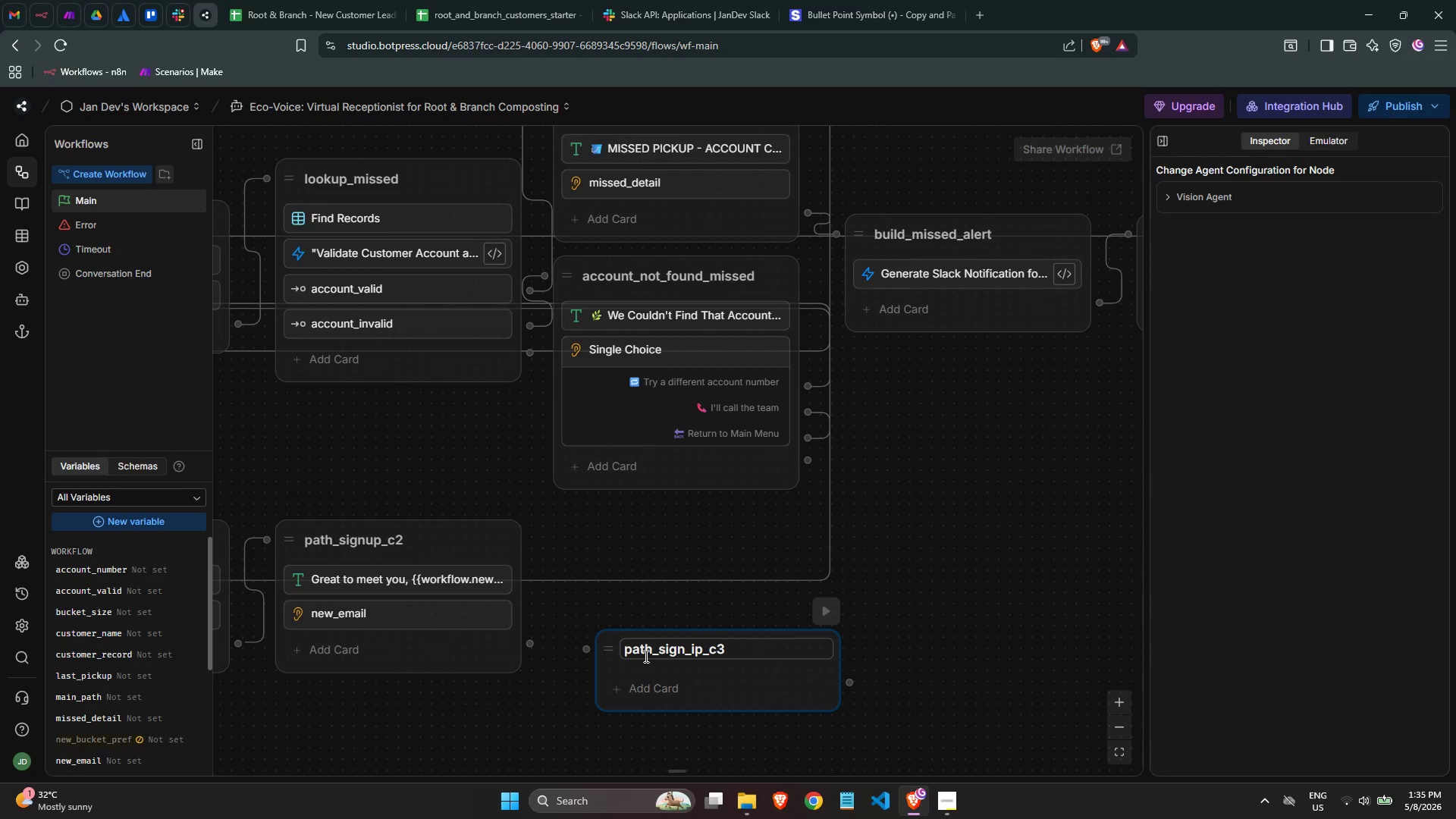 
key(ArrowLeft)
 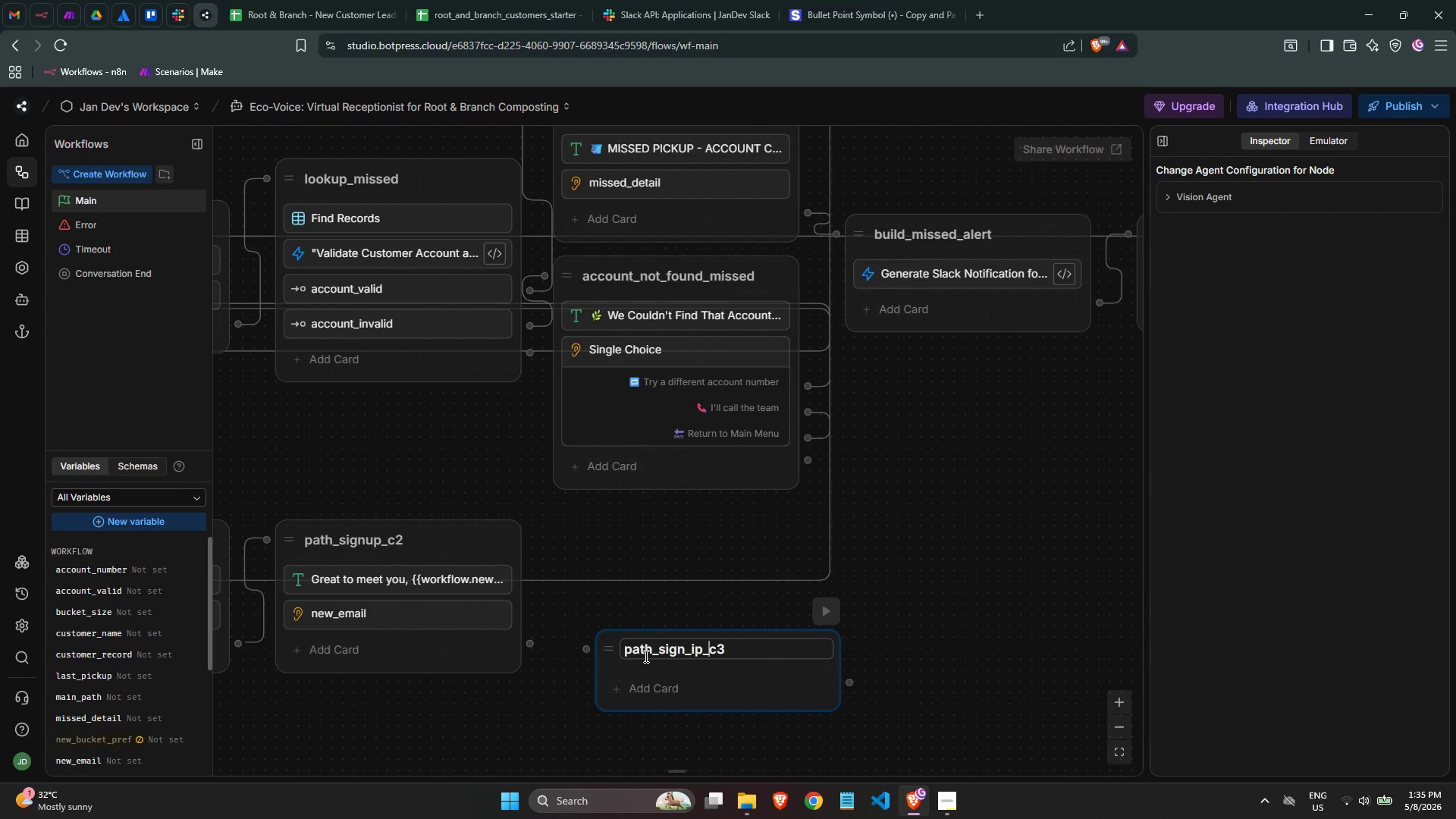 
key(ArrowLeft)
 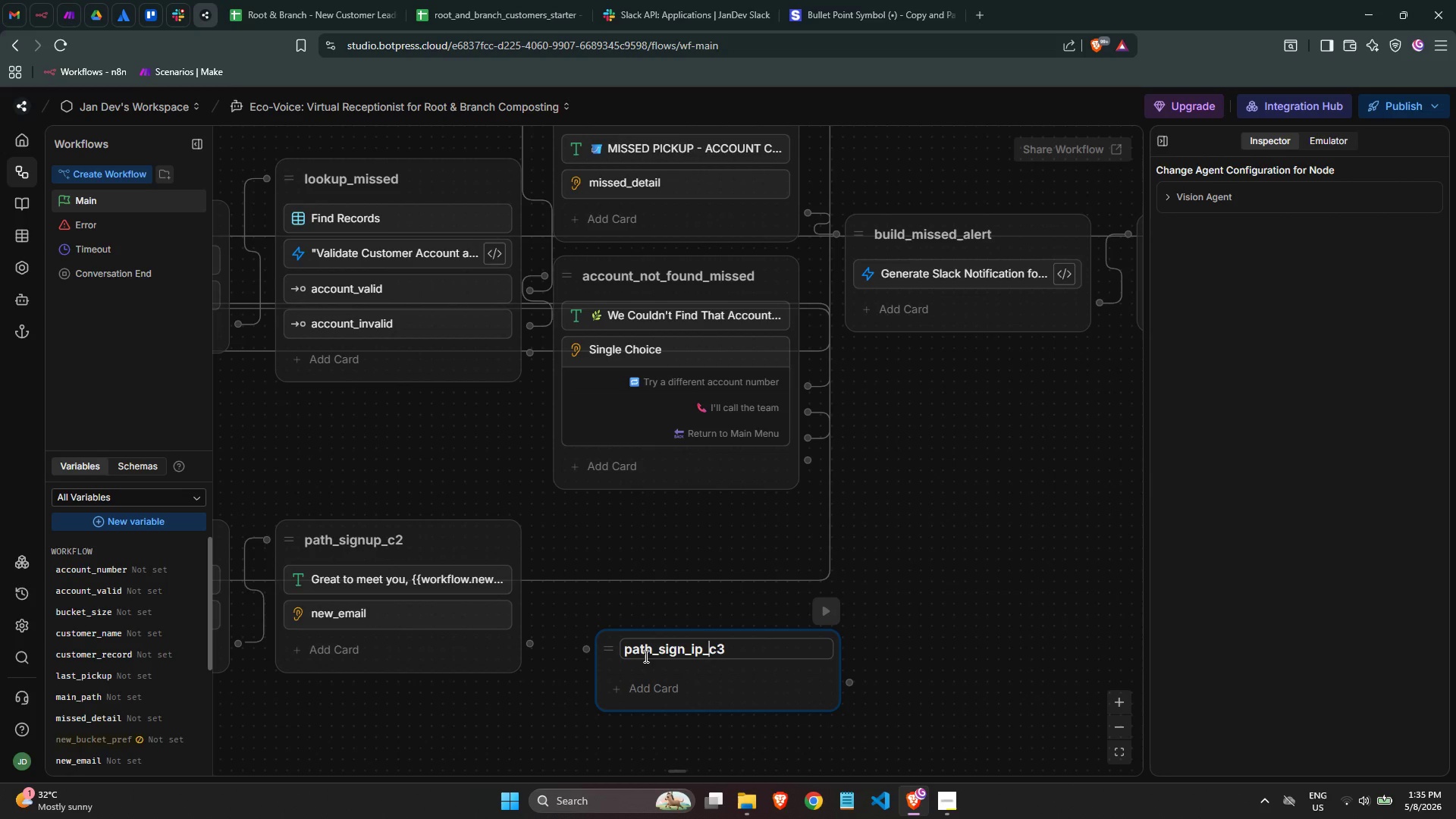 
key(ArrowLeft)
 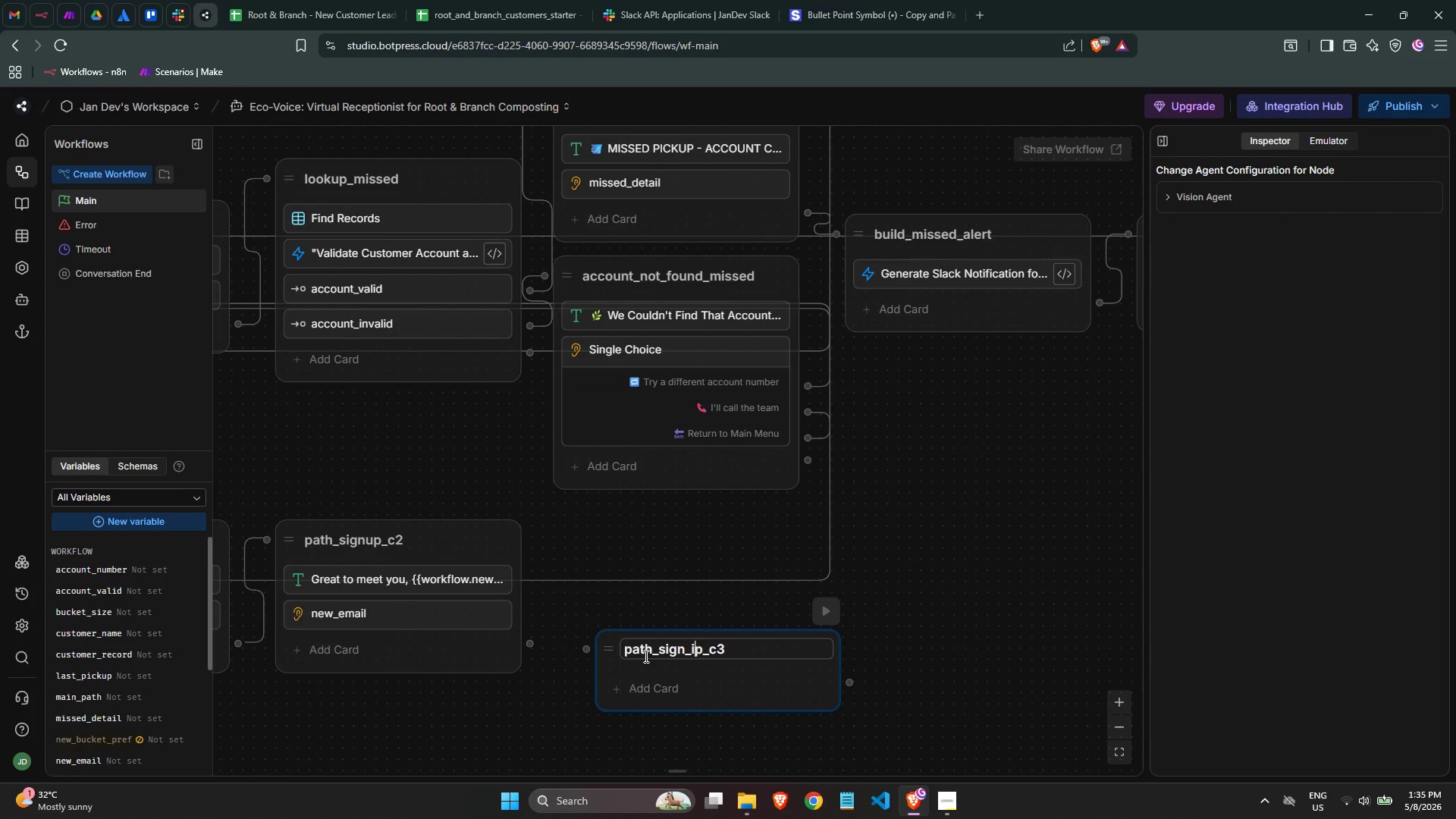 
key(ArrowLeft)
 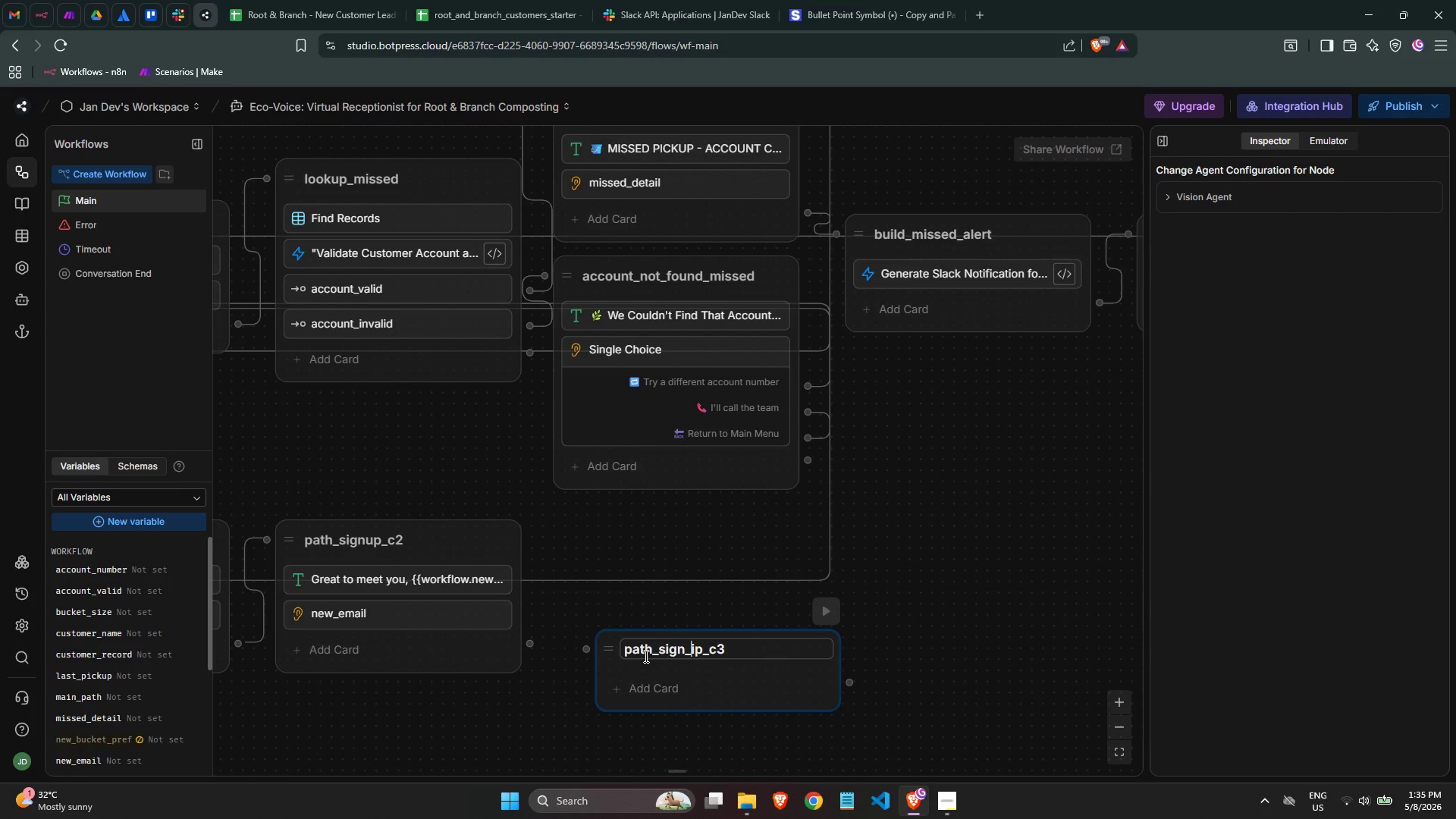 
key(ArrowLeft)
 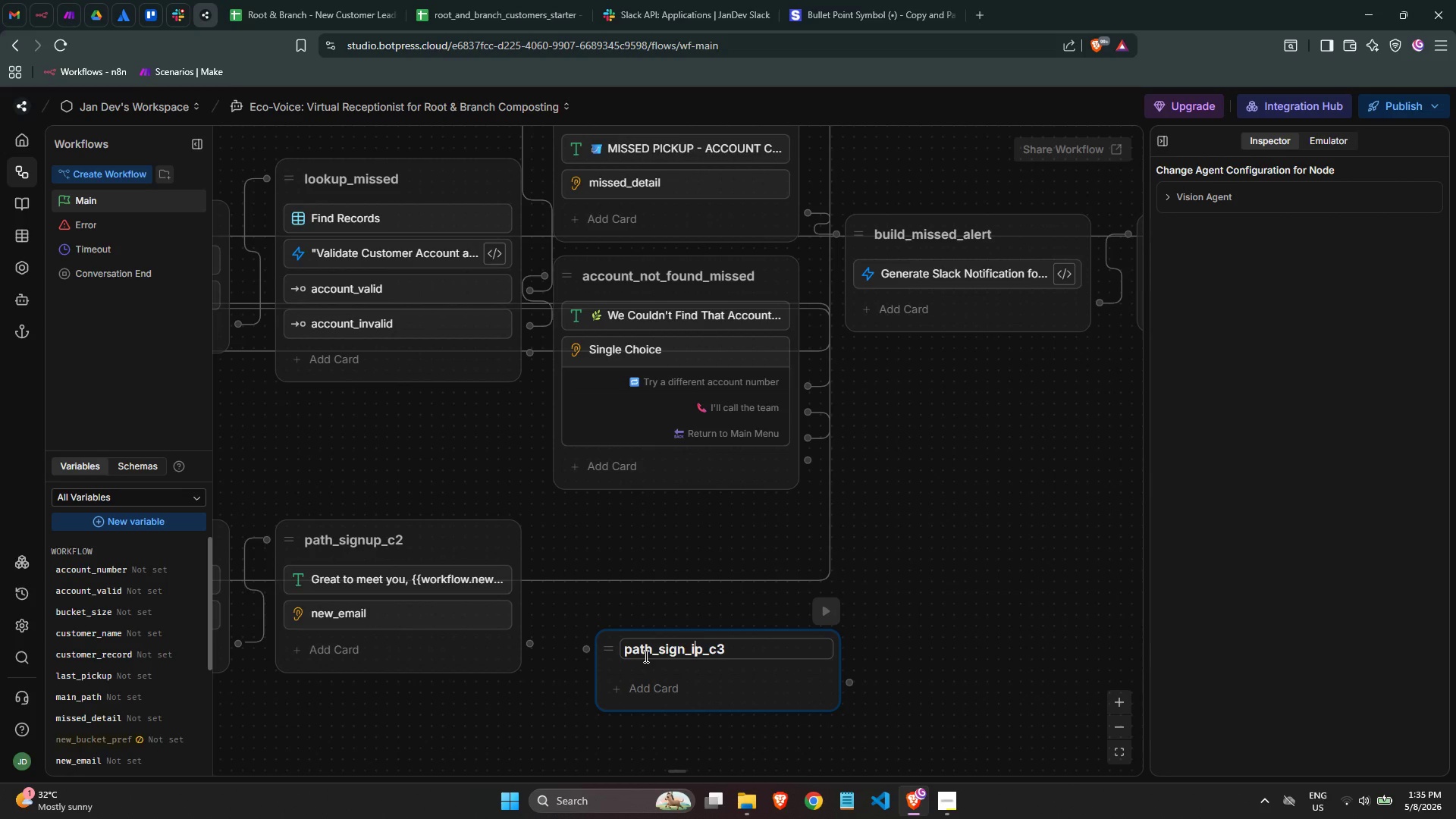 
key(ArrowRight)
 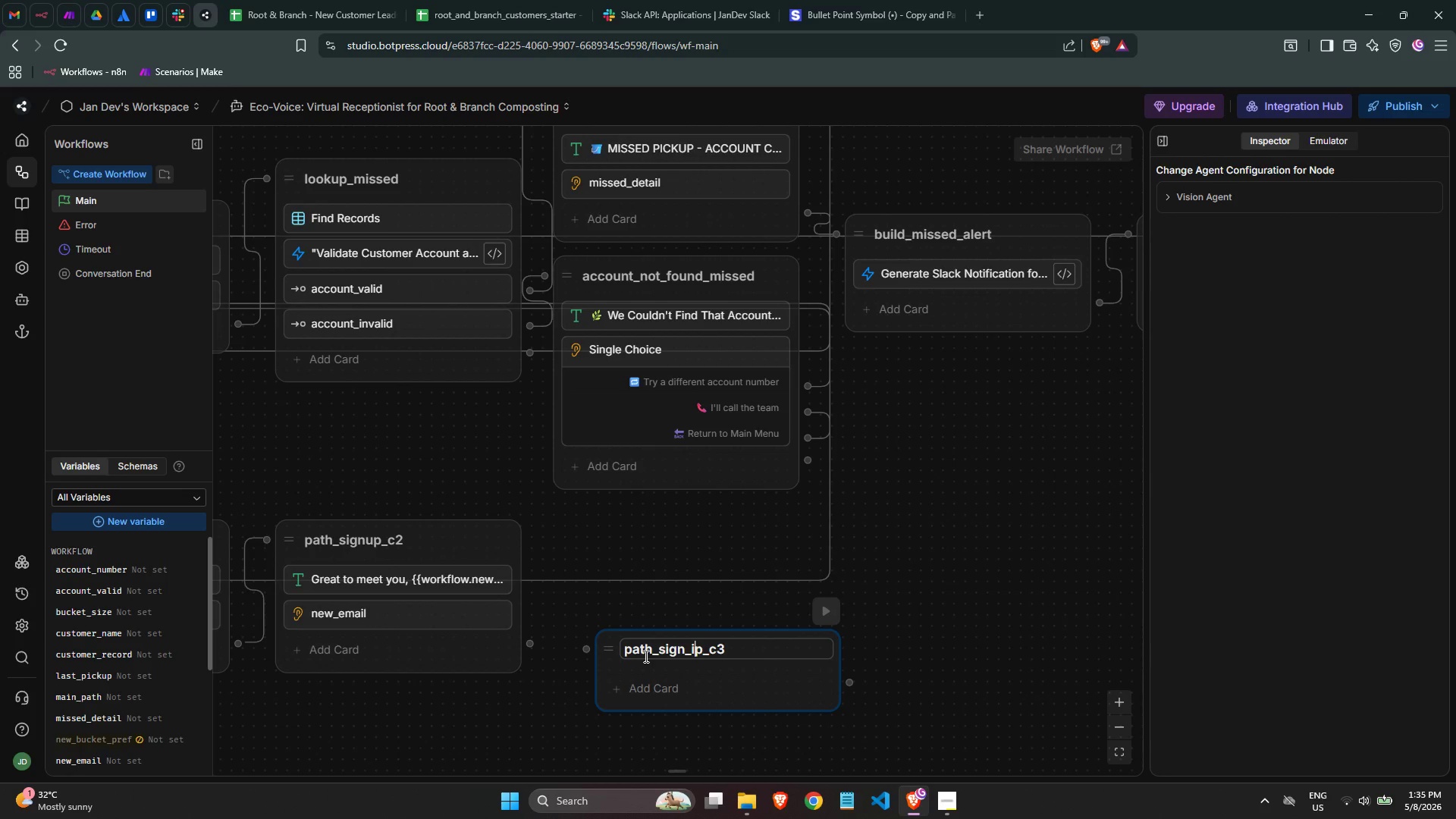 
key(Backspace)
 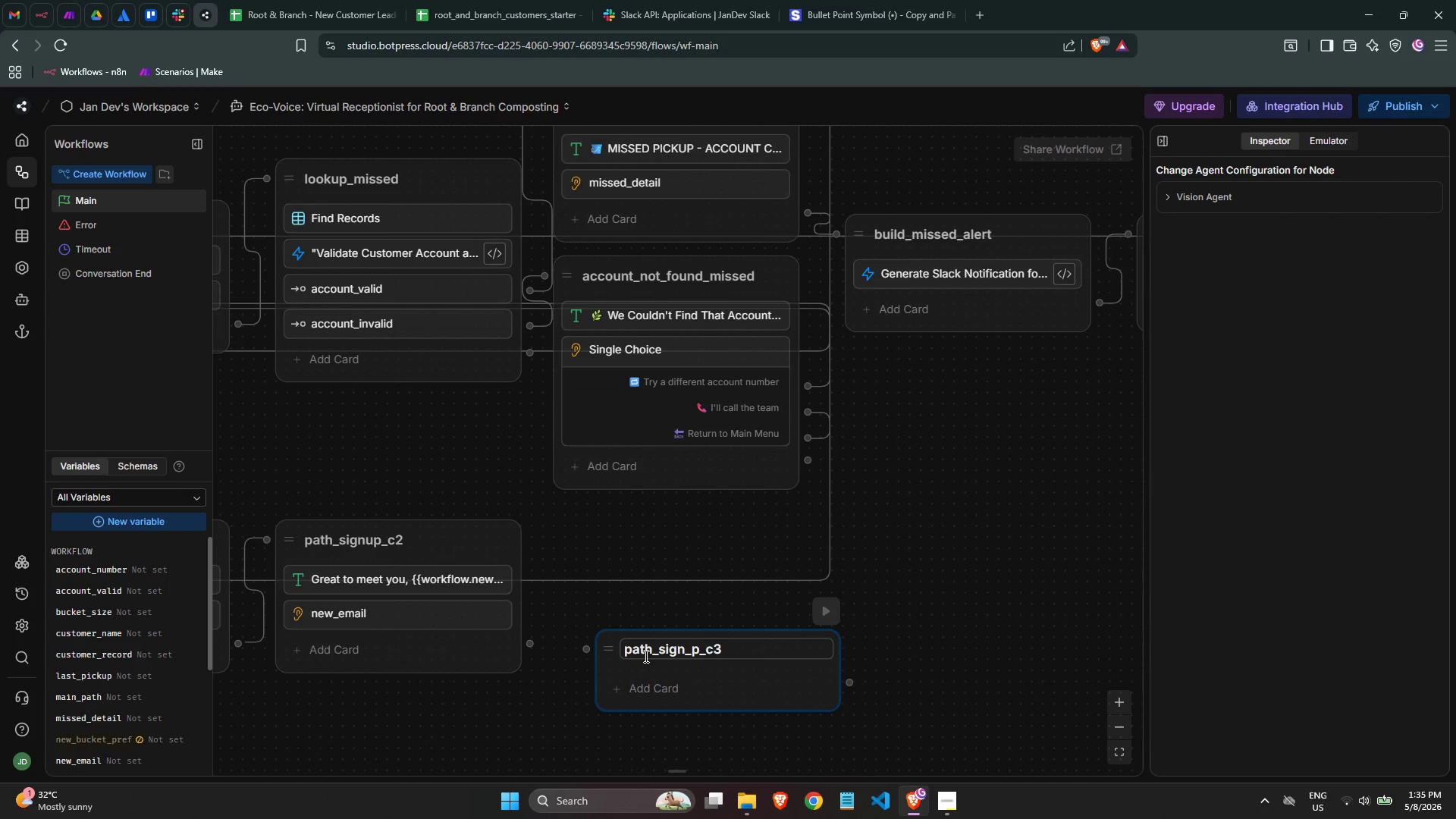 
key(U)
 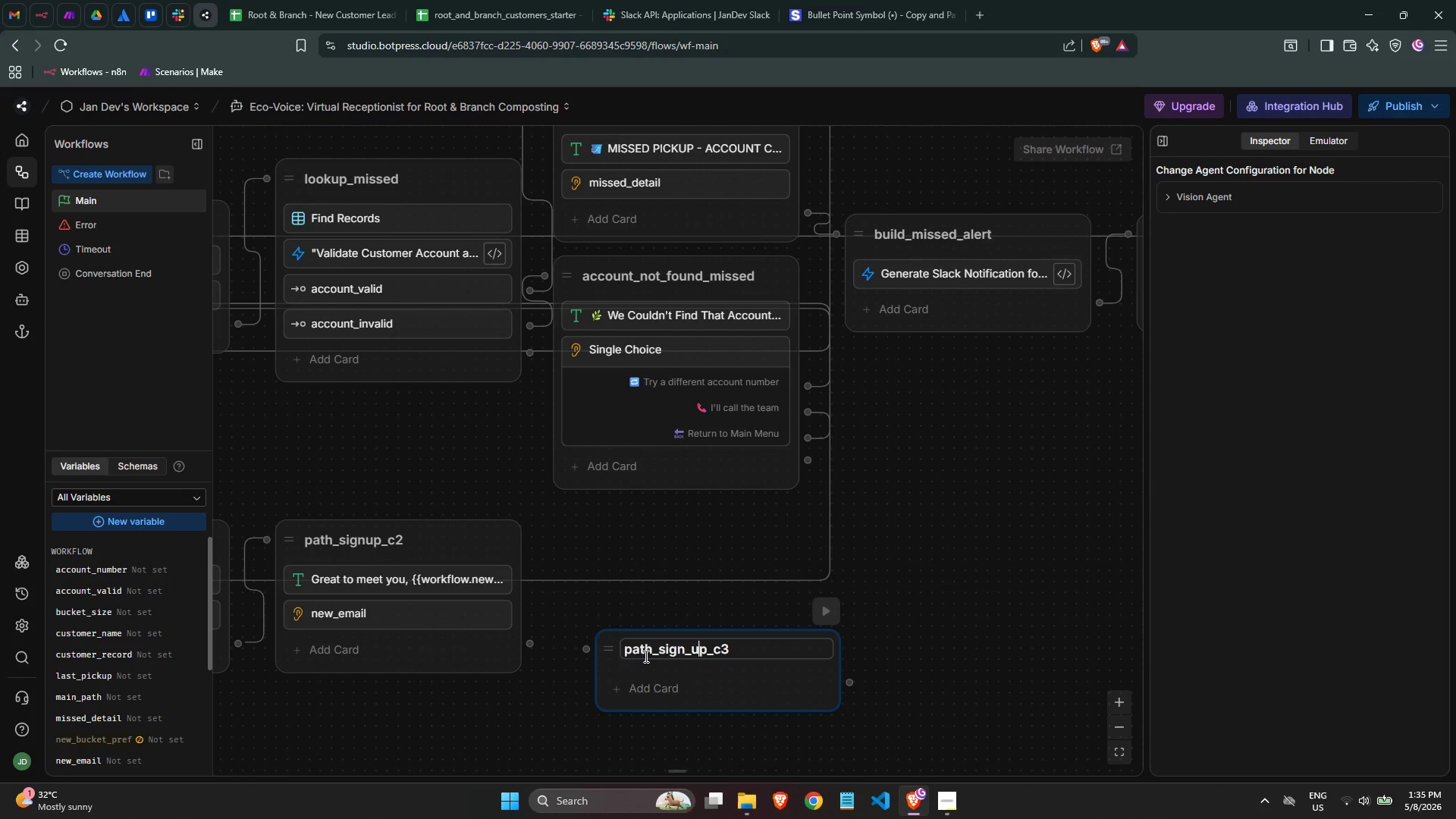 
key(Enter)
 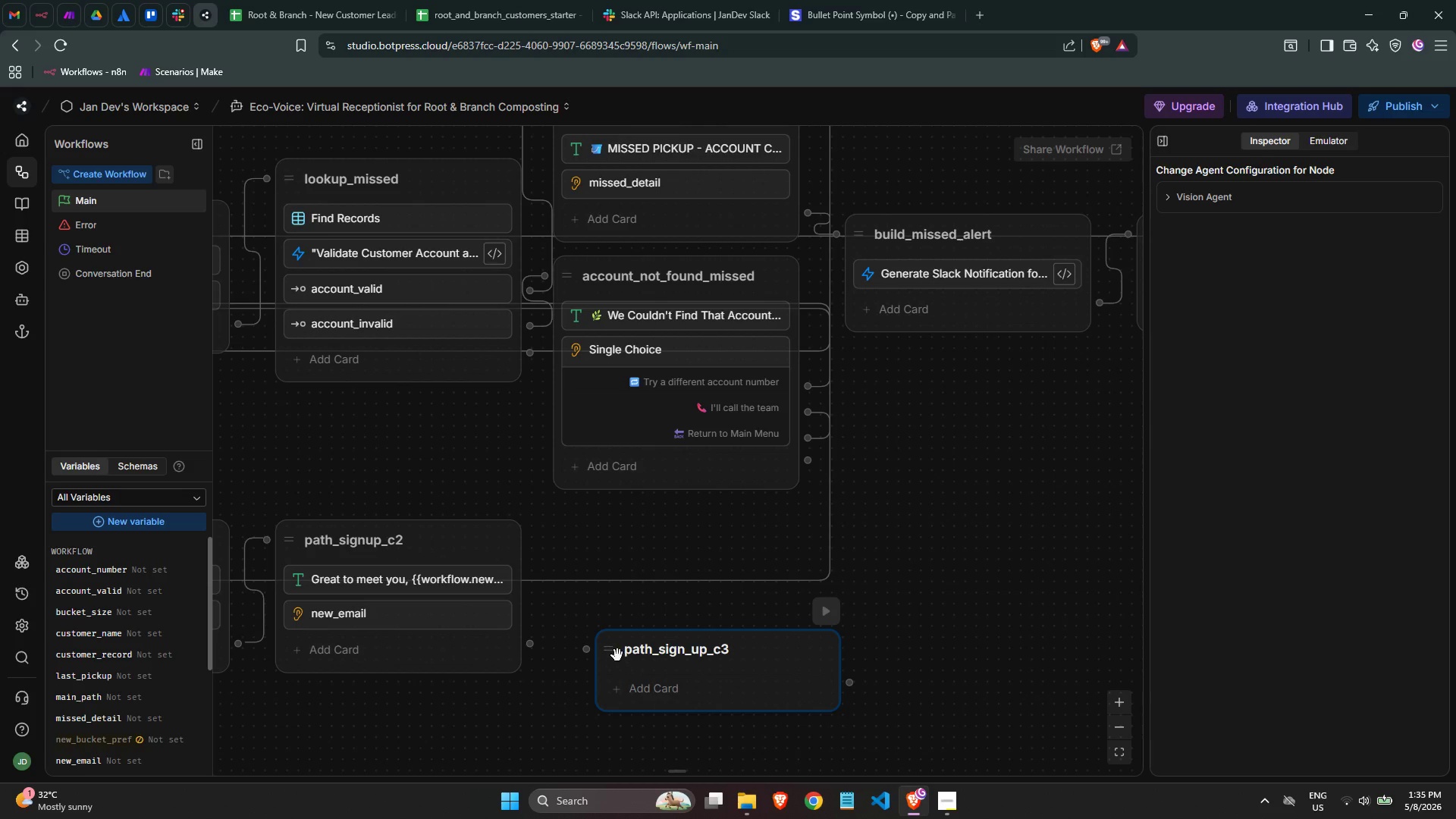 
left_click_drag(start_coordinate=[613, 652], to_coordinate=[576, 553])
 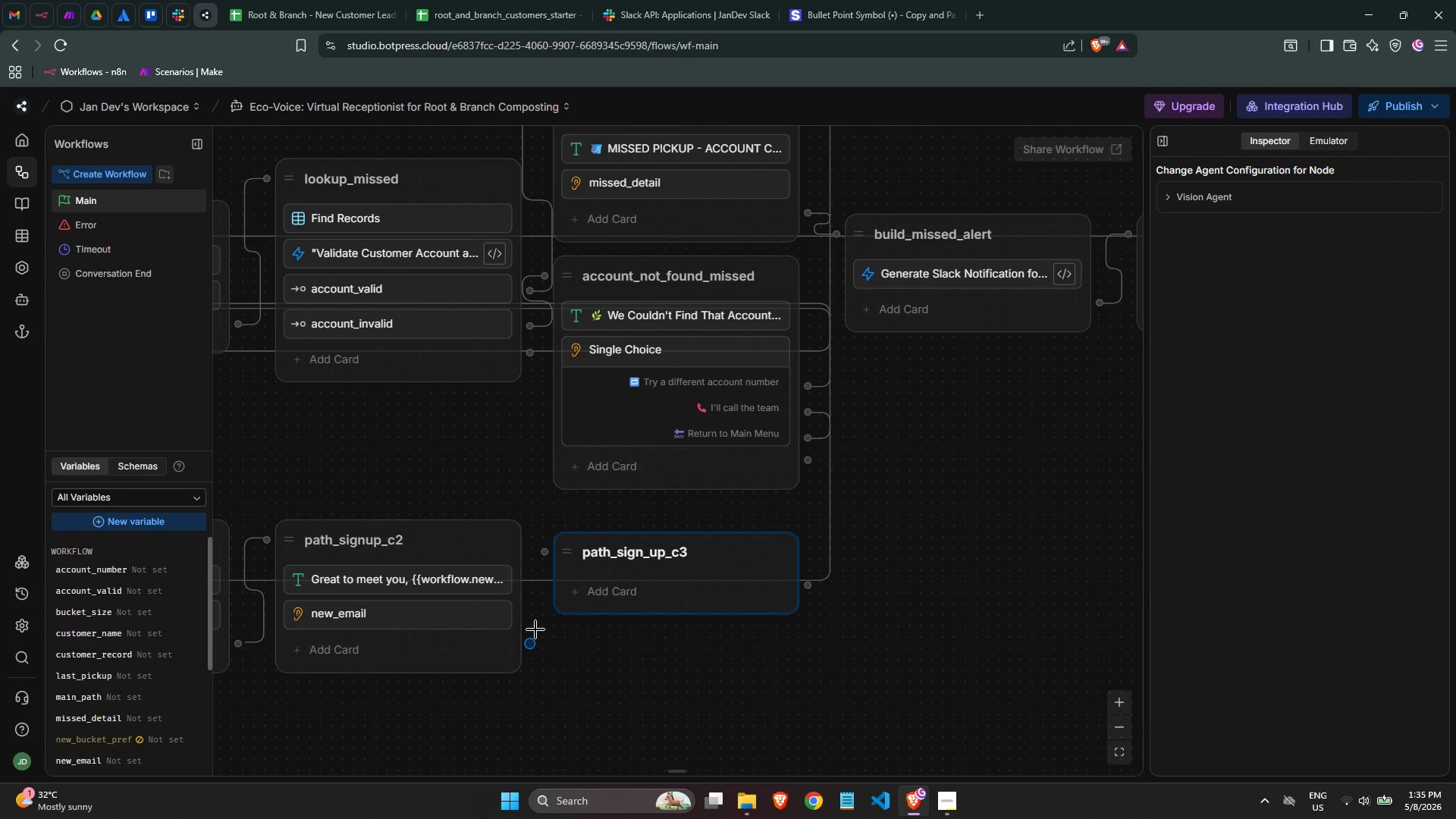 
left_click_drag(start_coordinate=[535, 634], to_coordinate=[546, 553])
 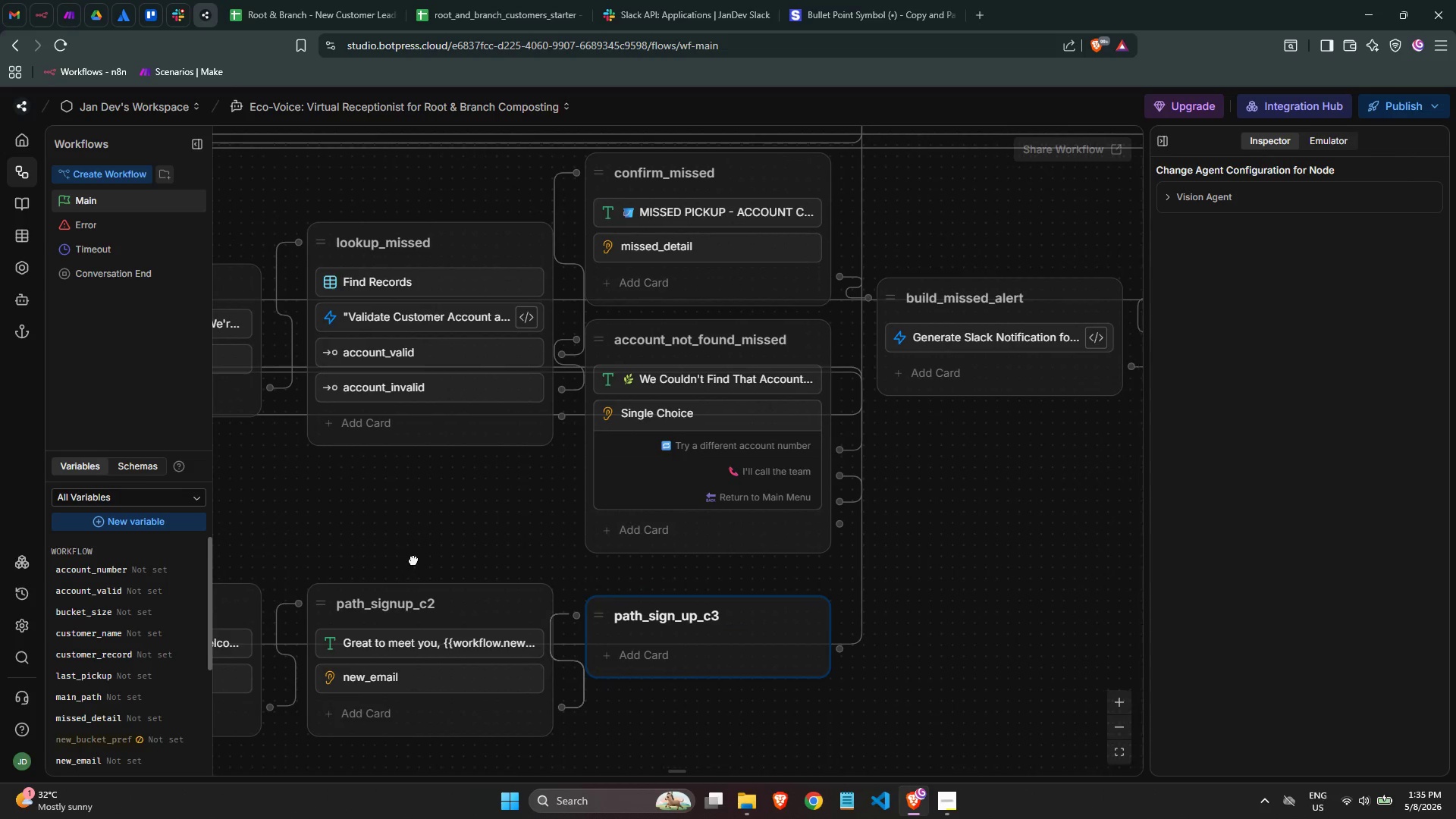 
left_click([509, 653])
 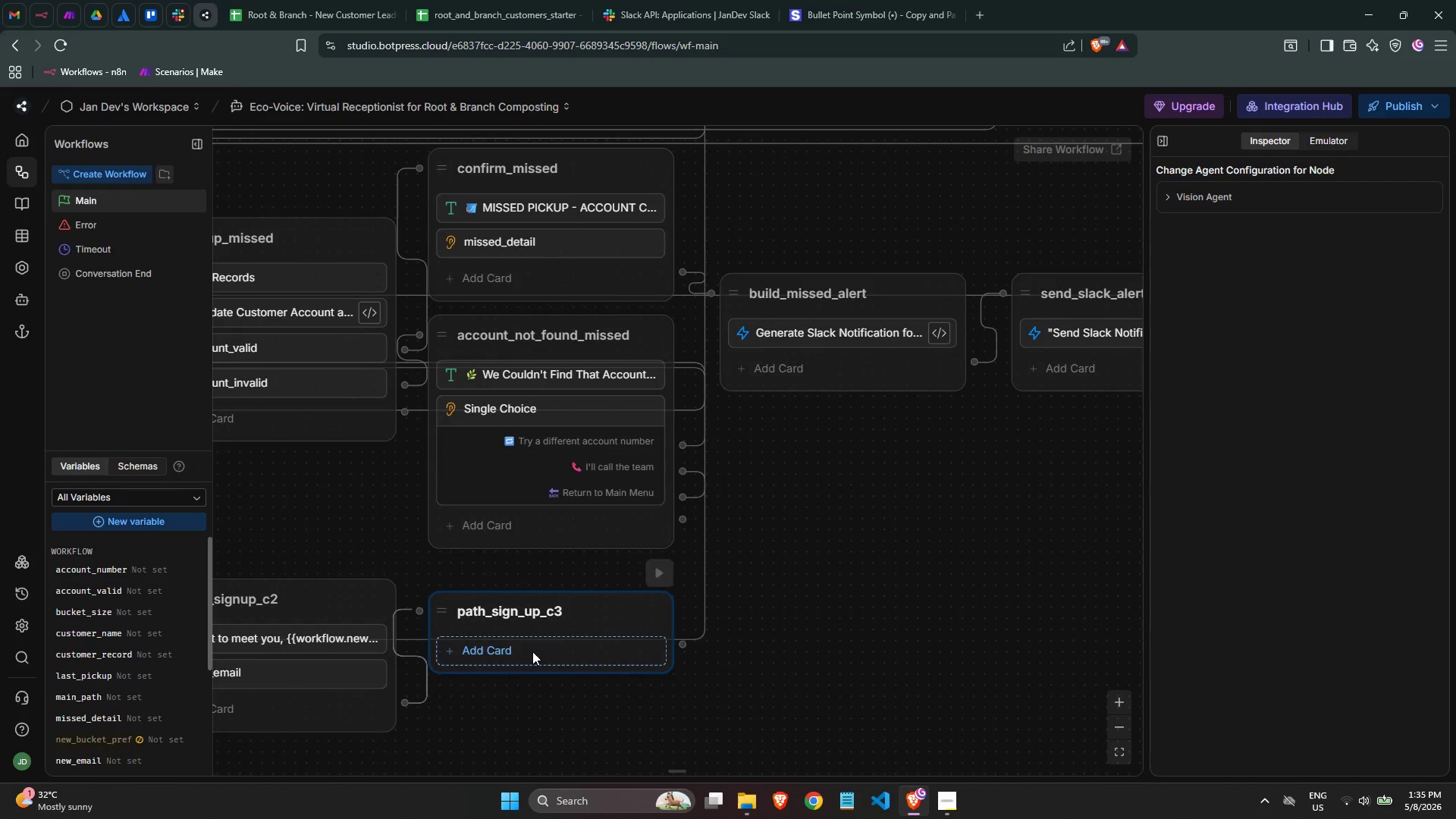 
mouse_move([540, 648])
 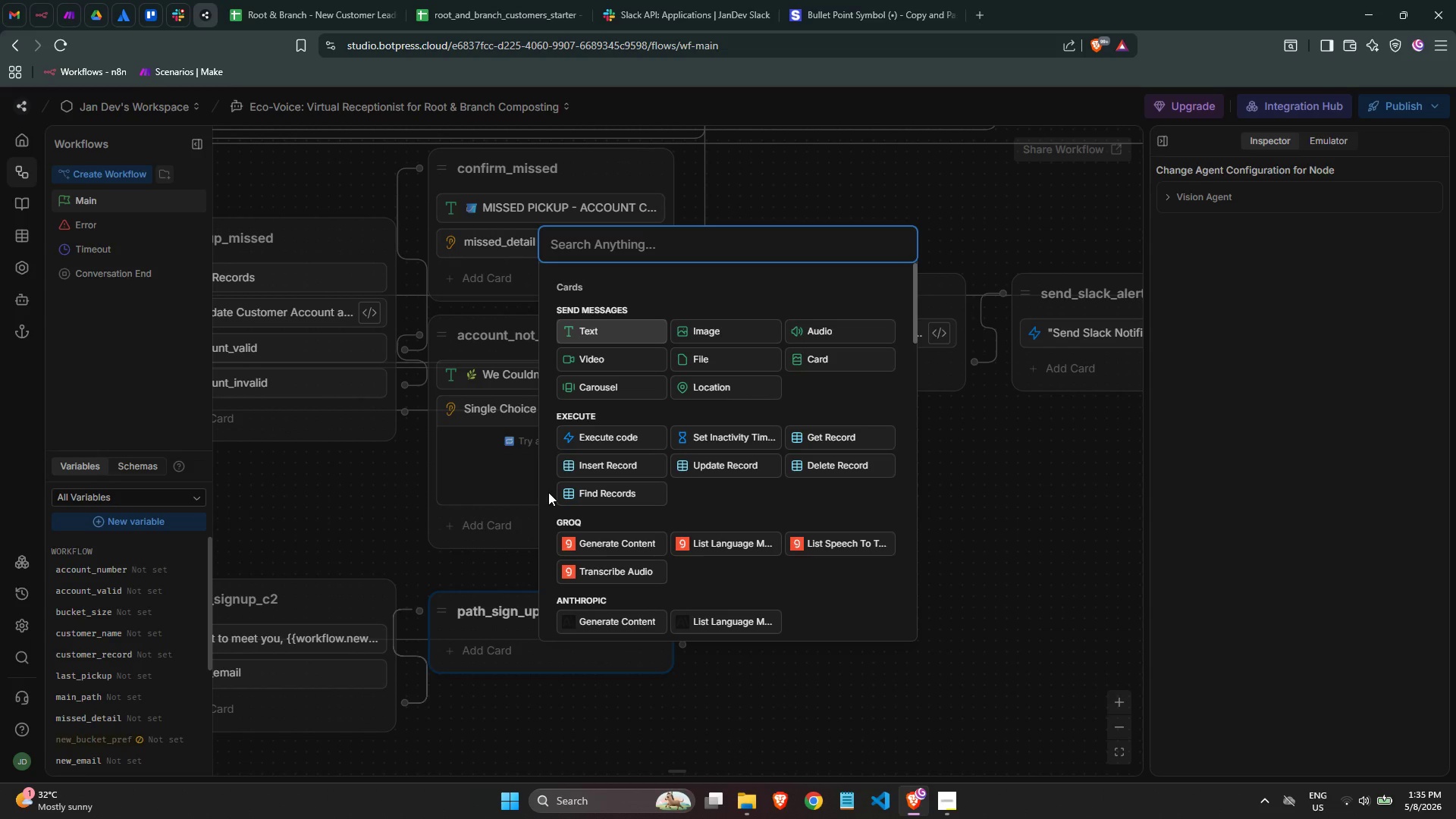 
wait(6.04)
 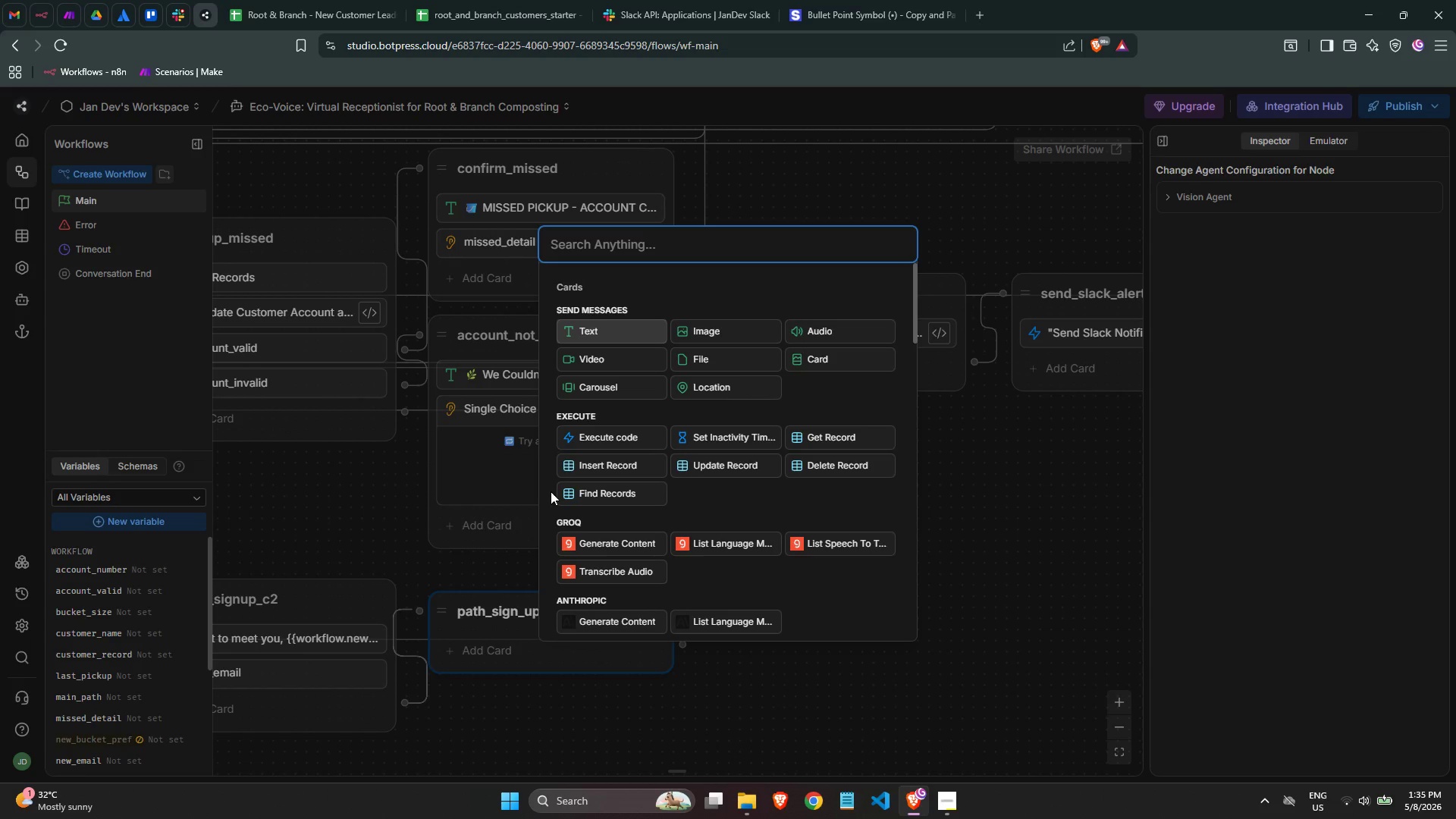 
left_click([636, 336])
 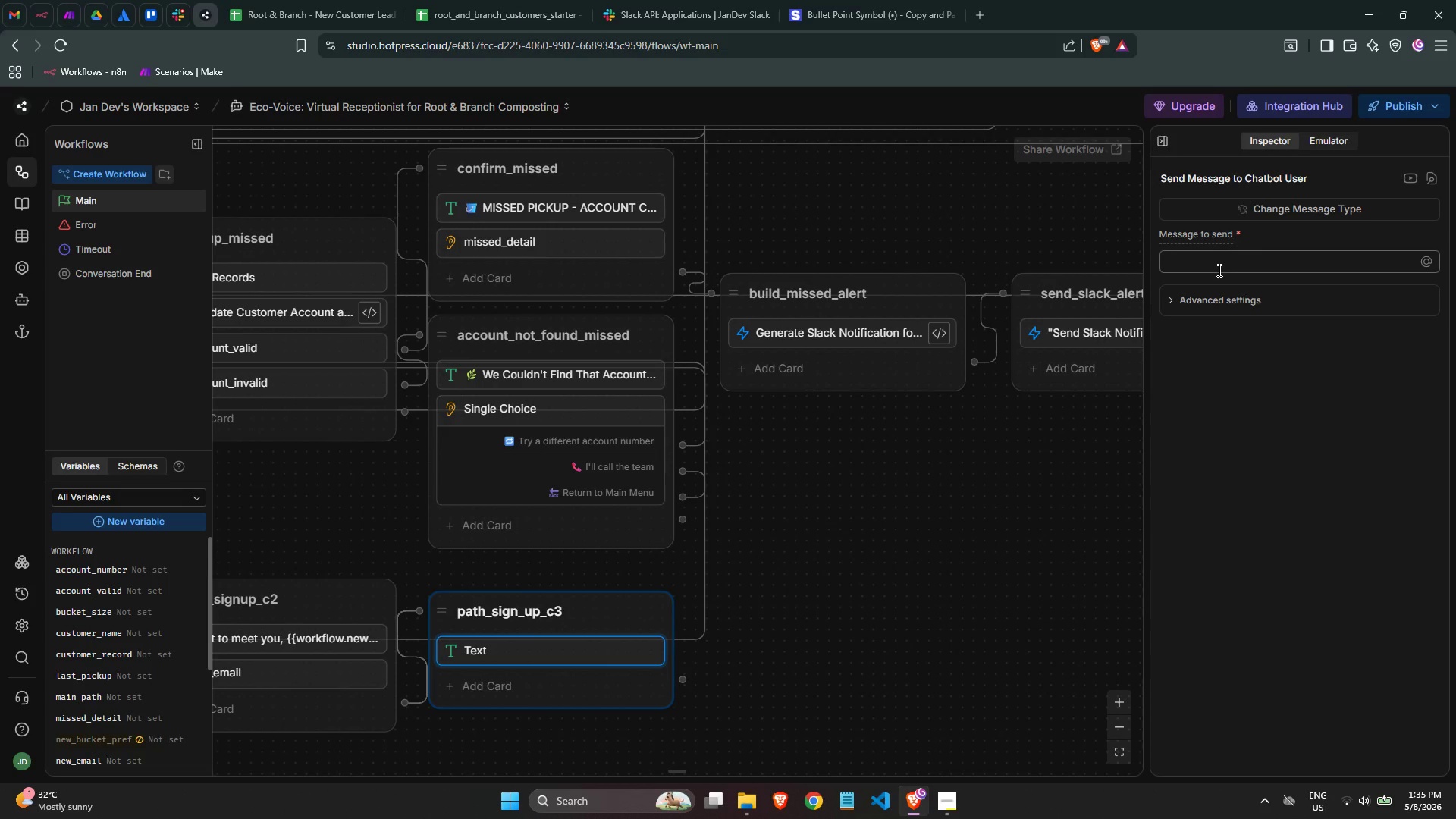 
left_click([1213, 265])
 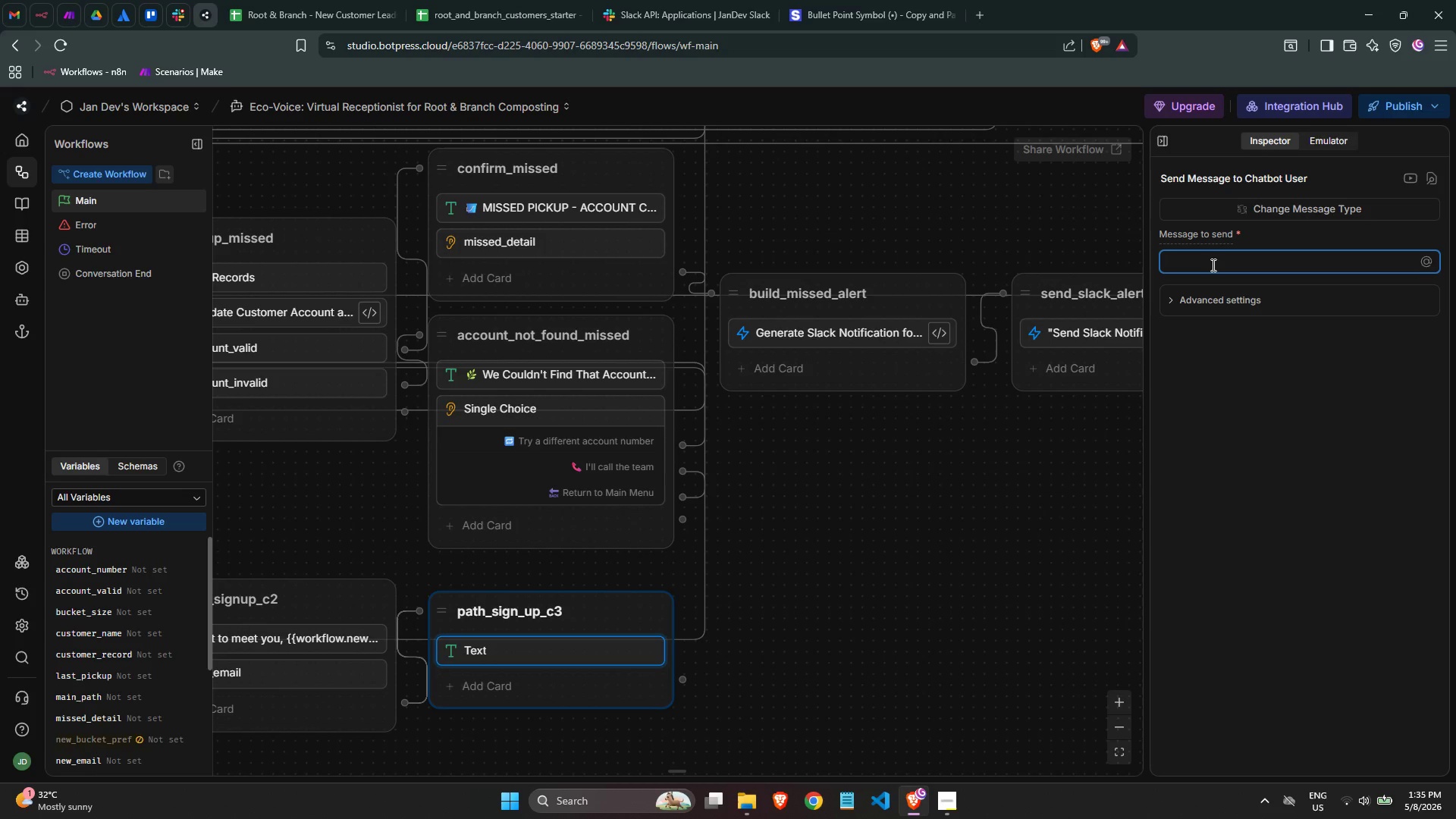 
type(Do you have preferred collection day? Our routes run Monday through Friday - W)
key(Backspace)
type(we'll do our best to match you with your pere)
key(Backspace)
key(Backspace)
key(Backspace)
type(reffe)
key(Backspace)
key(Backspace)
type(erred day based on )
 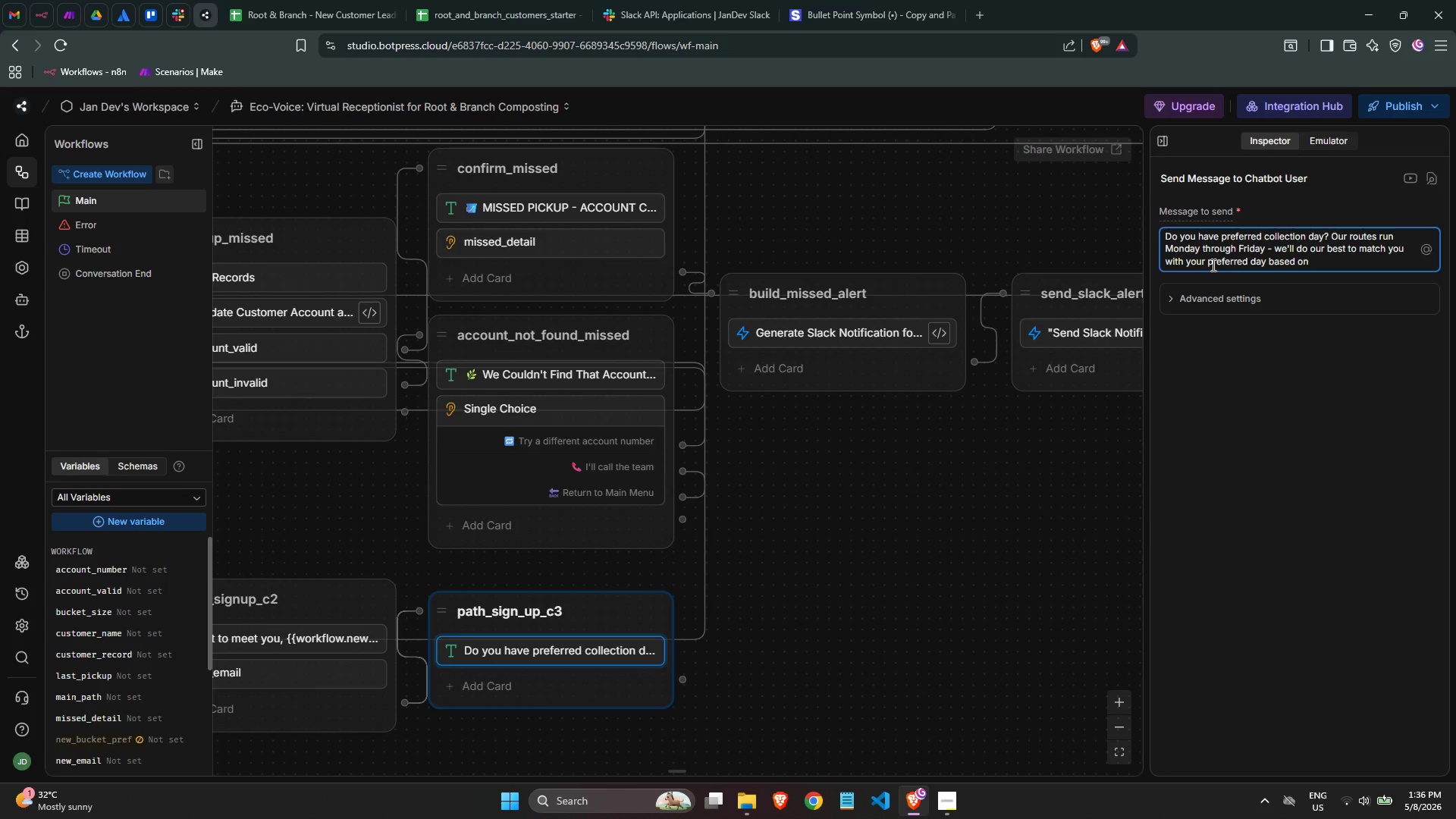 
type(your address.)
 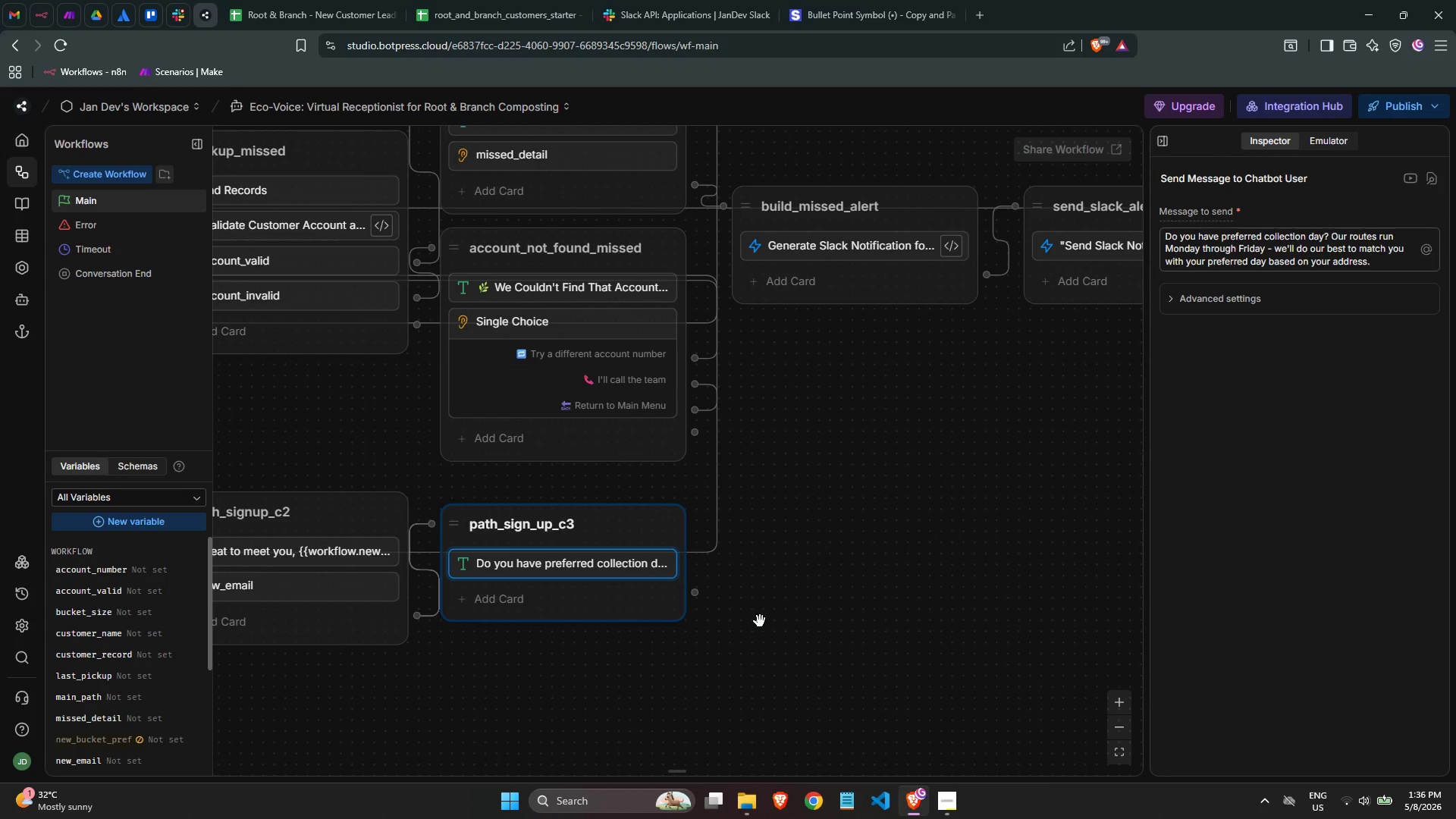 
wait(22.31)
 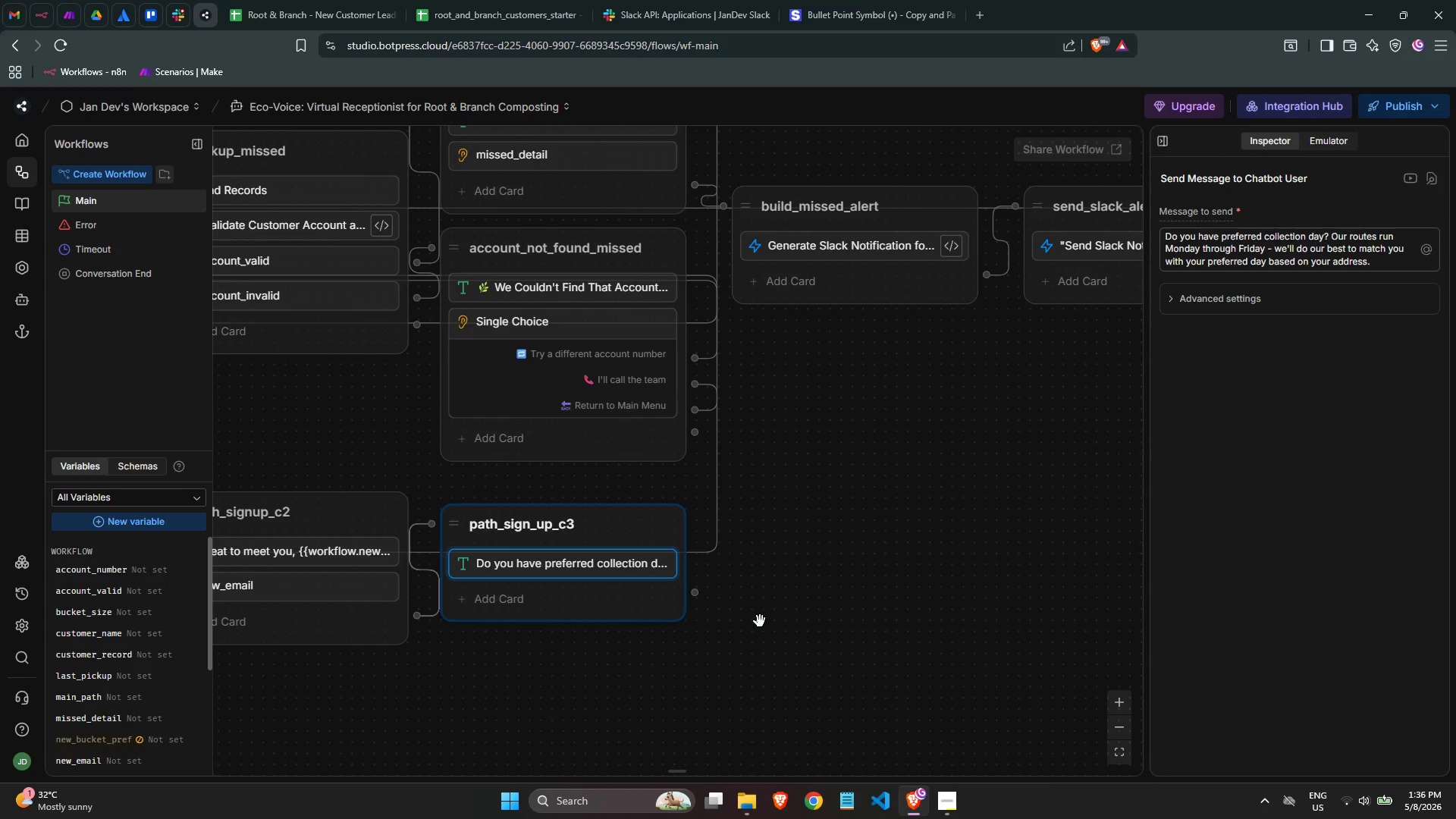 
left_click([591, 588])
 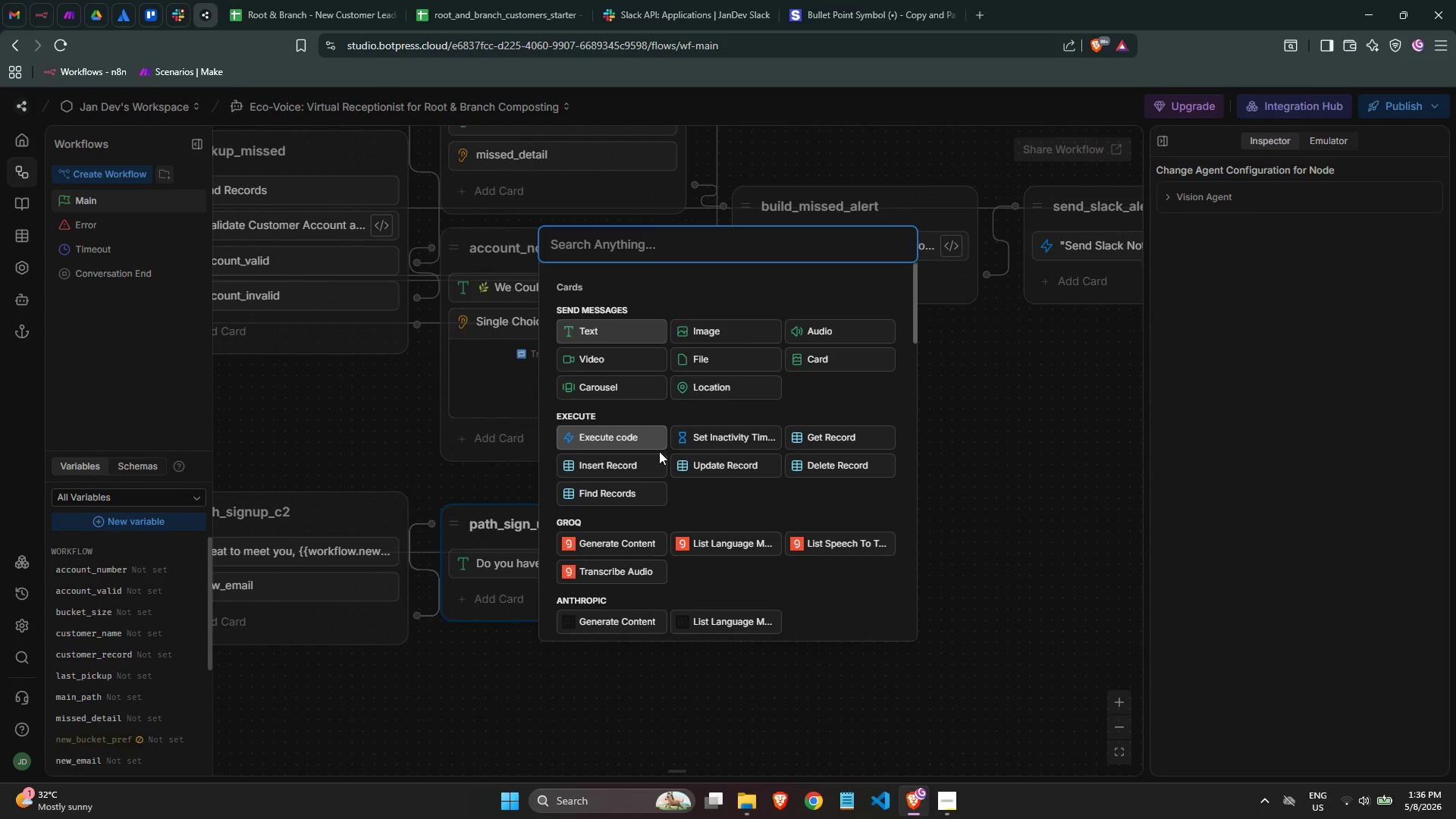 
wait(11.23)
 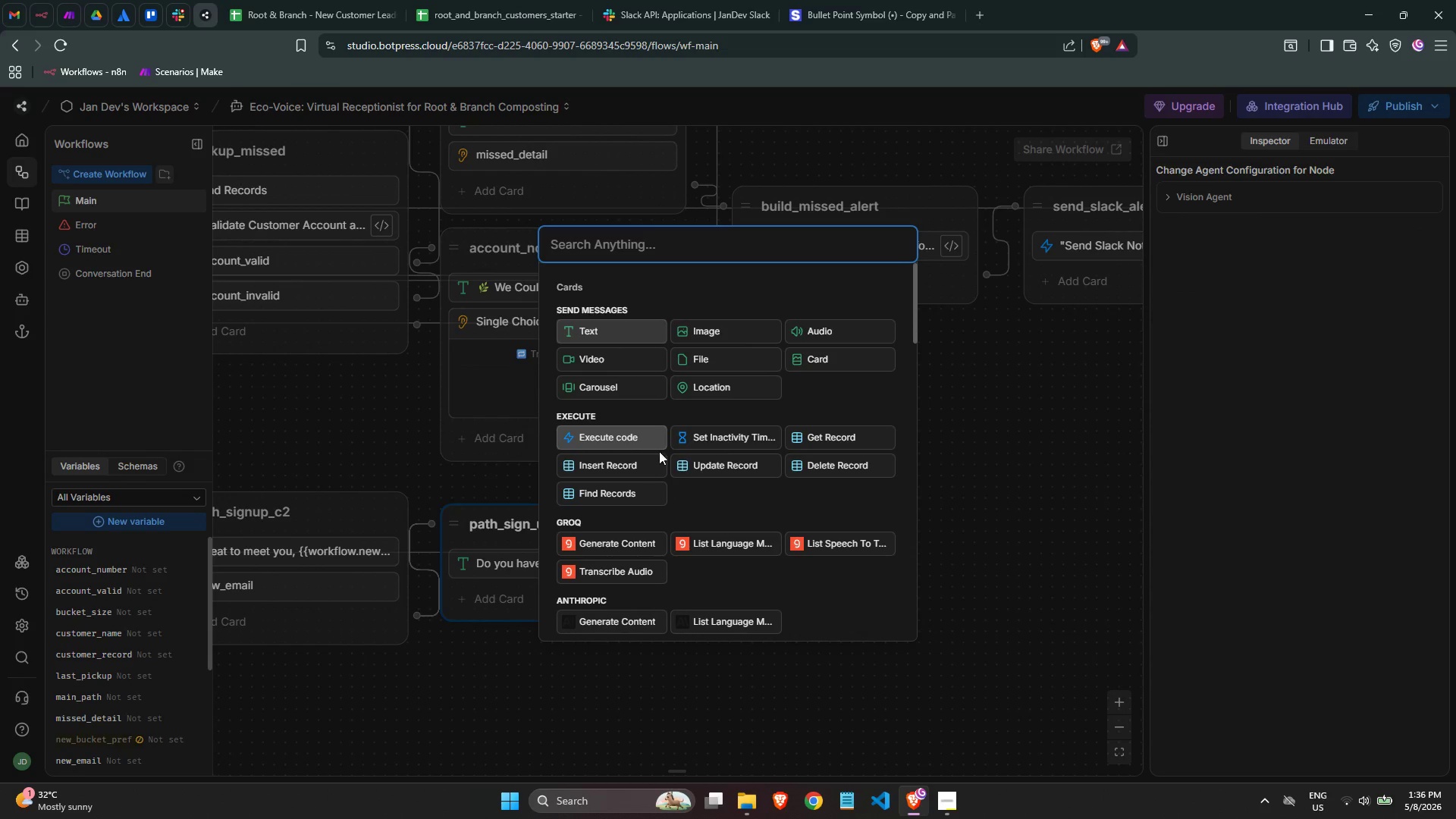 
type(sing)
 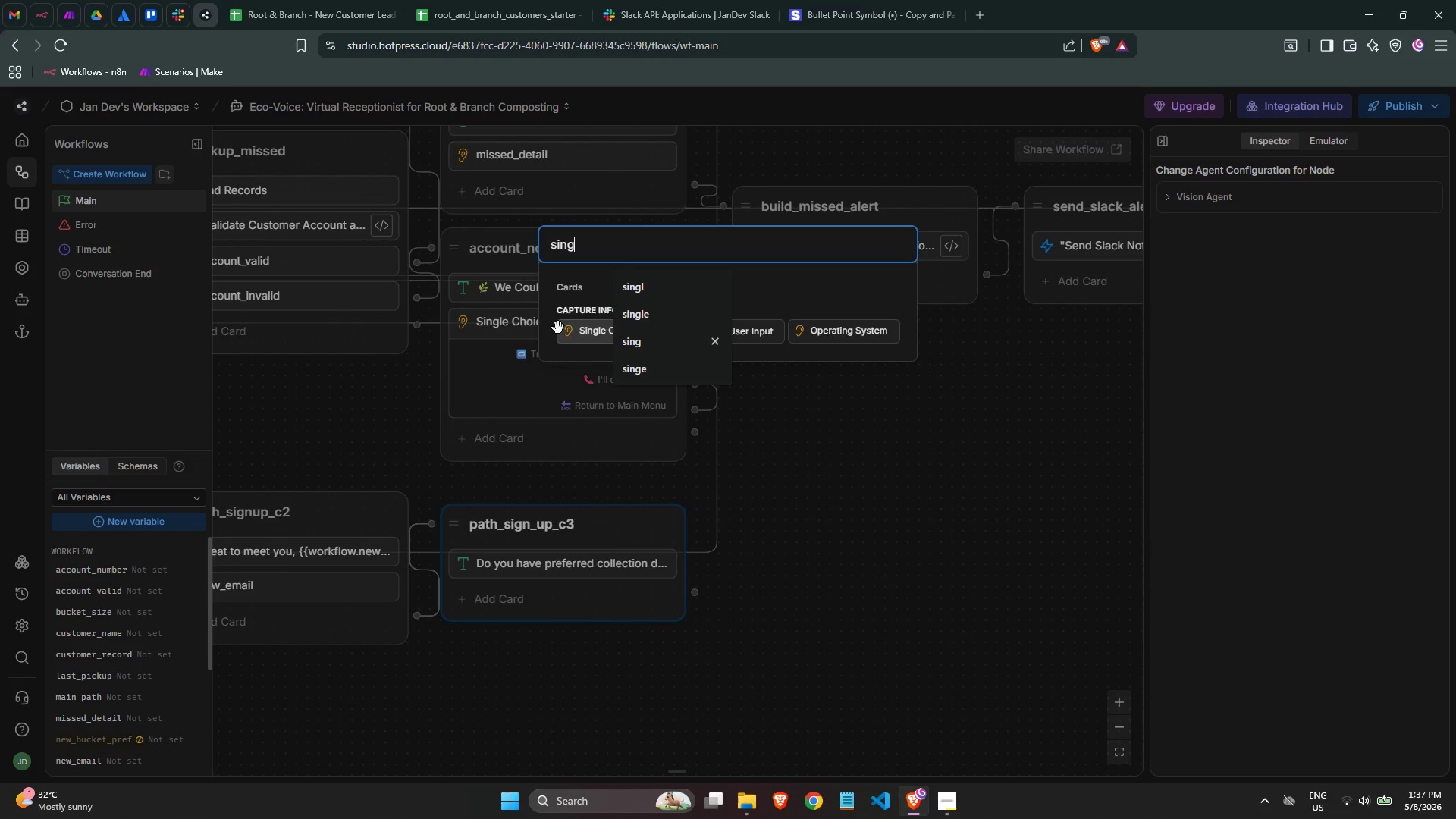 
left_click([577, 336])
 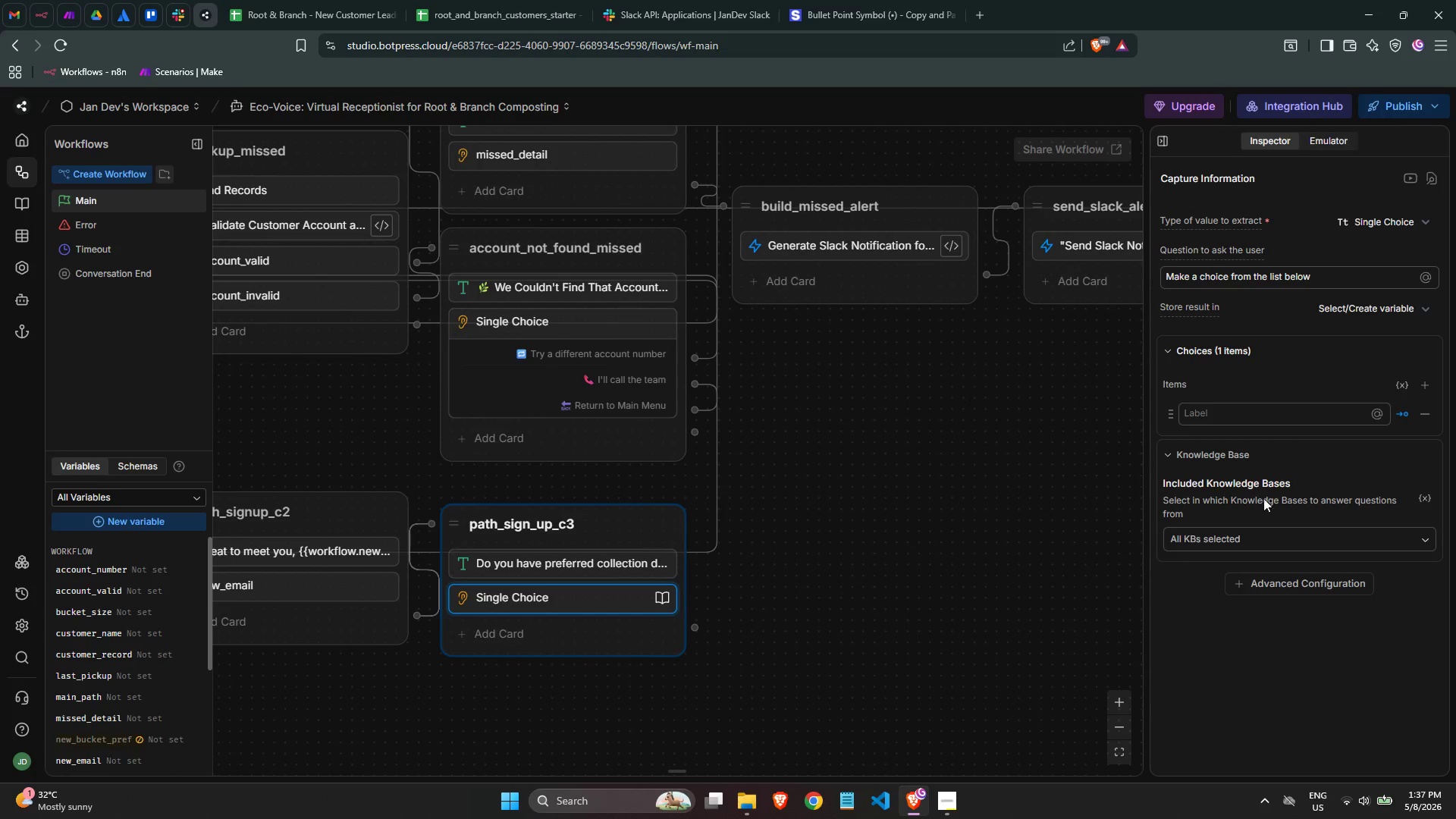 
left_click([1273, 541])
 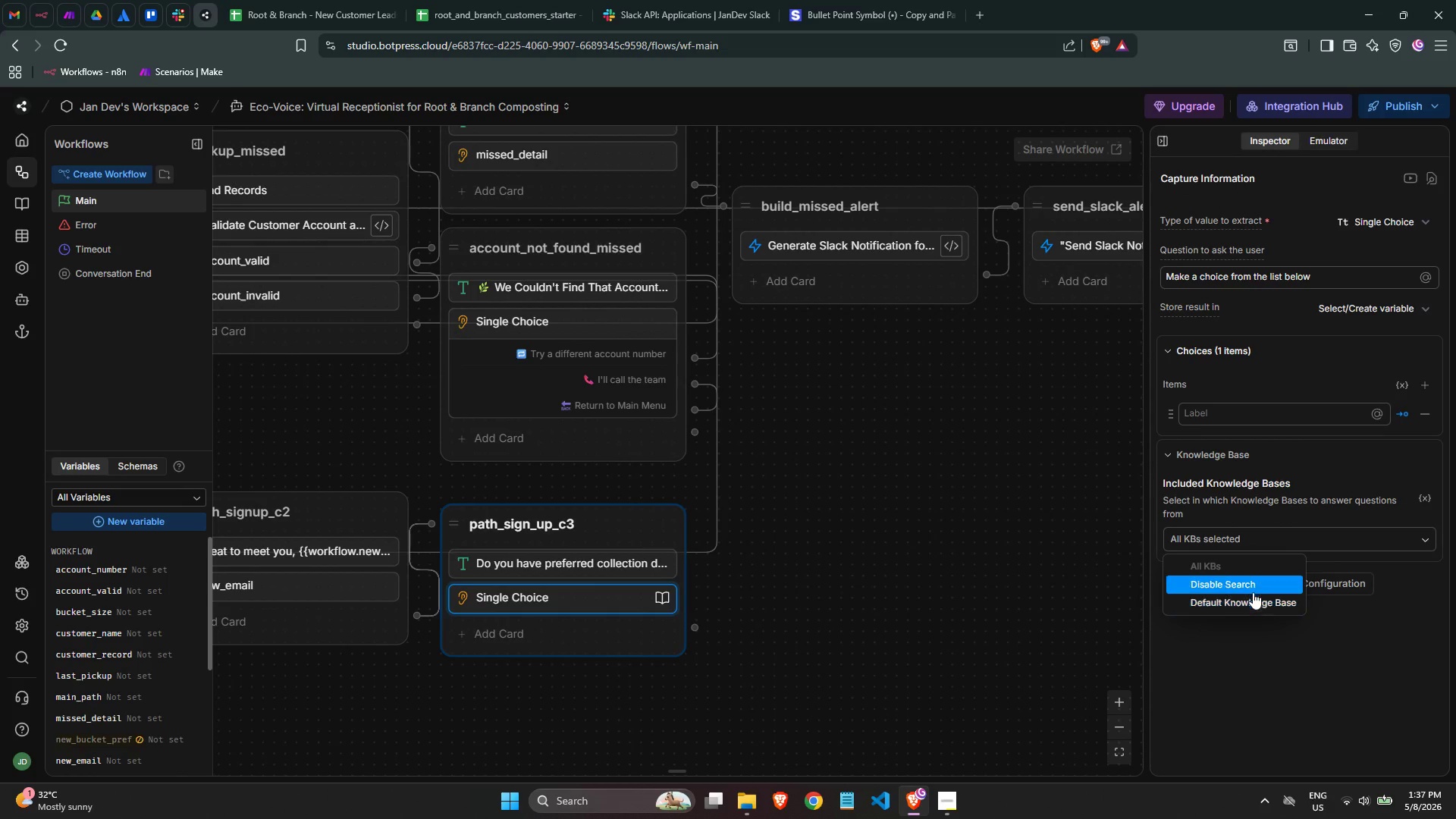 
left_click([1252, 589])
 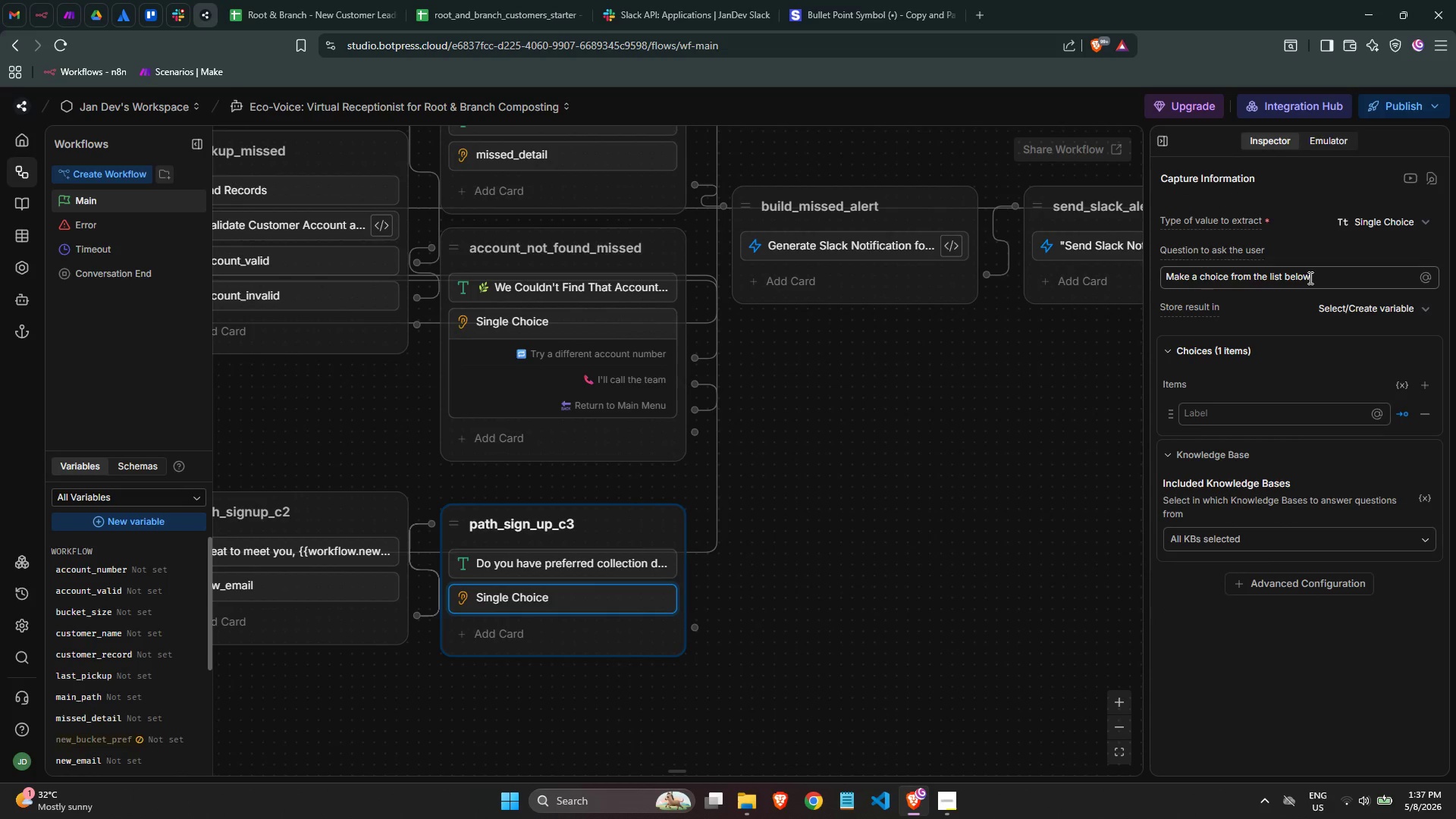 
double_click([1309, 278])
 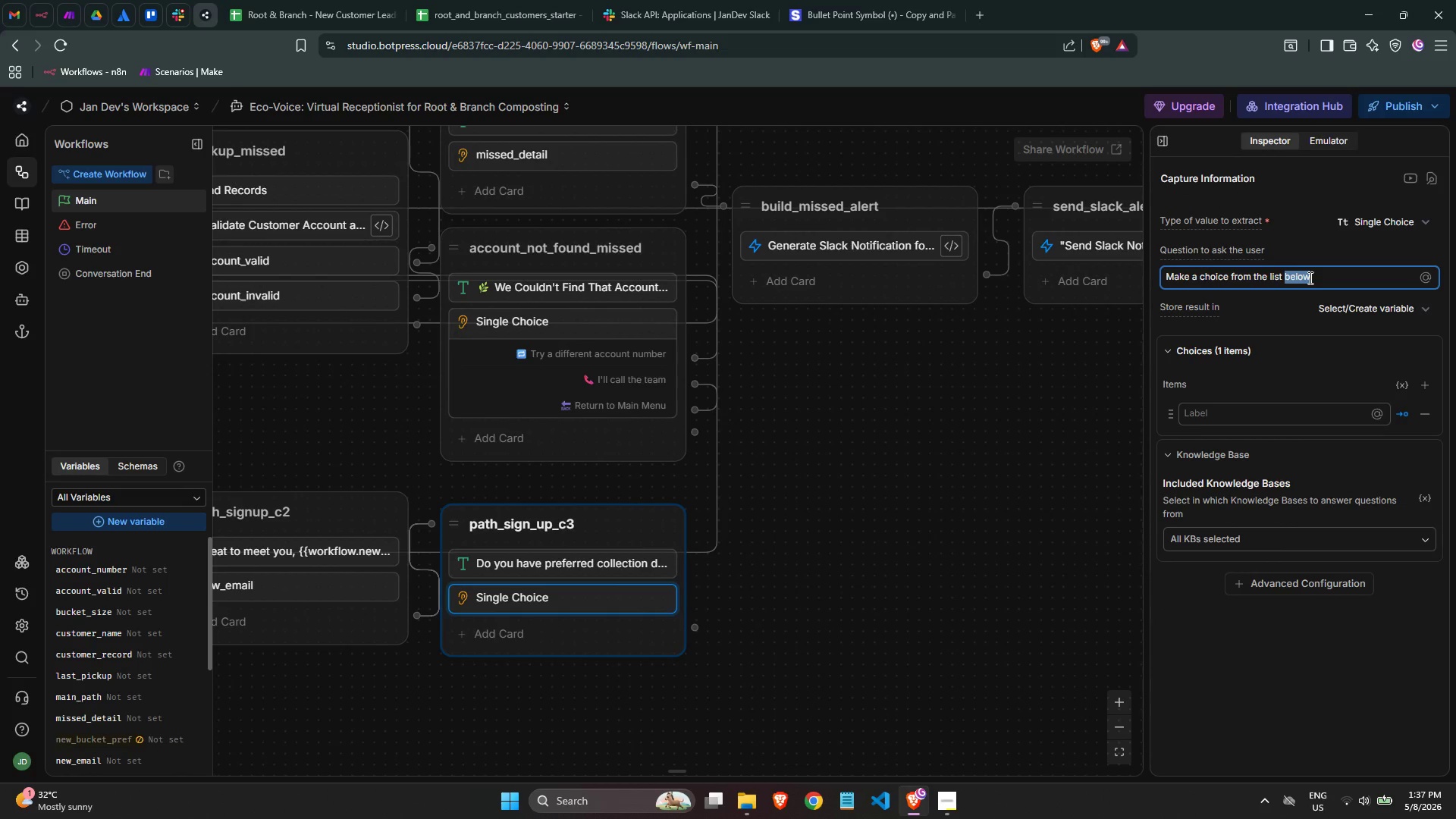 
triple_click([1309, 278])
 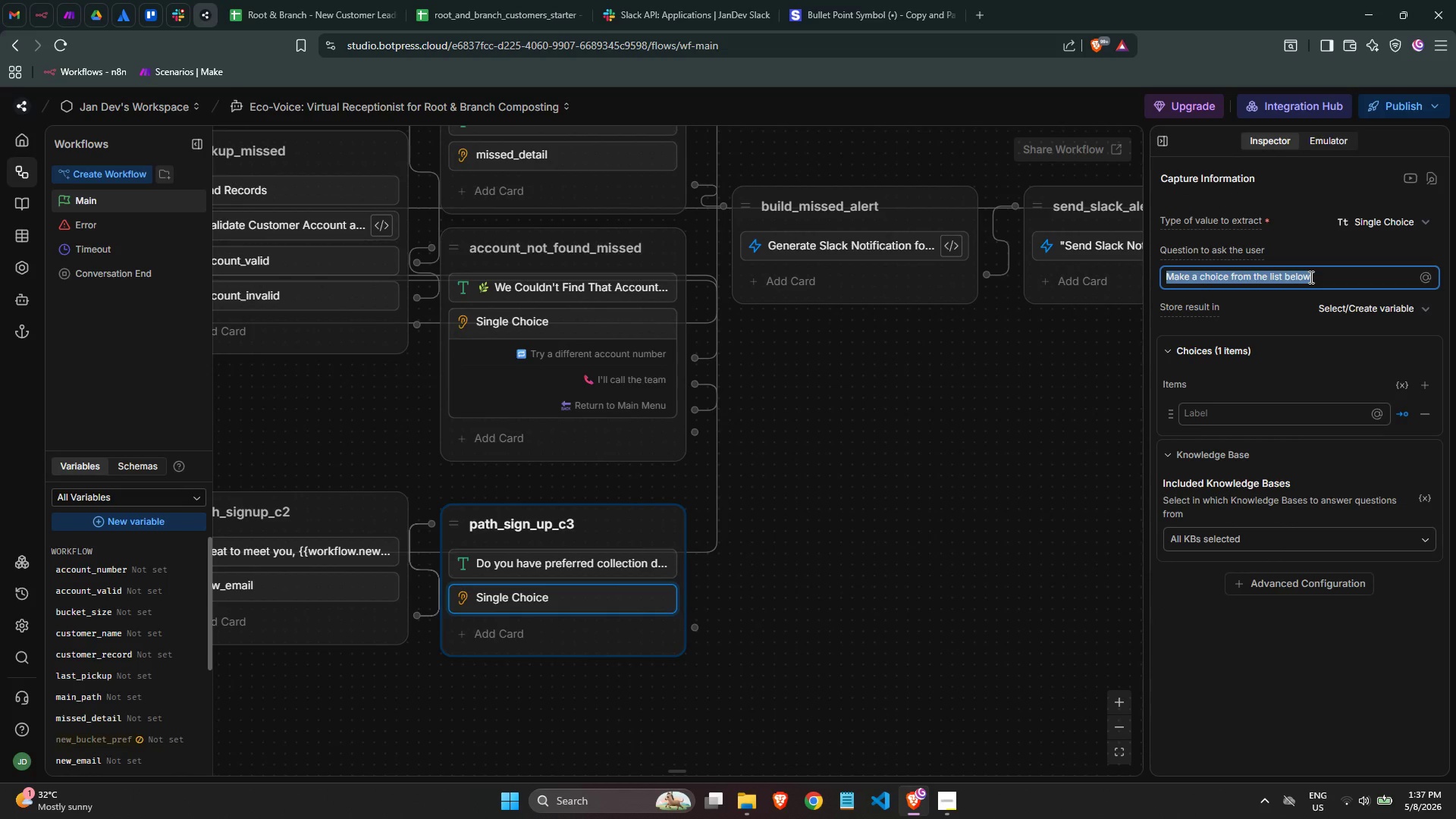 
type(Monday)
key(Backspace)
key(Backspace)
key(Backspace)
key(Backspace)
key(Backspace)
key(Backspace)
key(Backspace)
 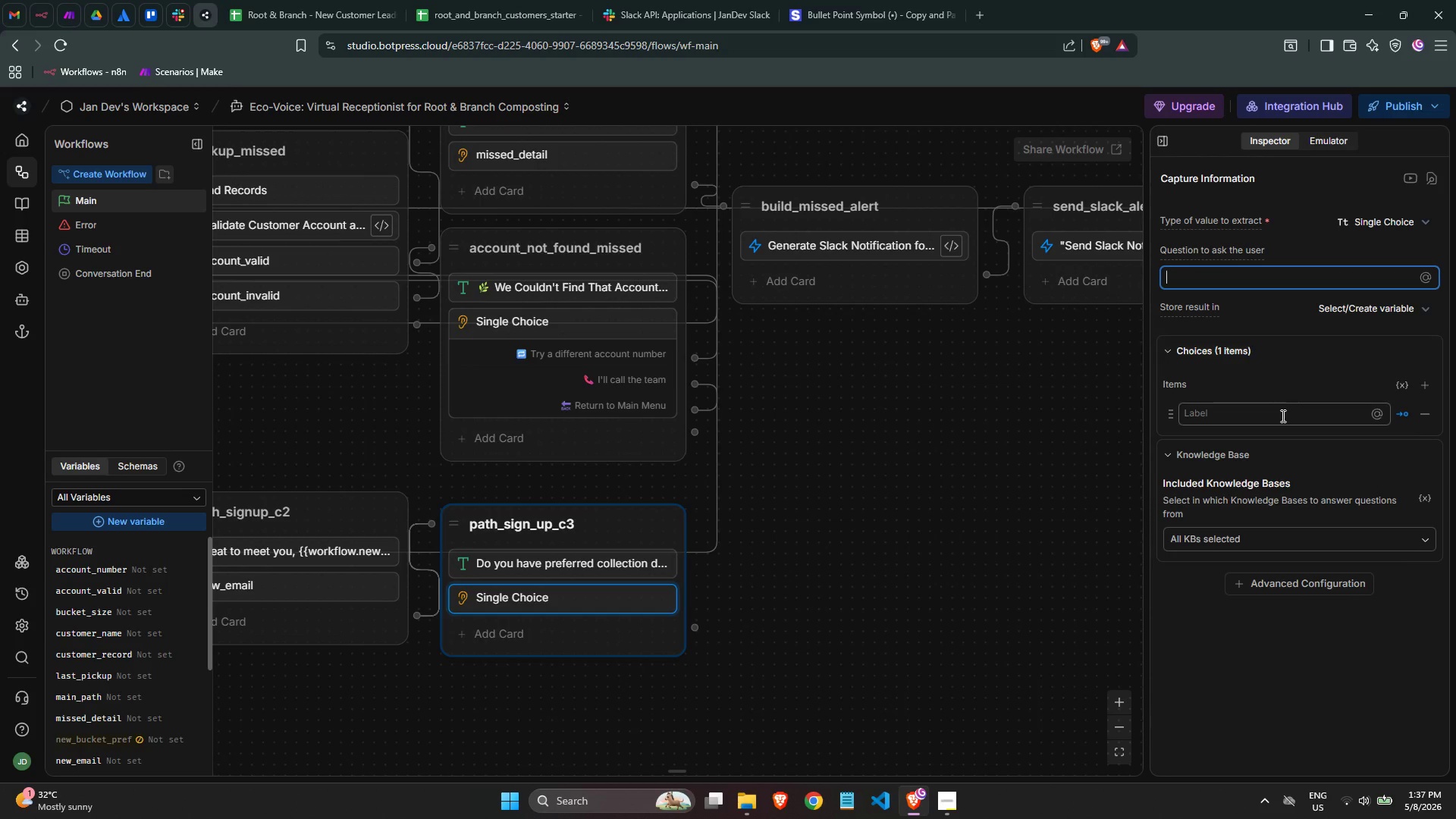 
left_click([1279, 419])
 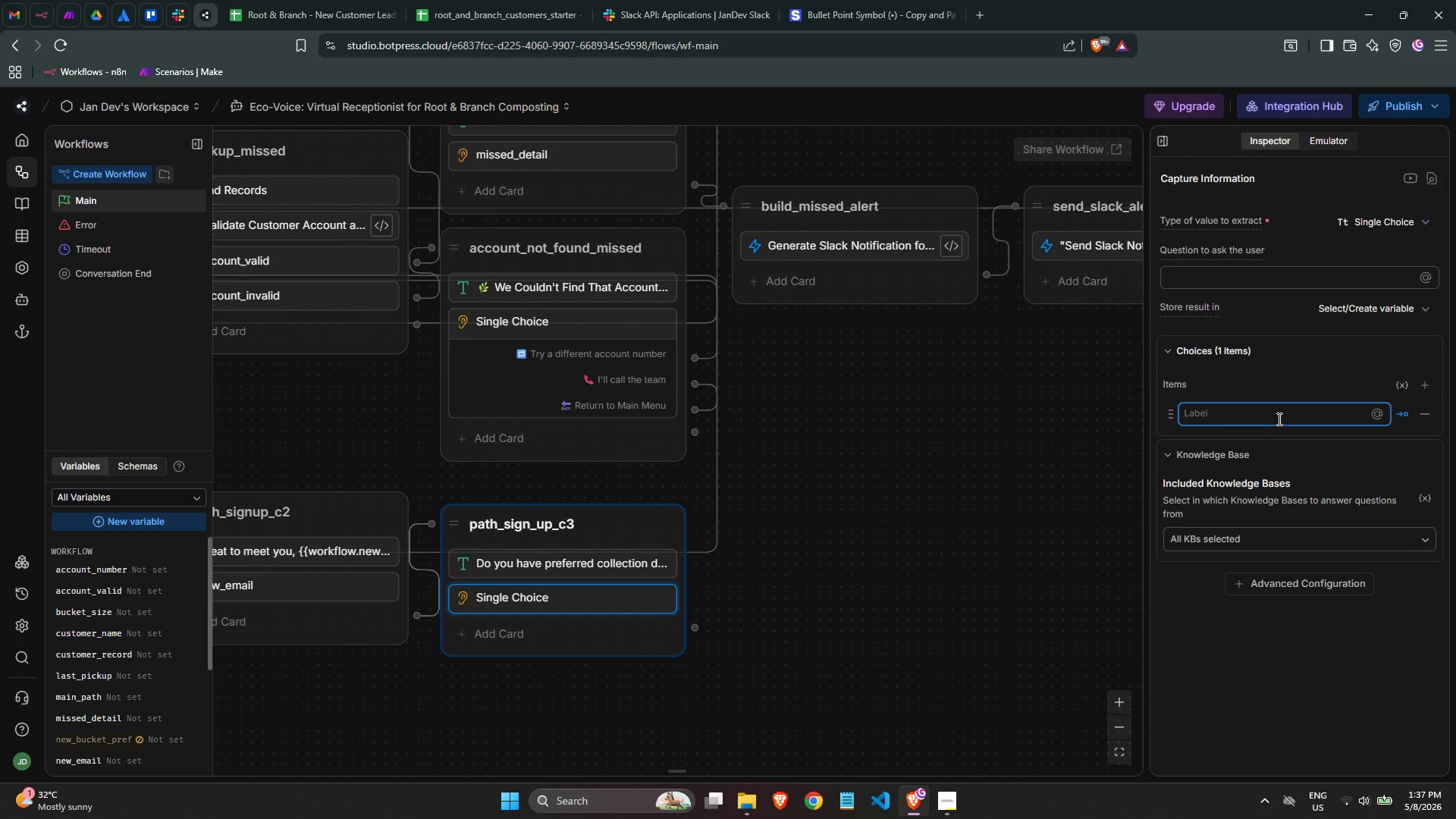 
type(Monday)
 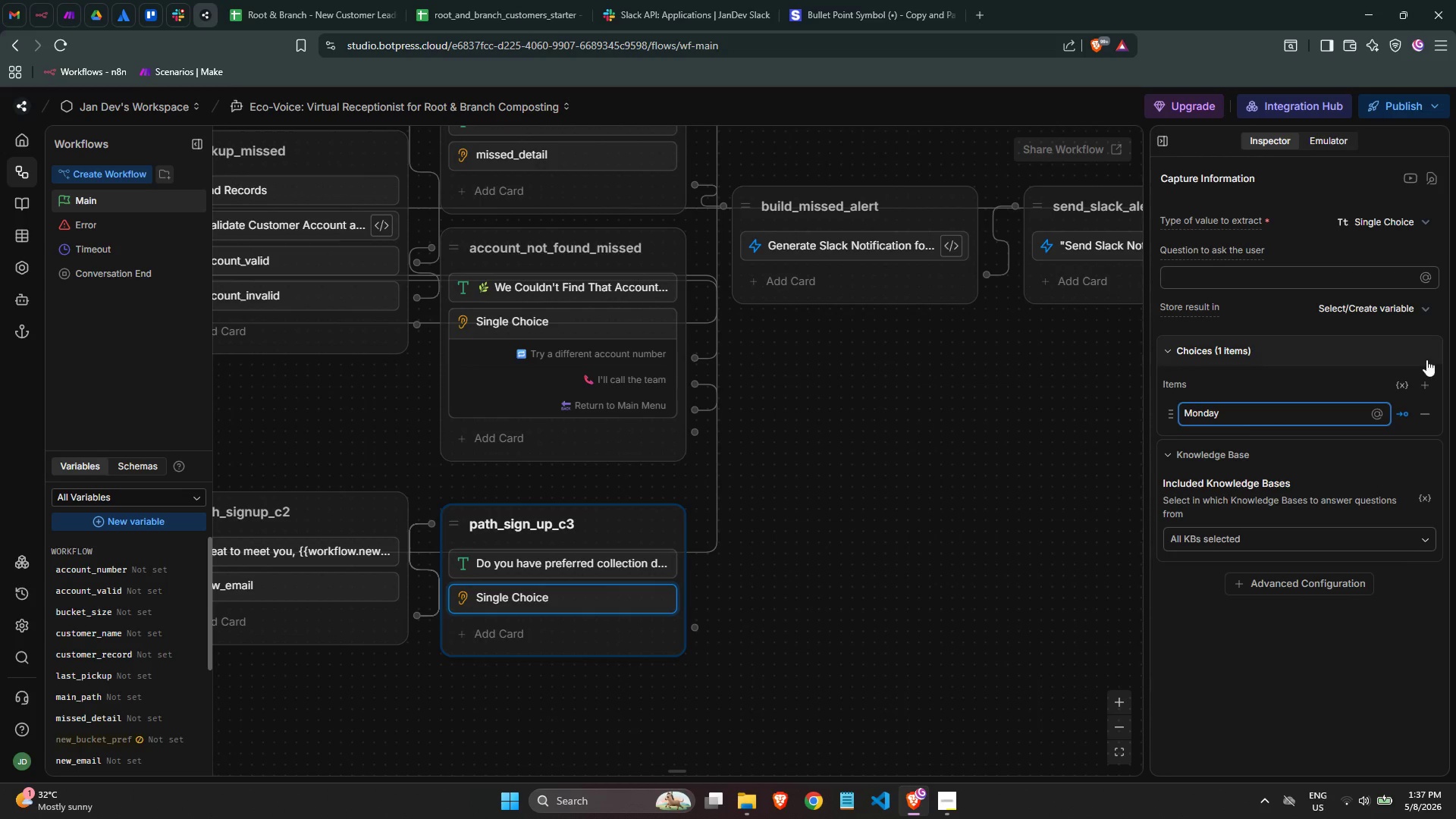 
left_click([1433, 386])
 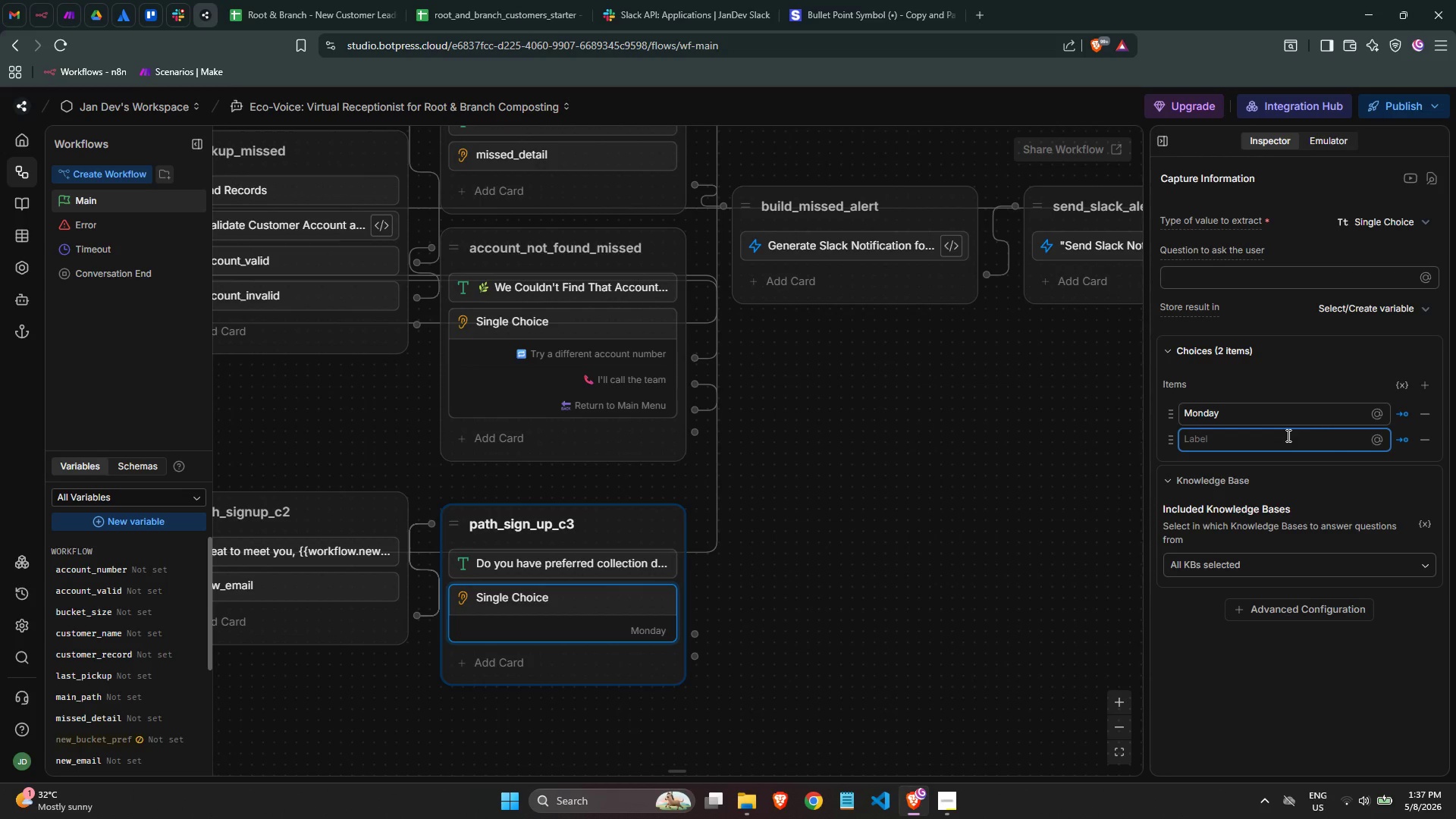 
type(Tuesday)
 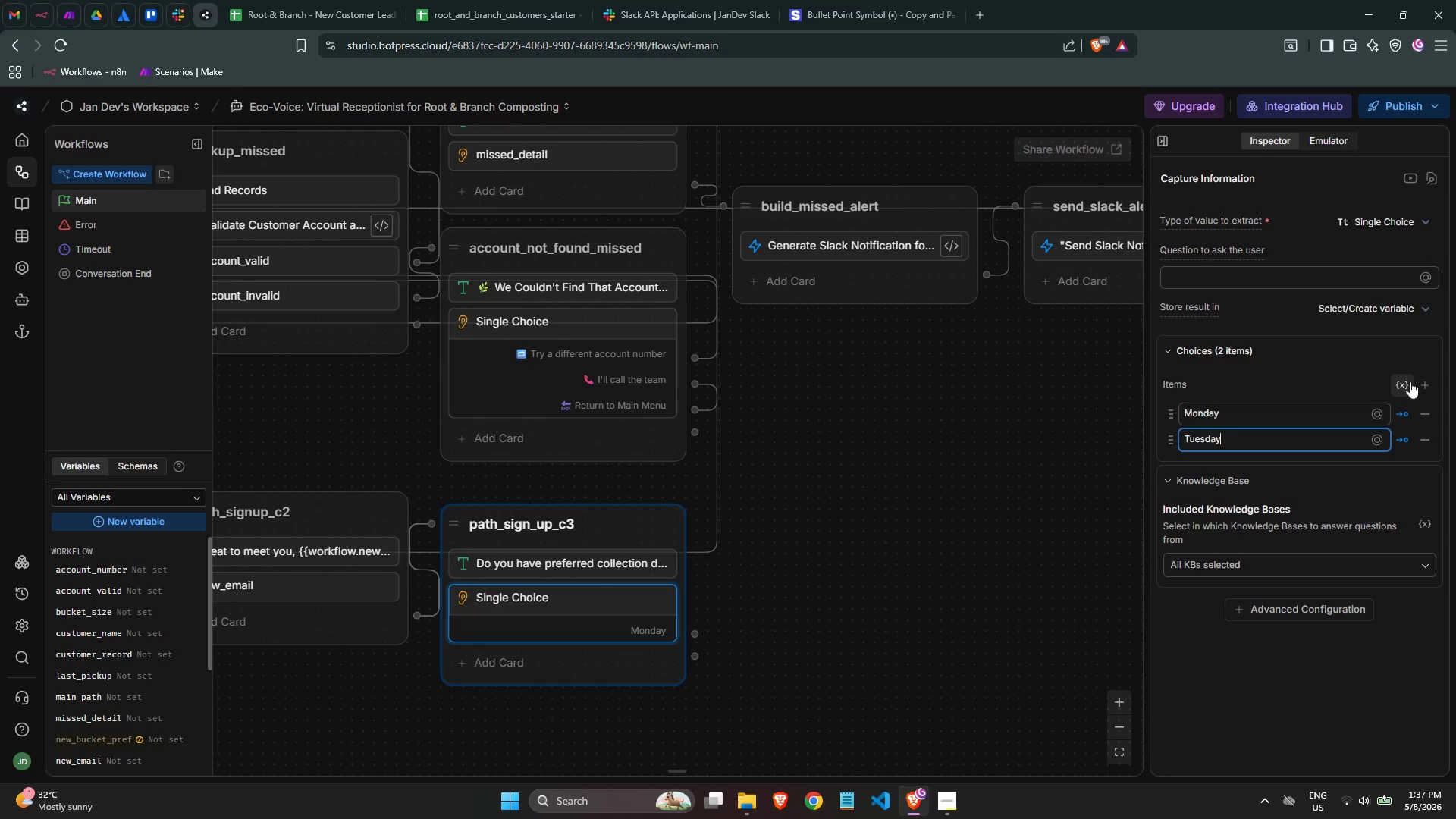 
left_click([1420, 388])
 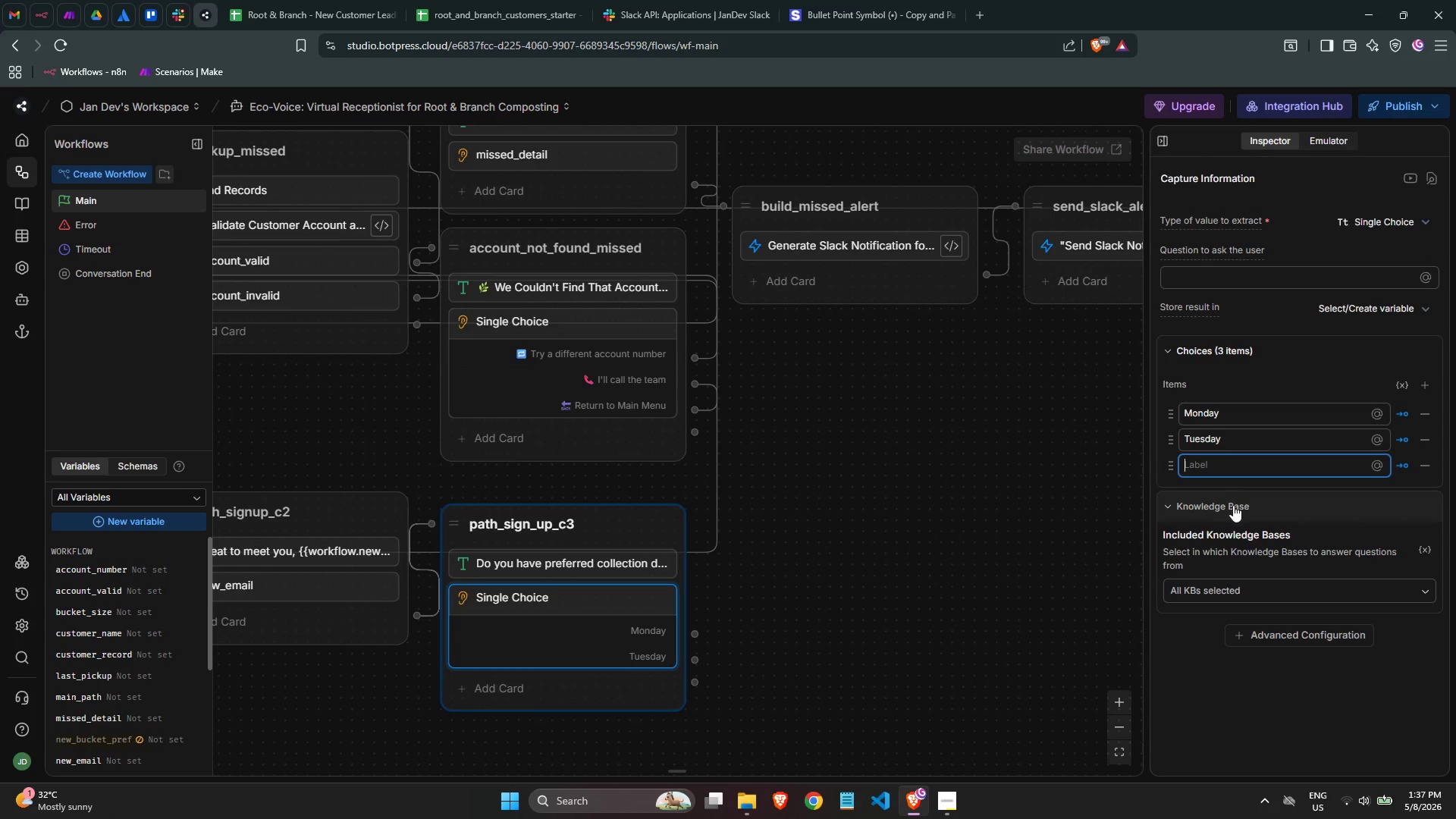 
type(Wednesday)
 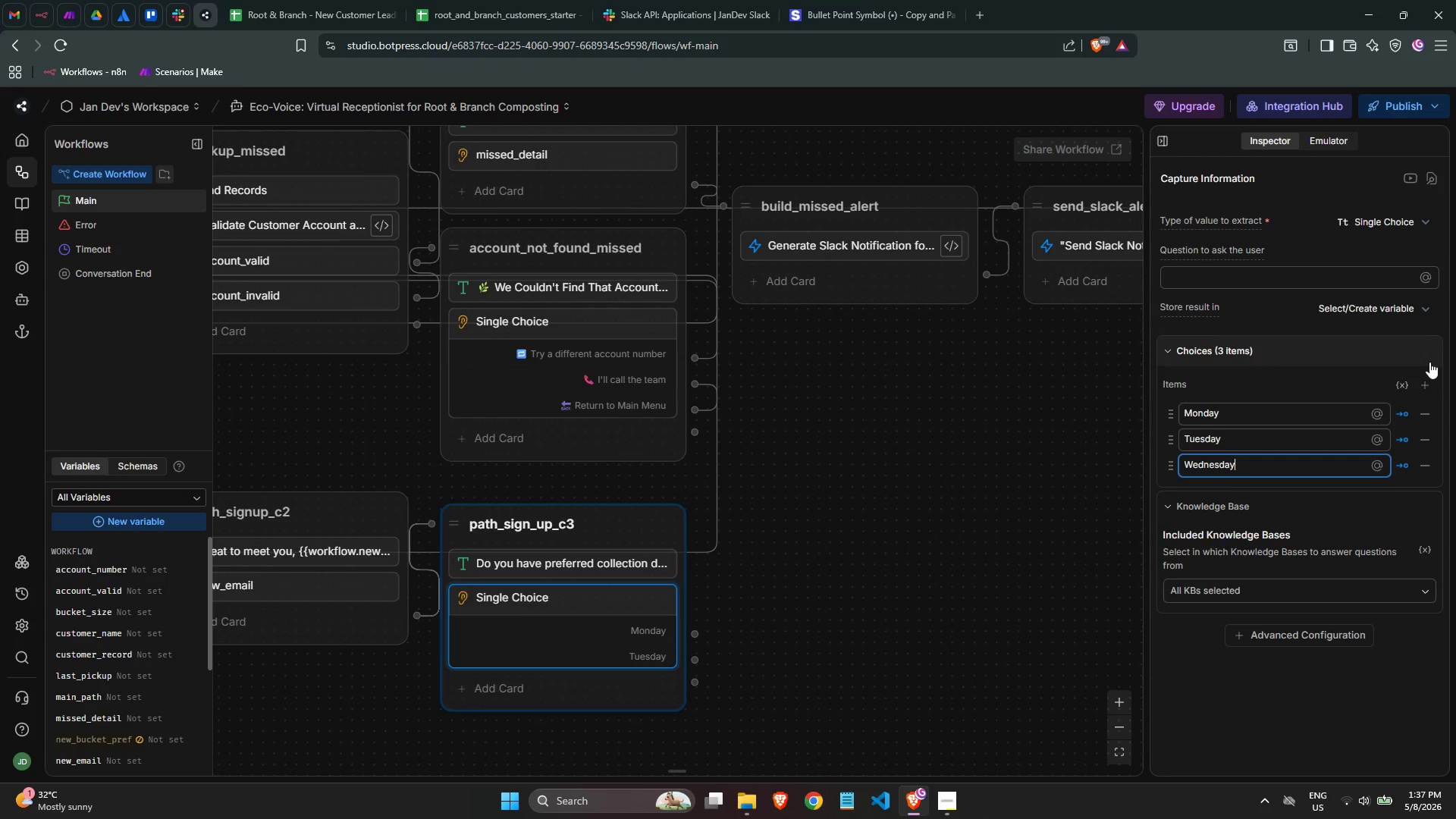 
left_click([1435, 388])
 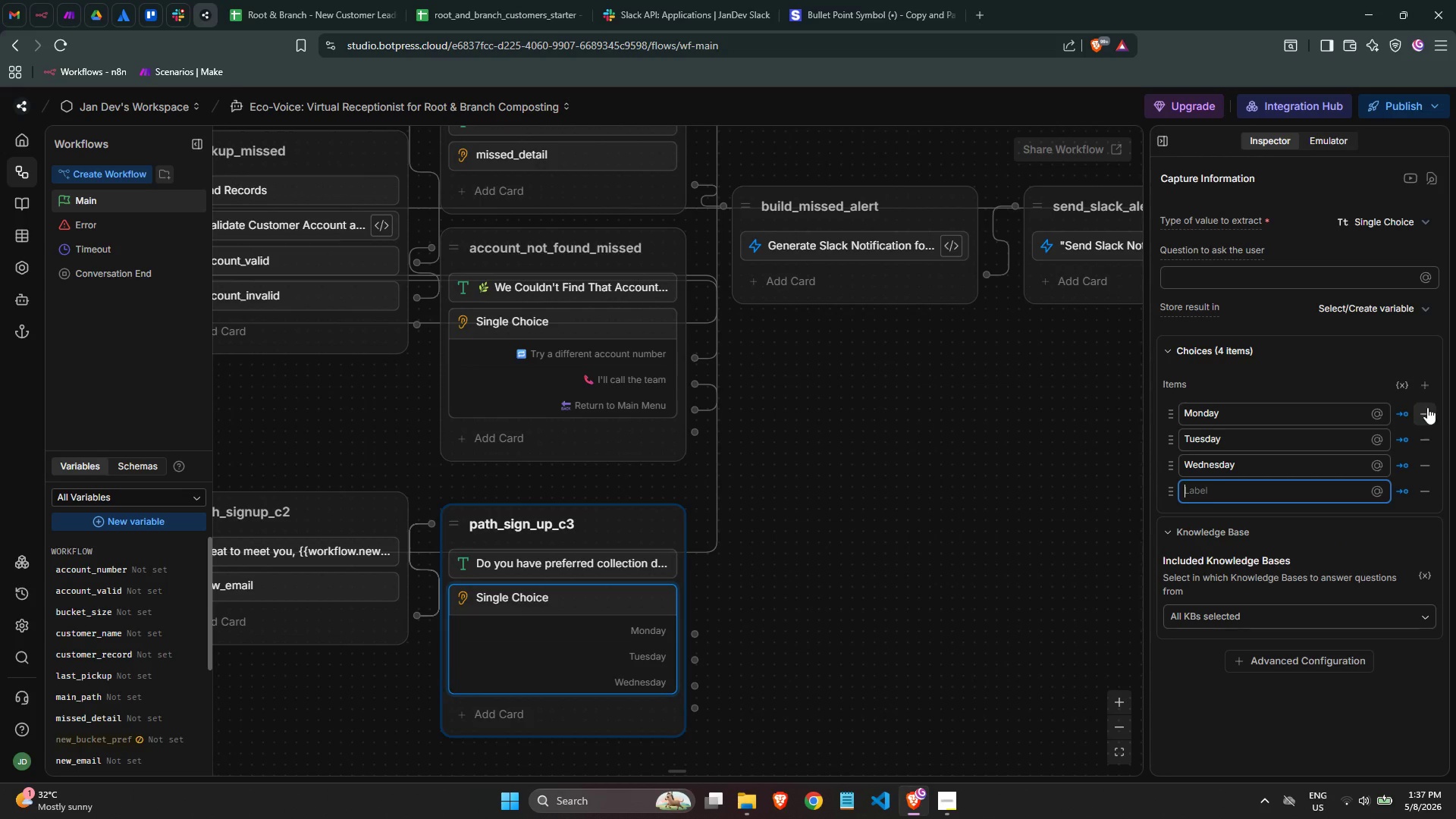 
type(Thursday)
 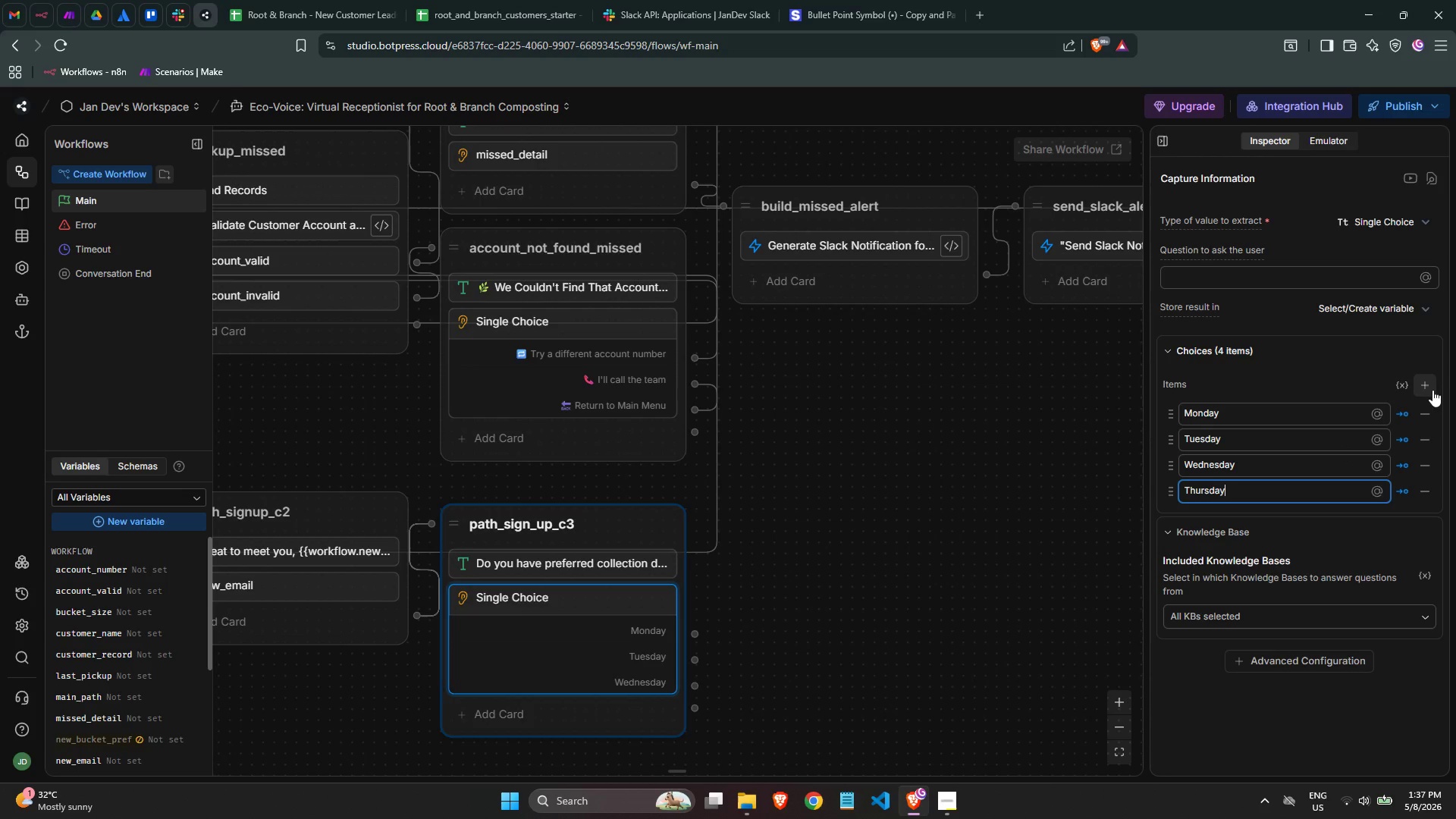 
left_click([1425, 393])
 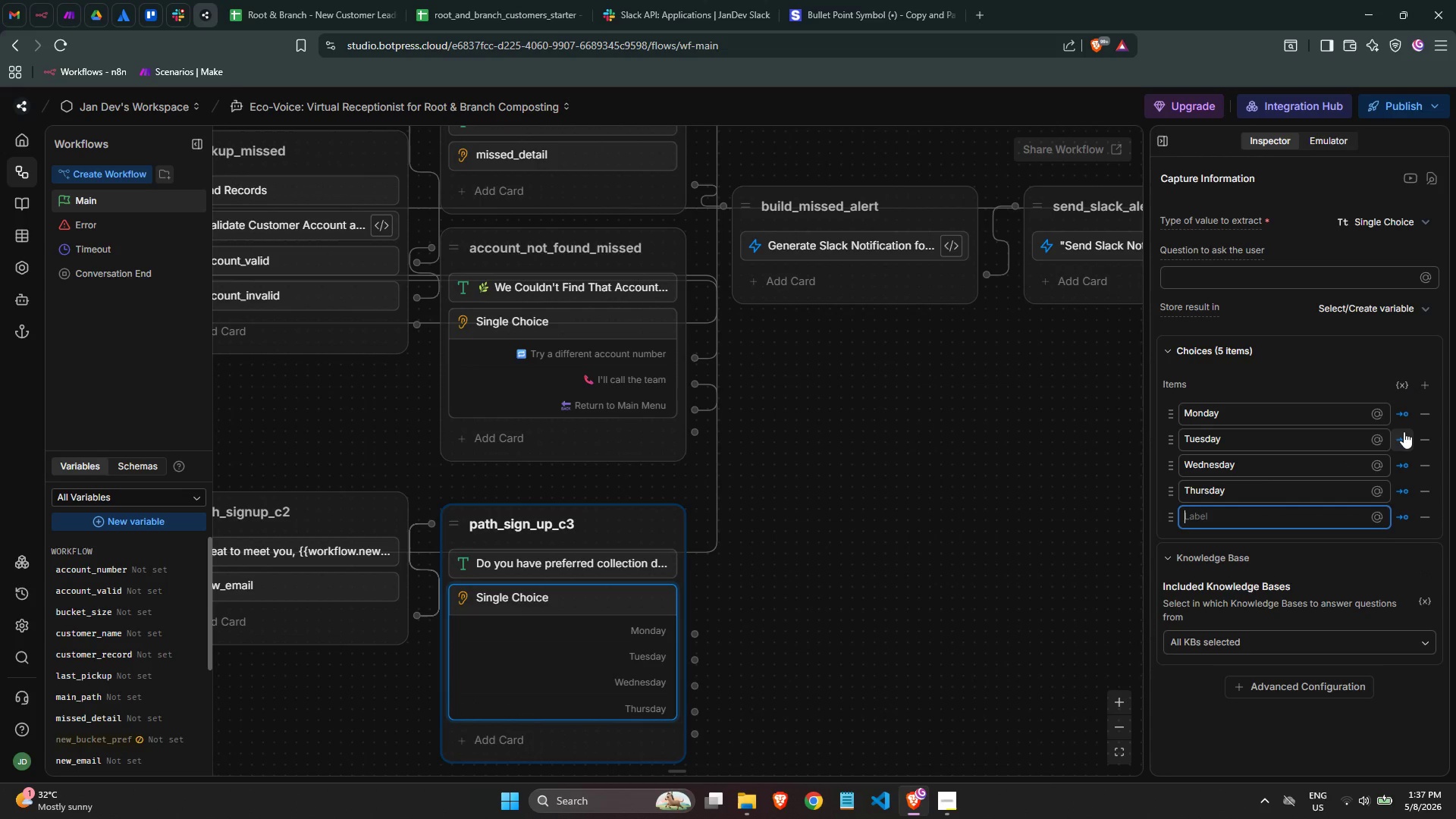 
type(Friday)
 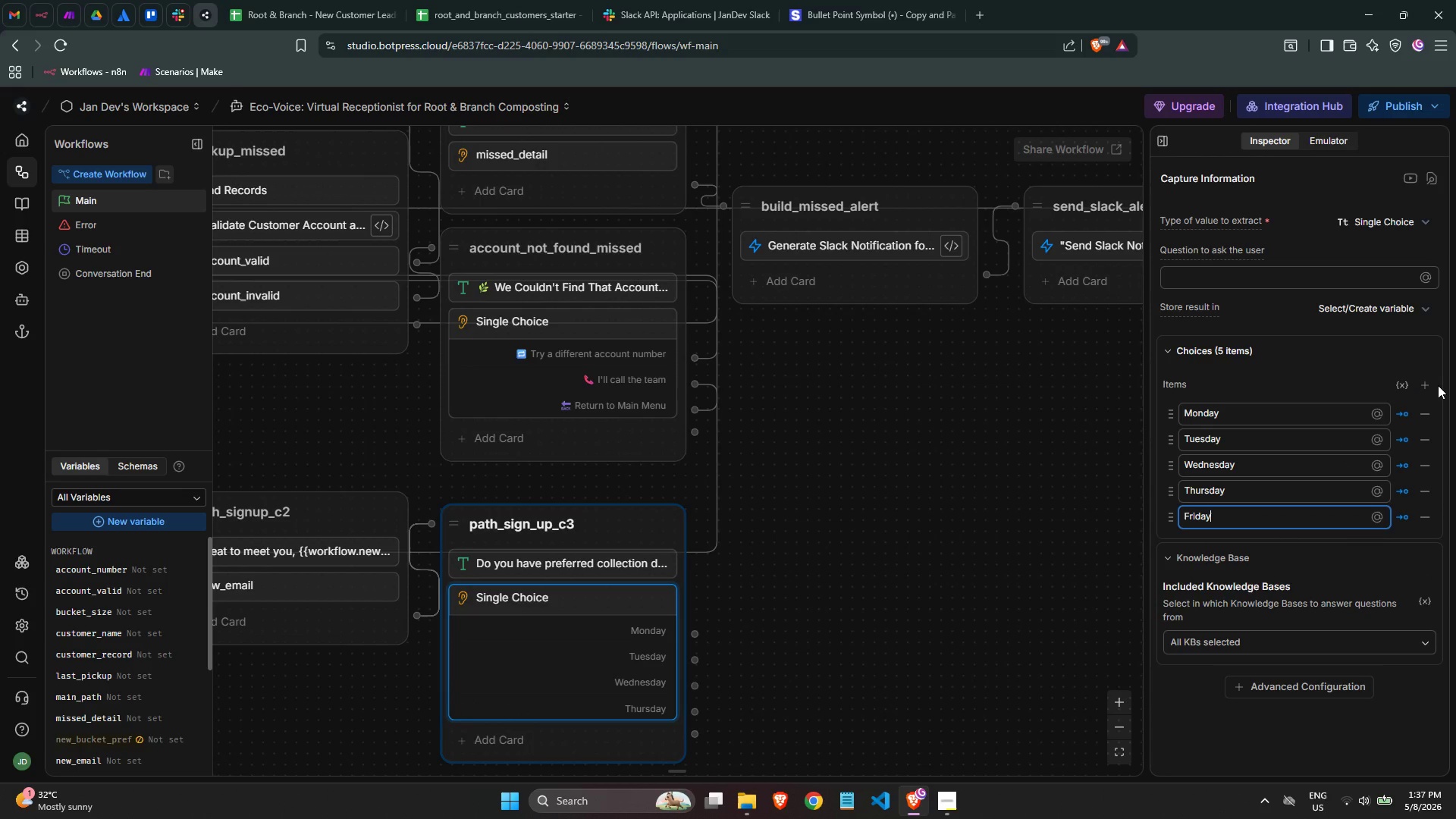 
left_click([1432, 383])
 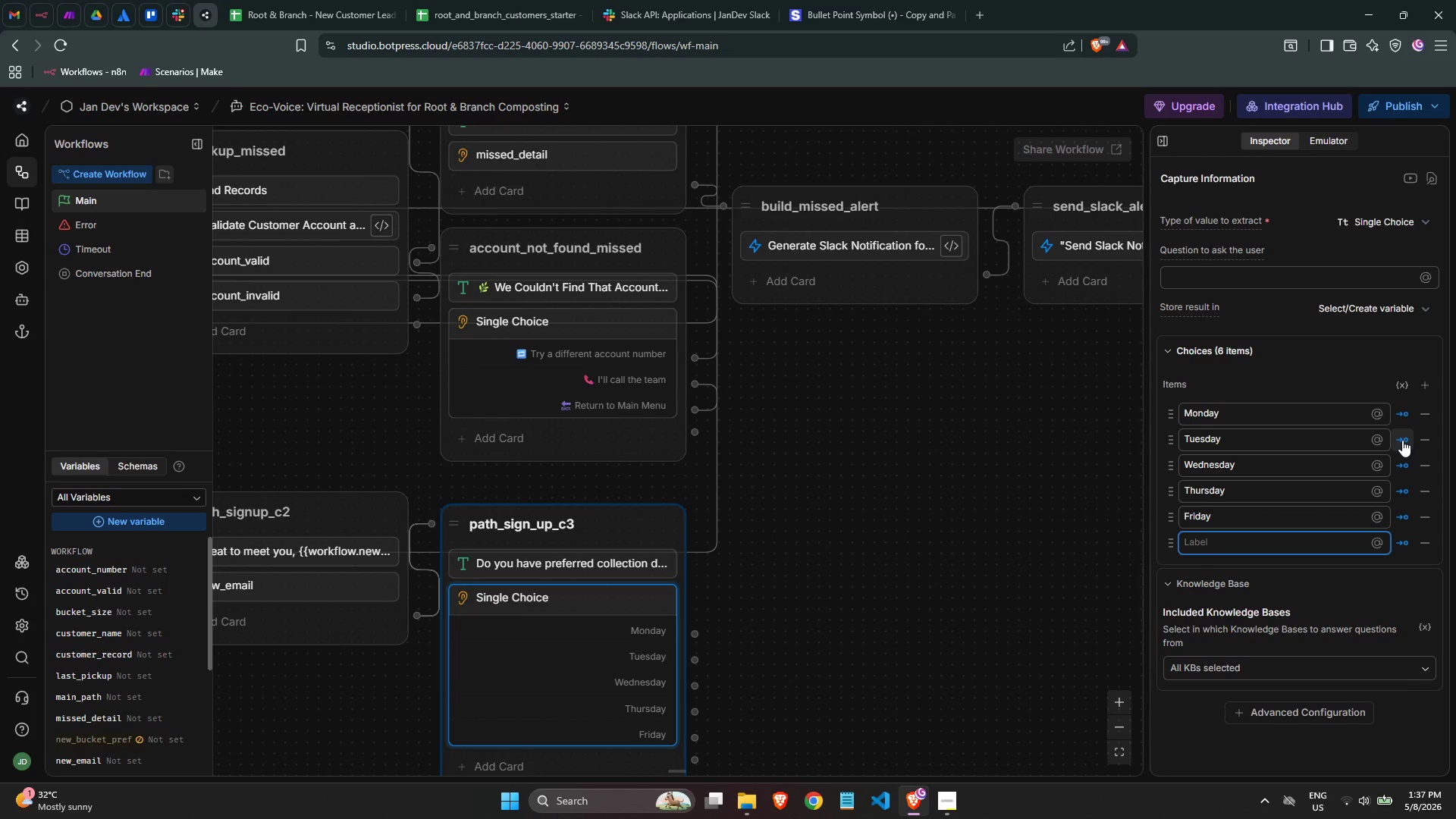 
type(No preference)
 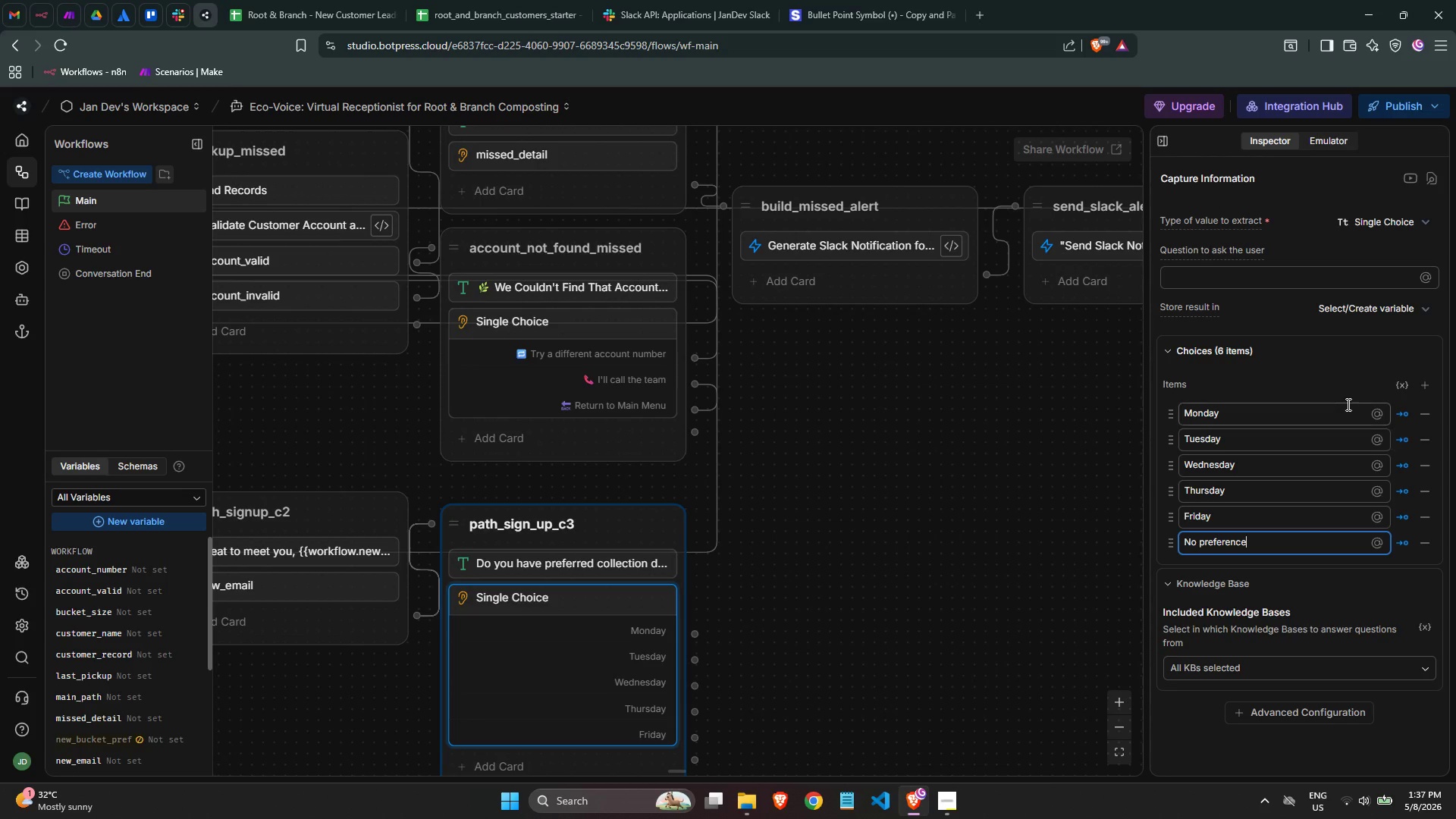 
left_click([1320, 375])
 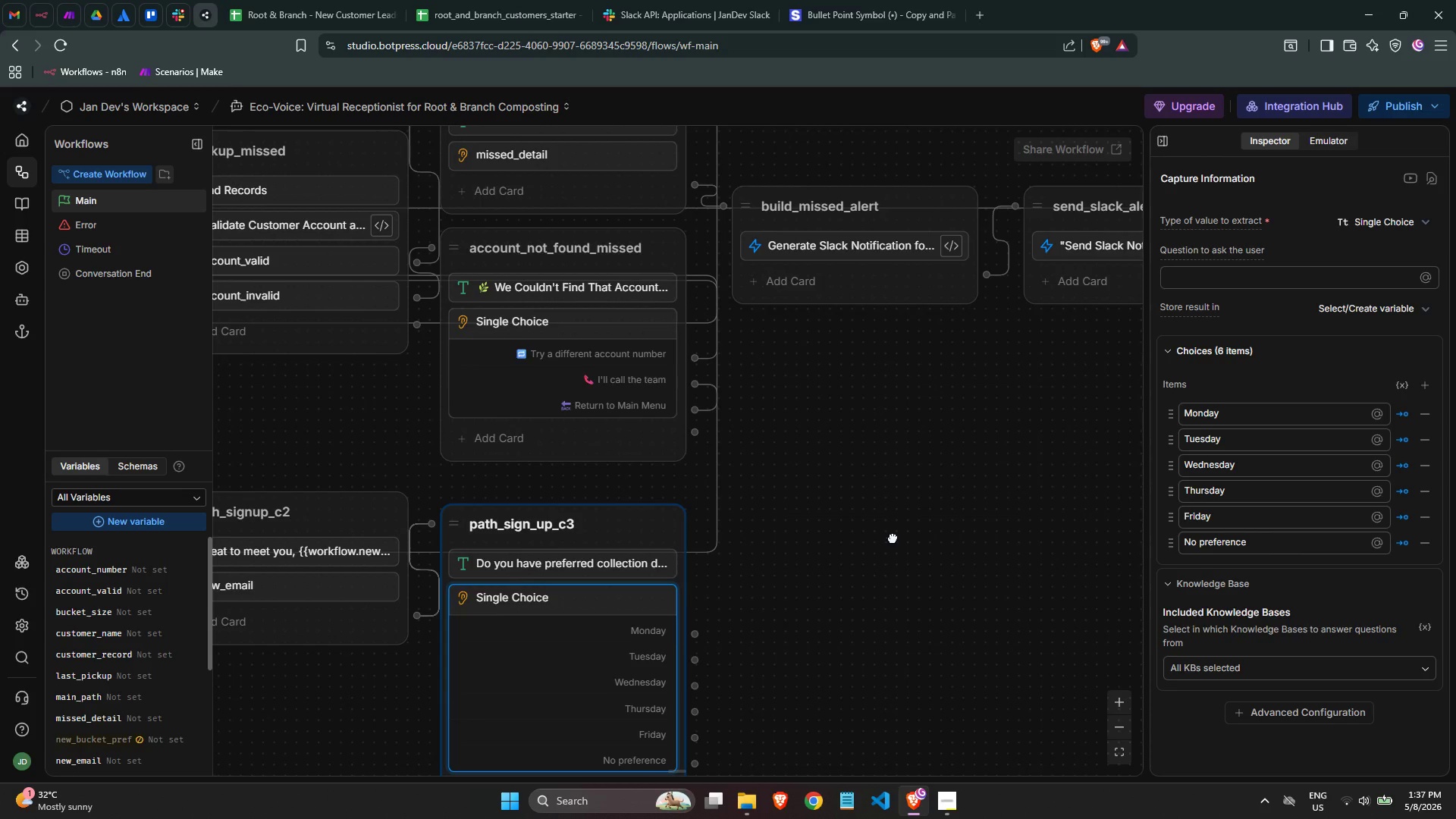 
wait(10.59)
 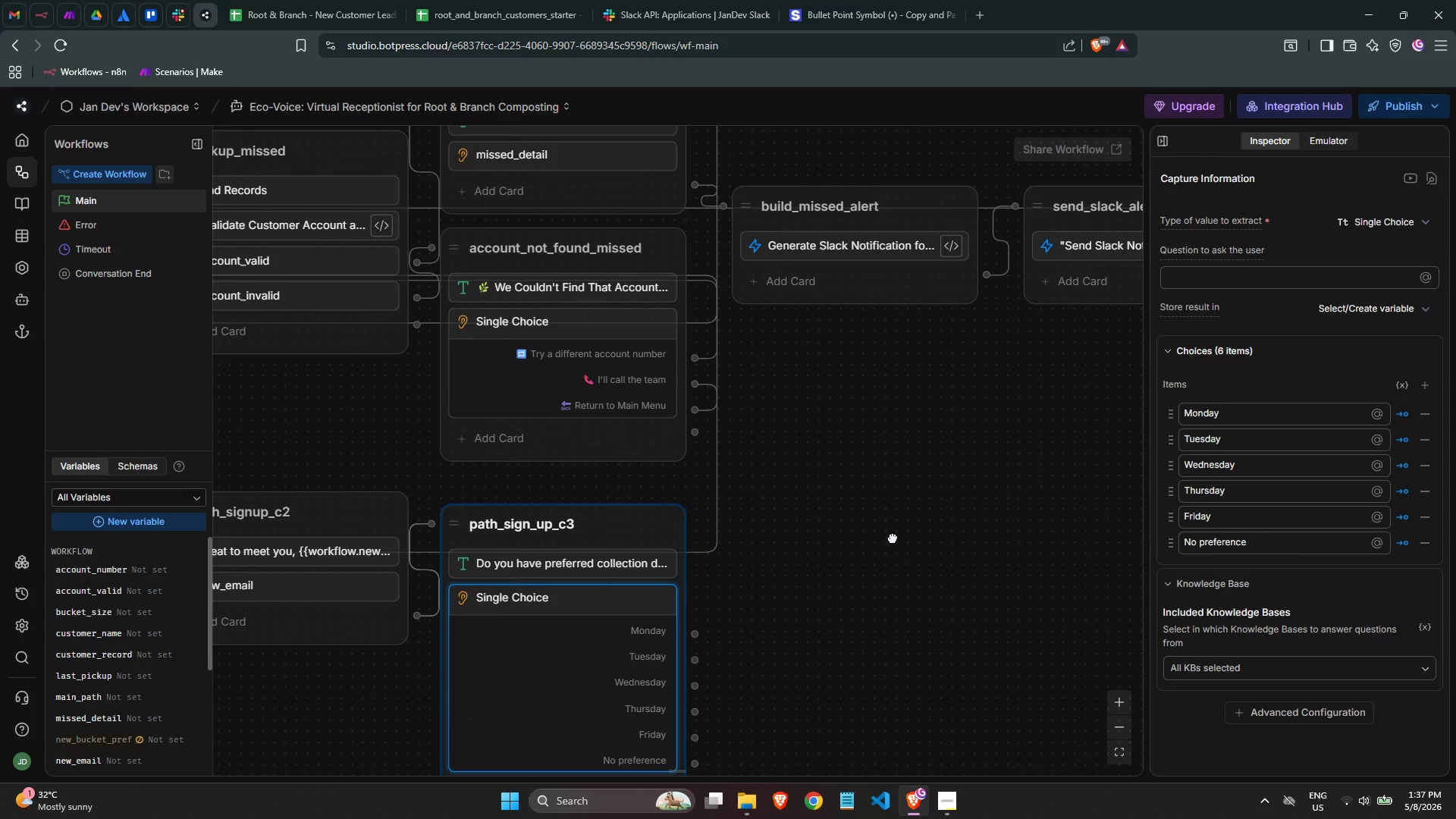 
left_click([1398, 314])
 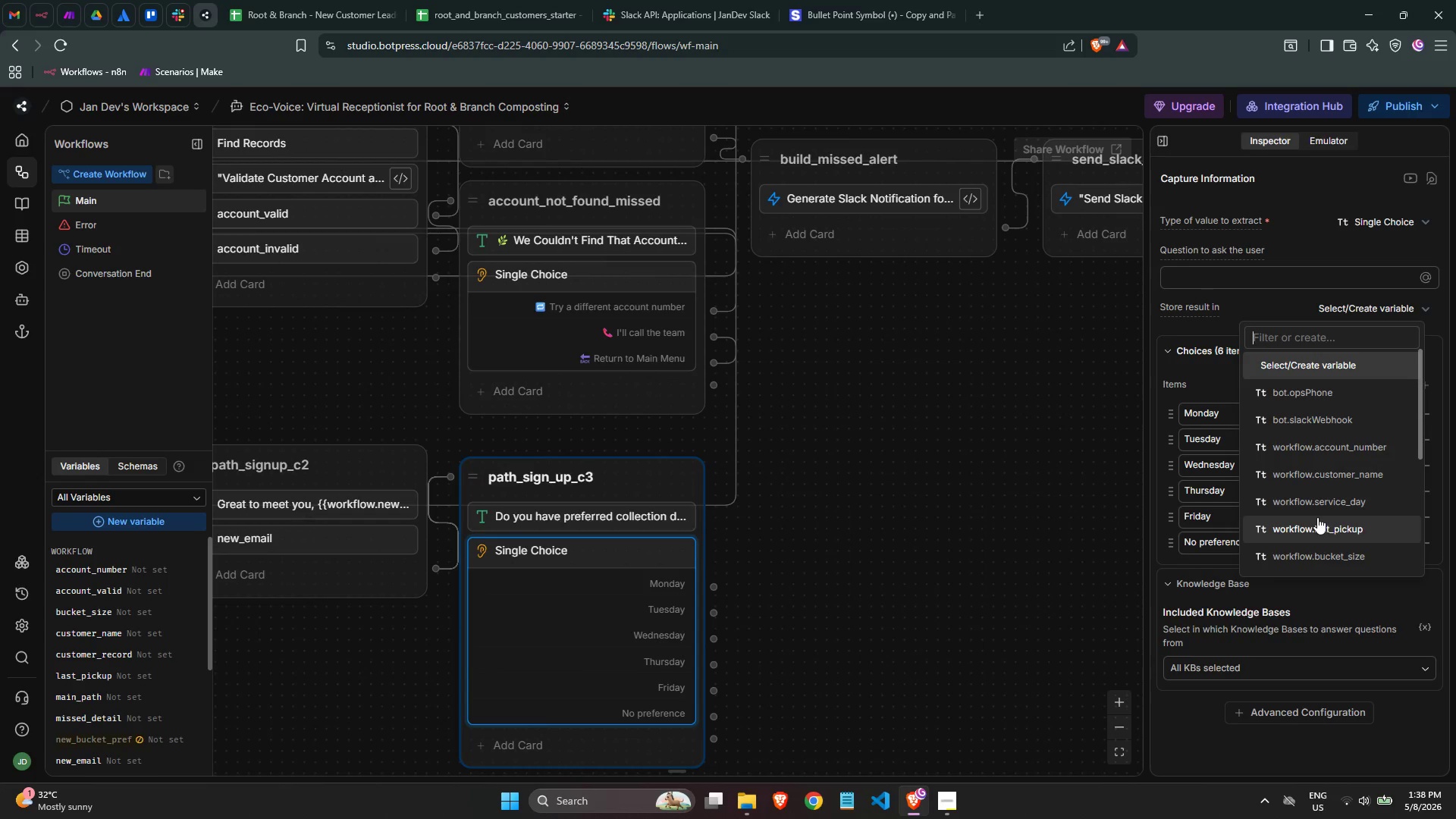 
wait(22.33)
 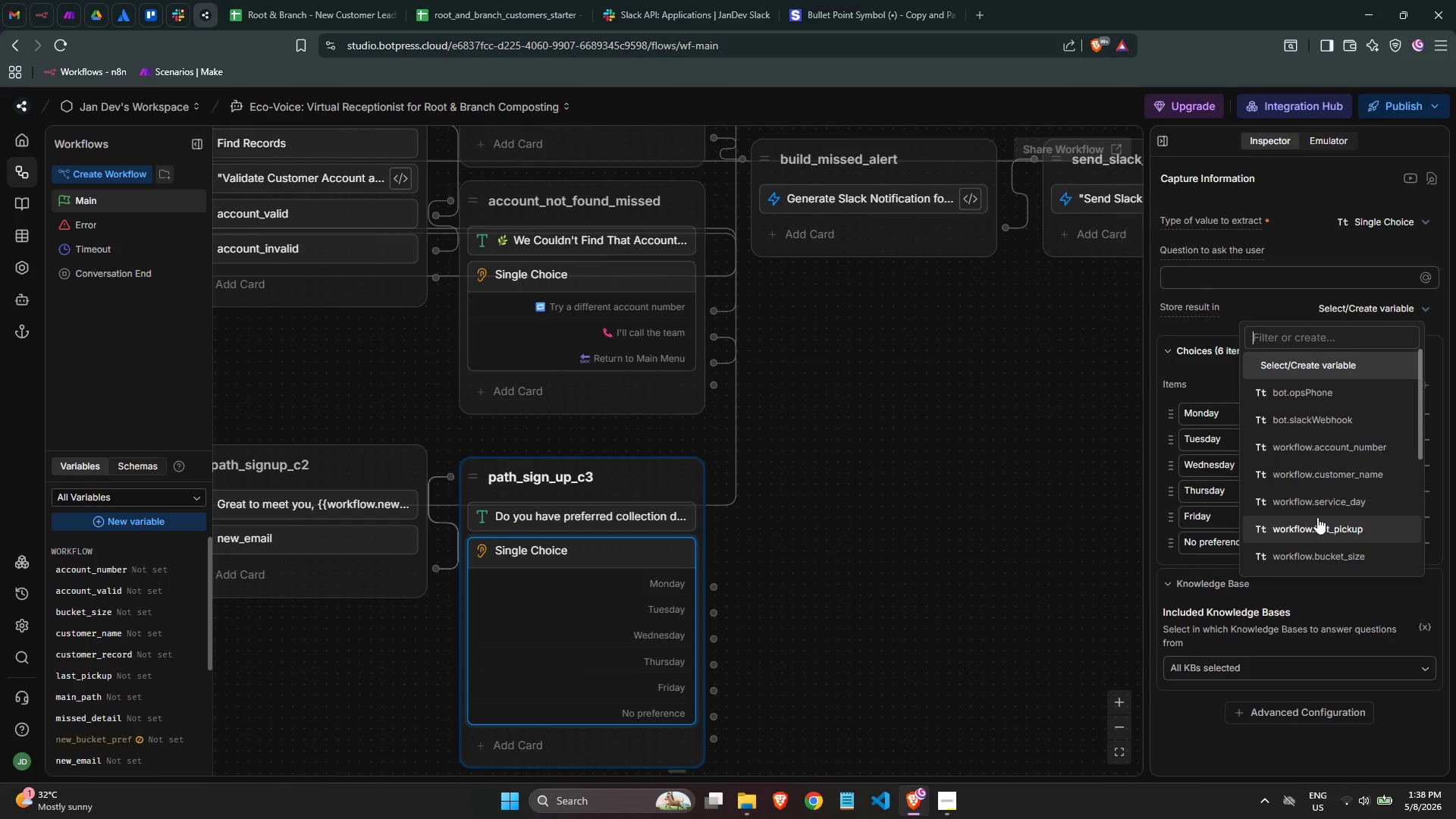 
scroll: coordinate [1316, 503], scroll_direction: down, amount: 2.0
 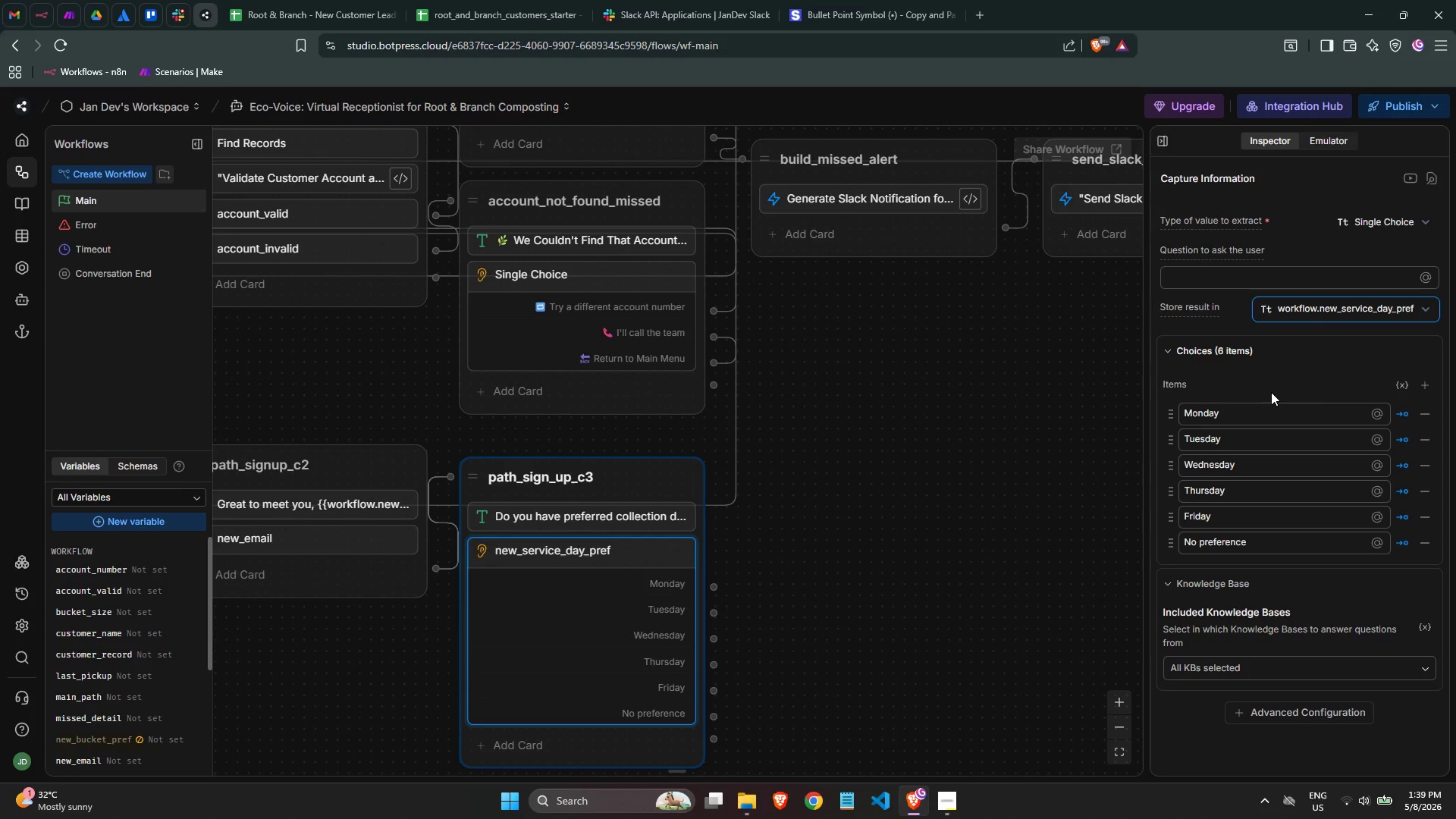 
wait(83.58)
 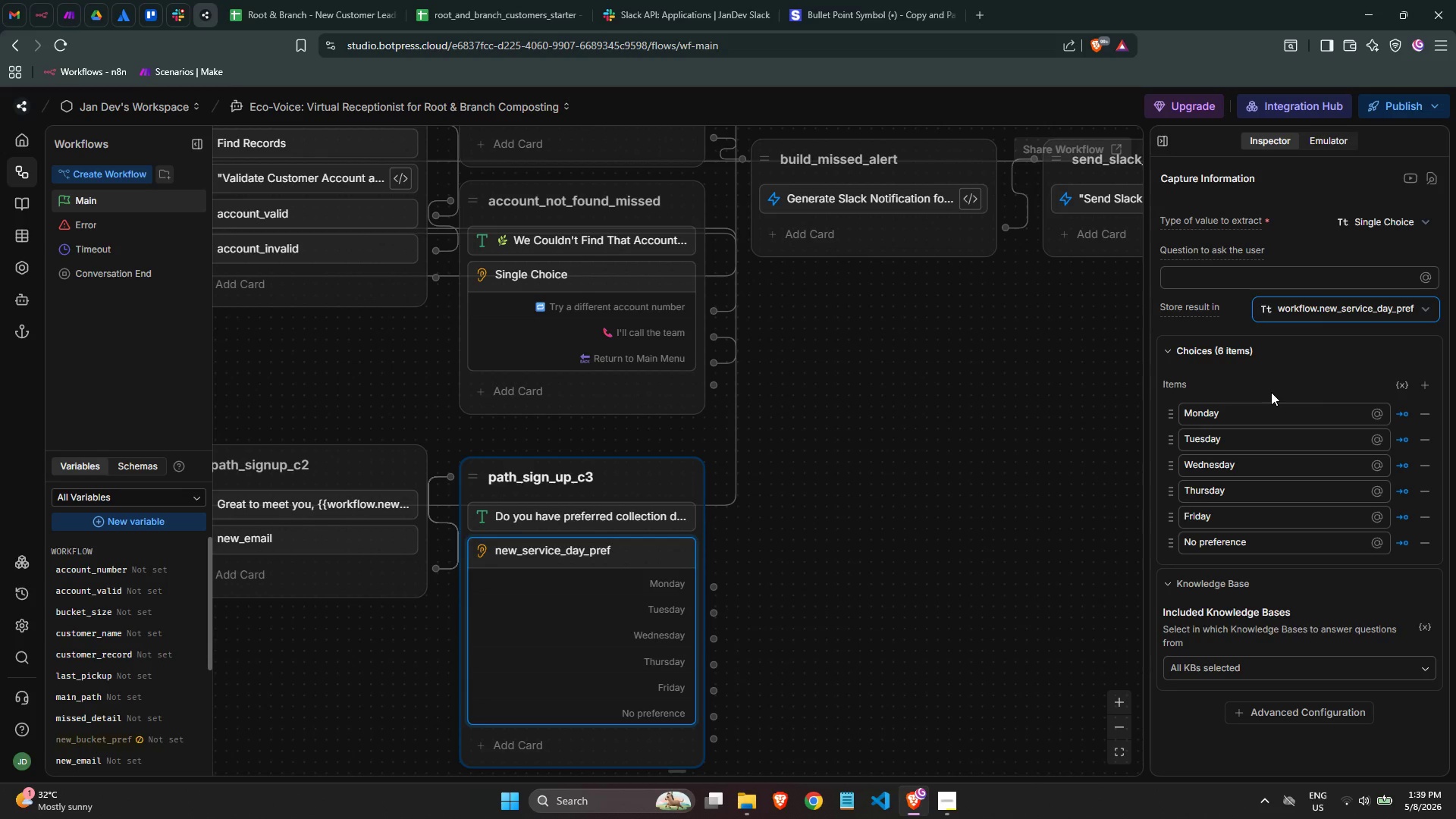 
scroll: coordinate [1284, 414], scroll_direction: down, amount: 2.0
 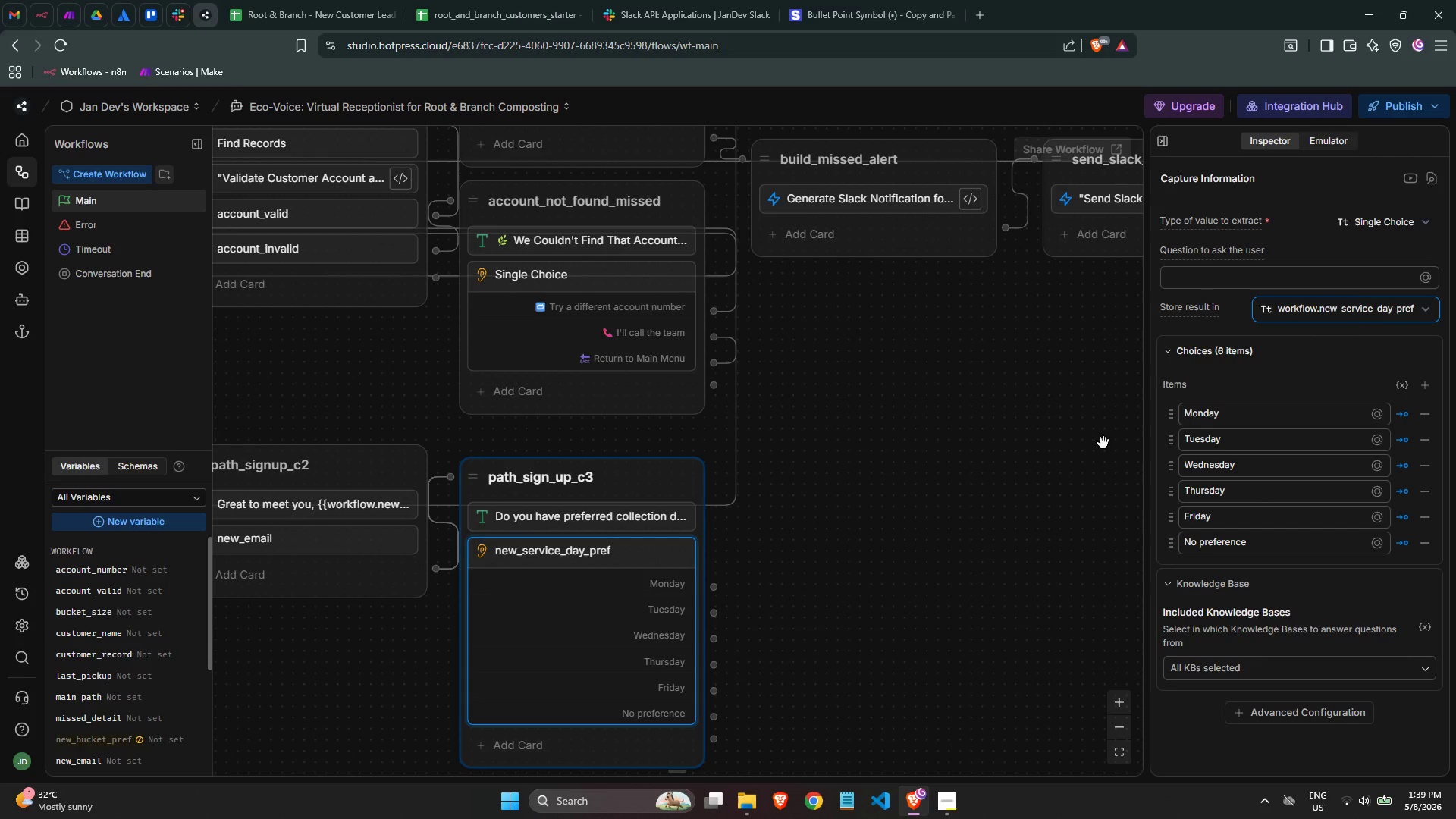 
left_click([1103, 443])
 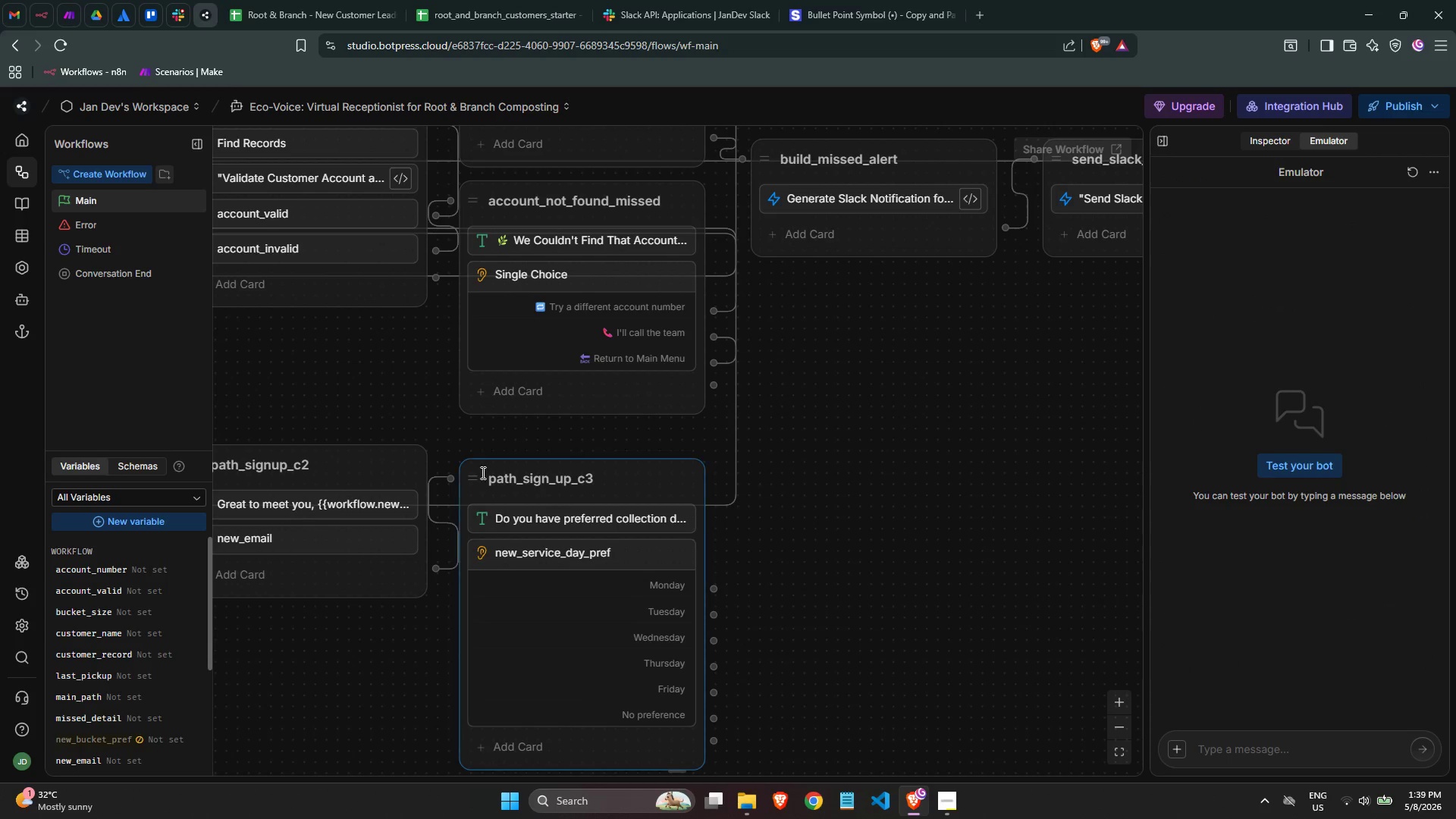 
left_click_drag(start_coordinate=[479, 475], to_coordinate=[473, 461])
 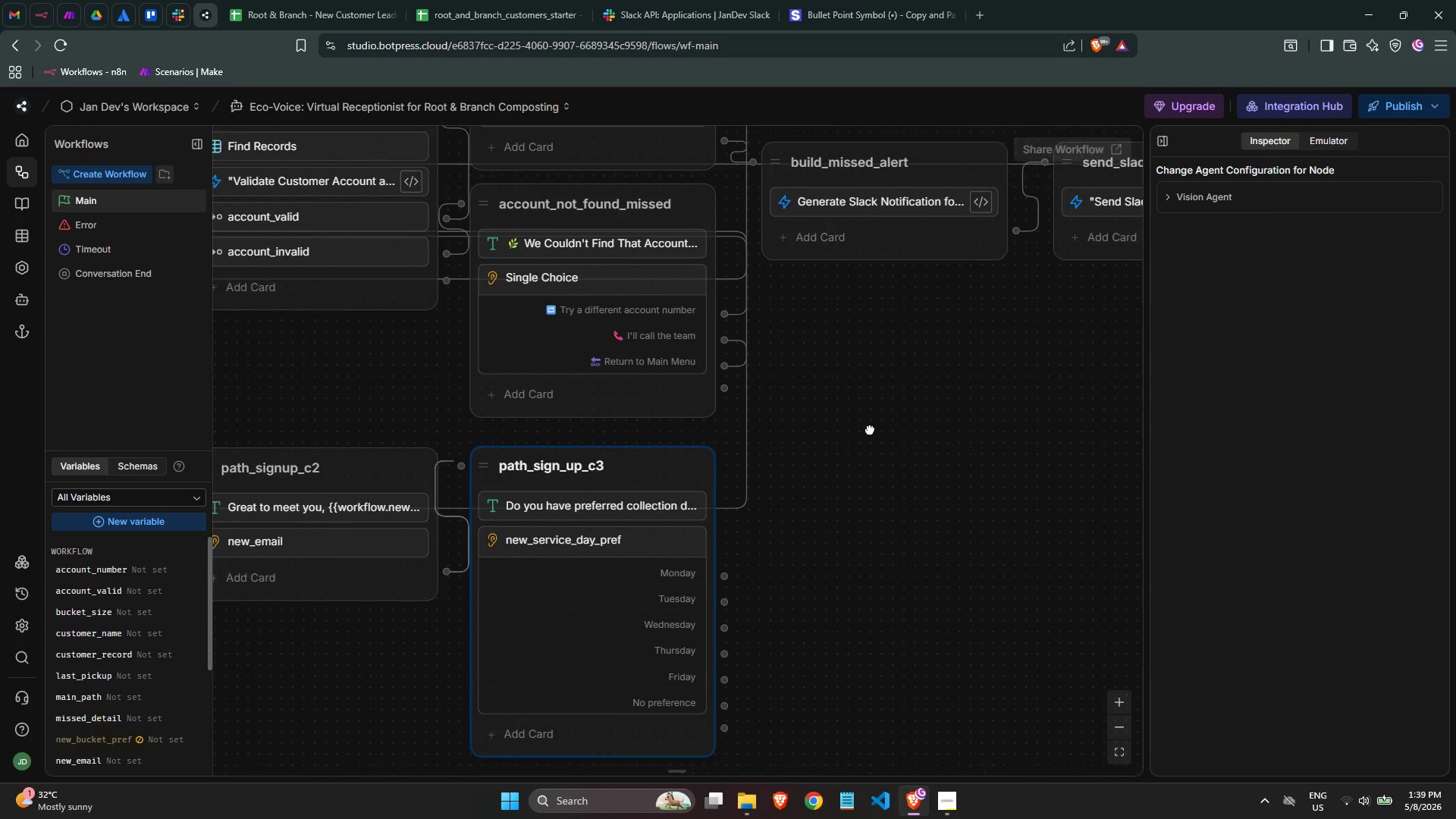 
scroll: coordinate [881, 431], scroll_direction: up, amount: 4.0
 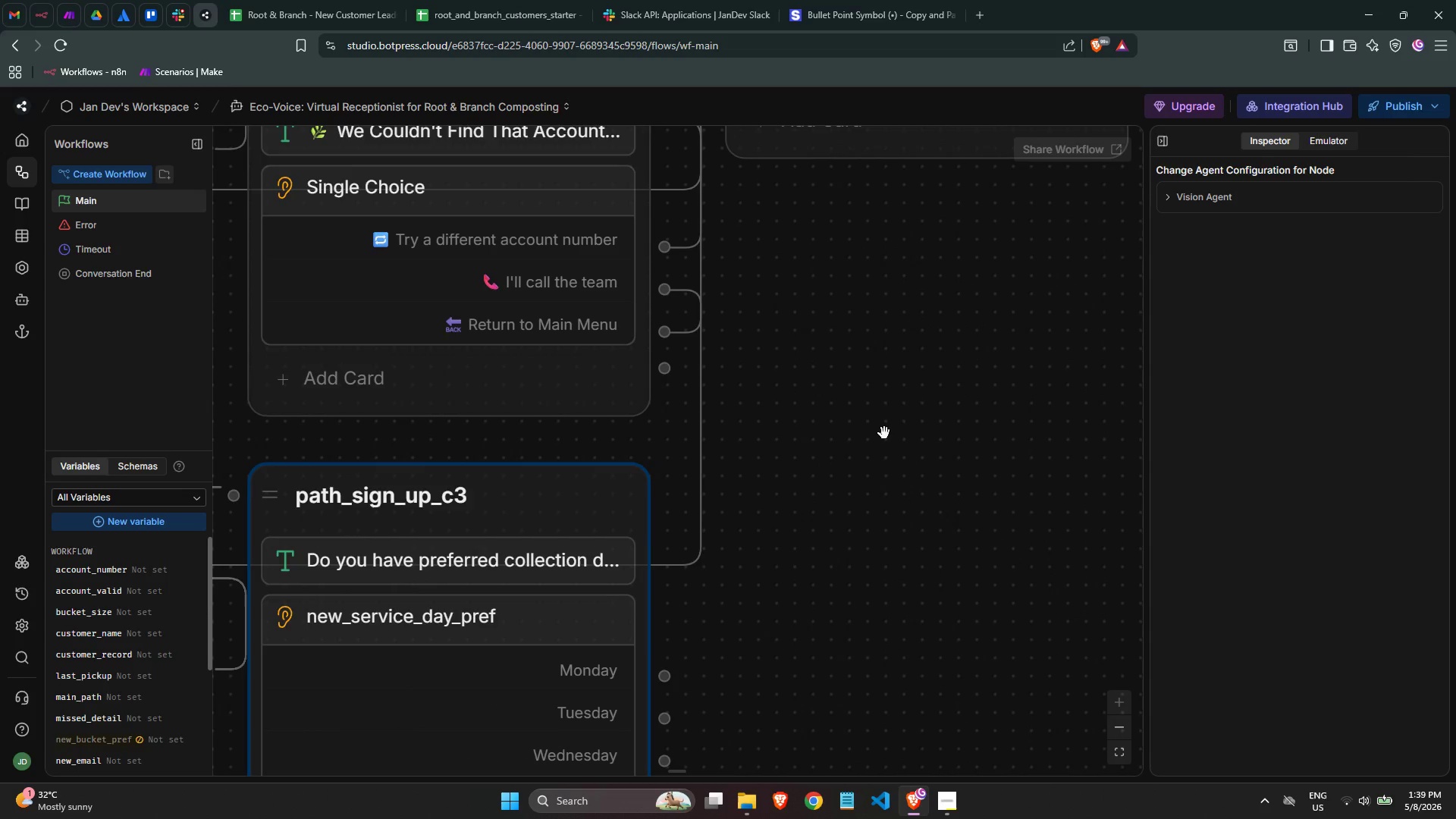 
scroll: coordinate [880, 431], scroll_direction: down, amount: 5.0
 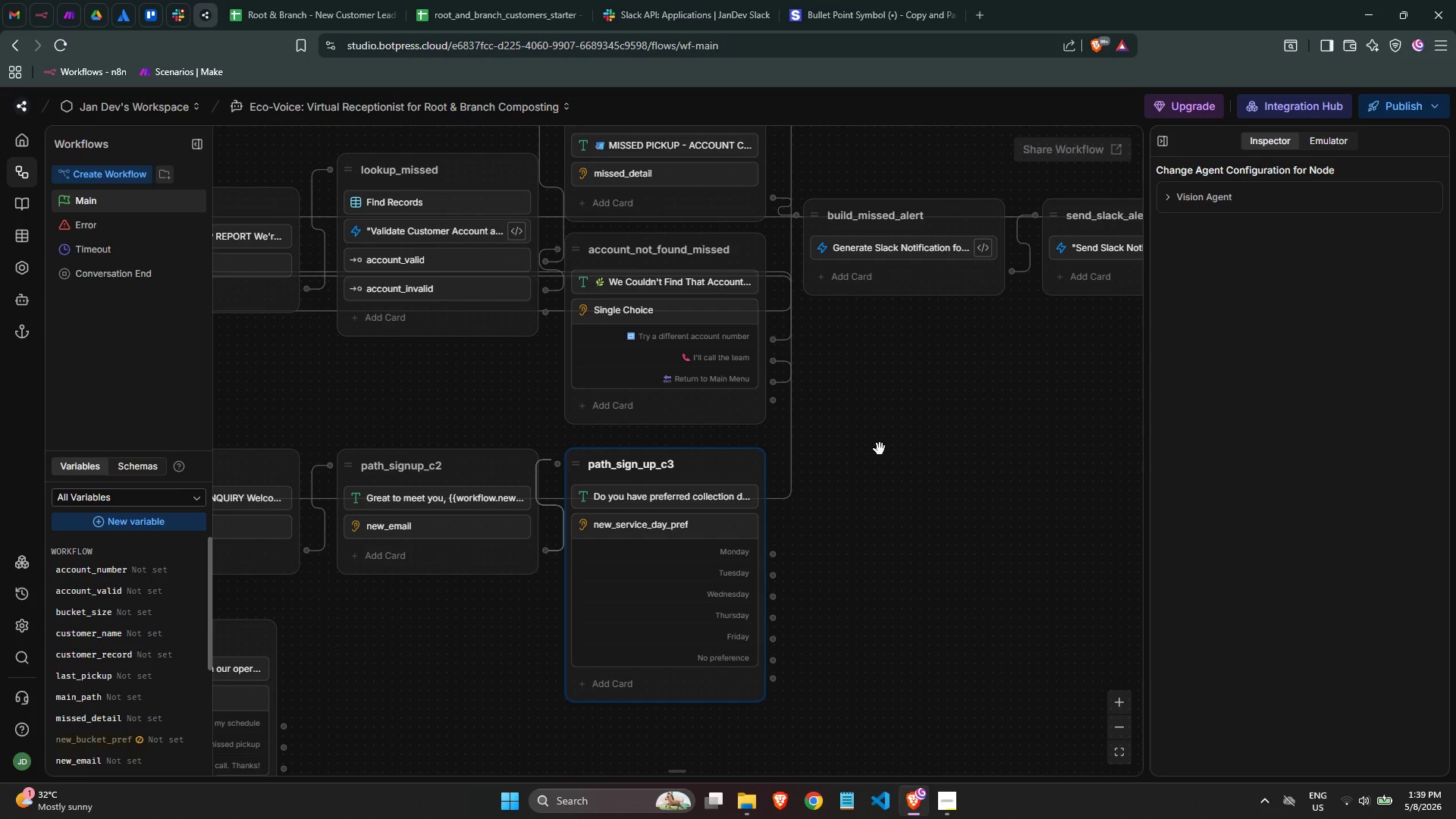 
wait(14.24)
 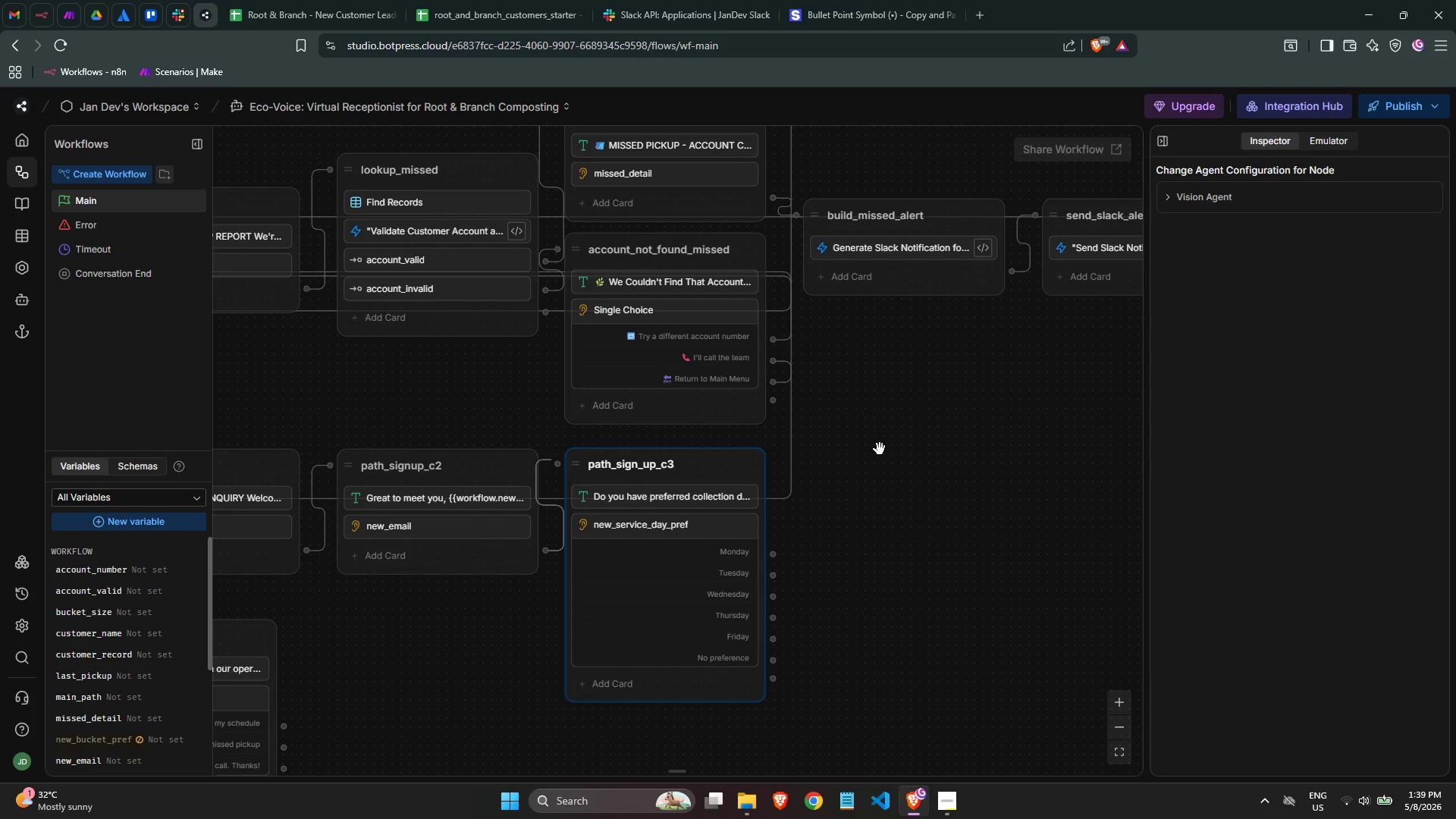 
right_click([836, 452])
 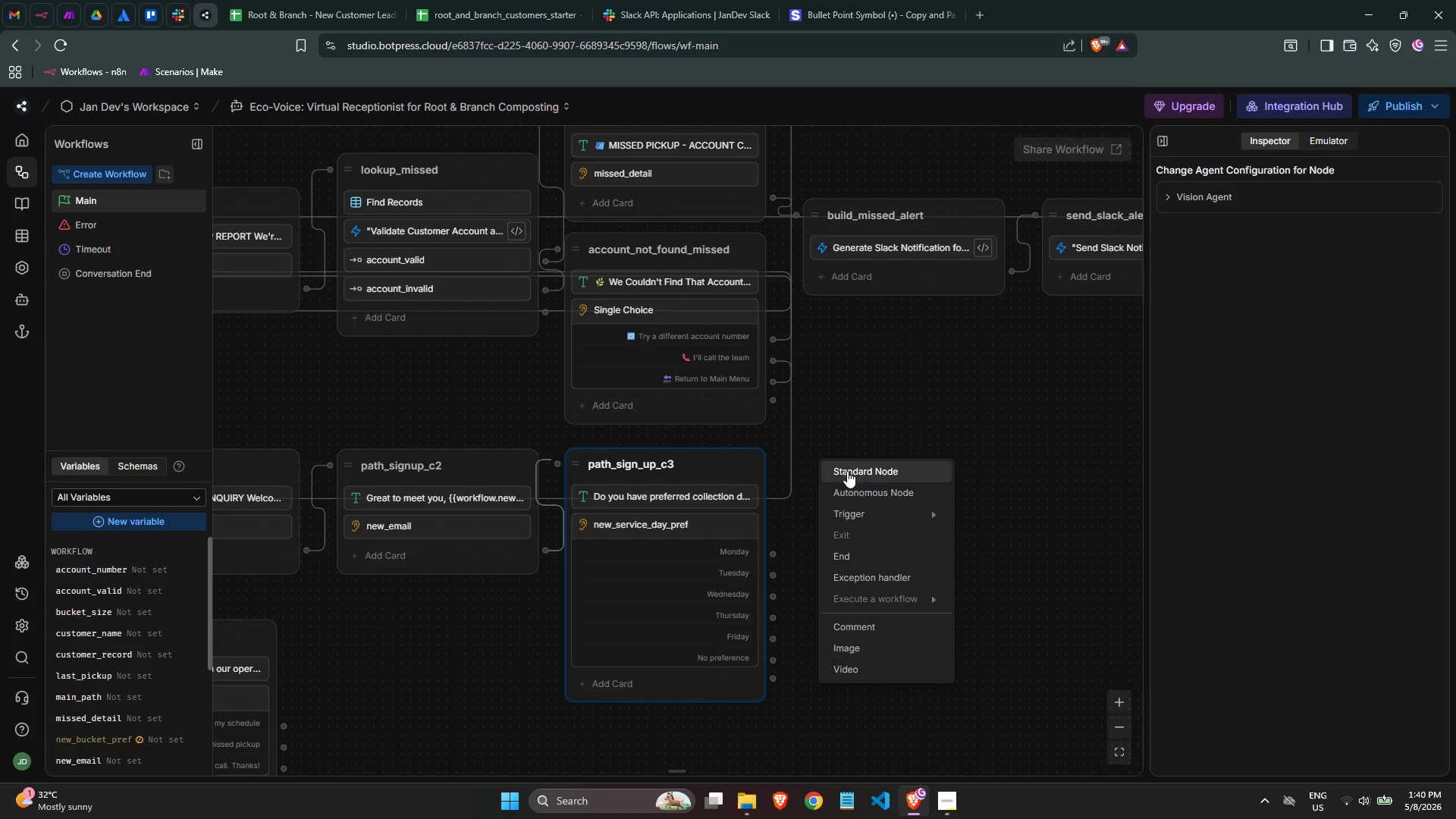 
left_click([849, 469])
 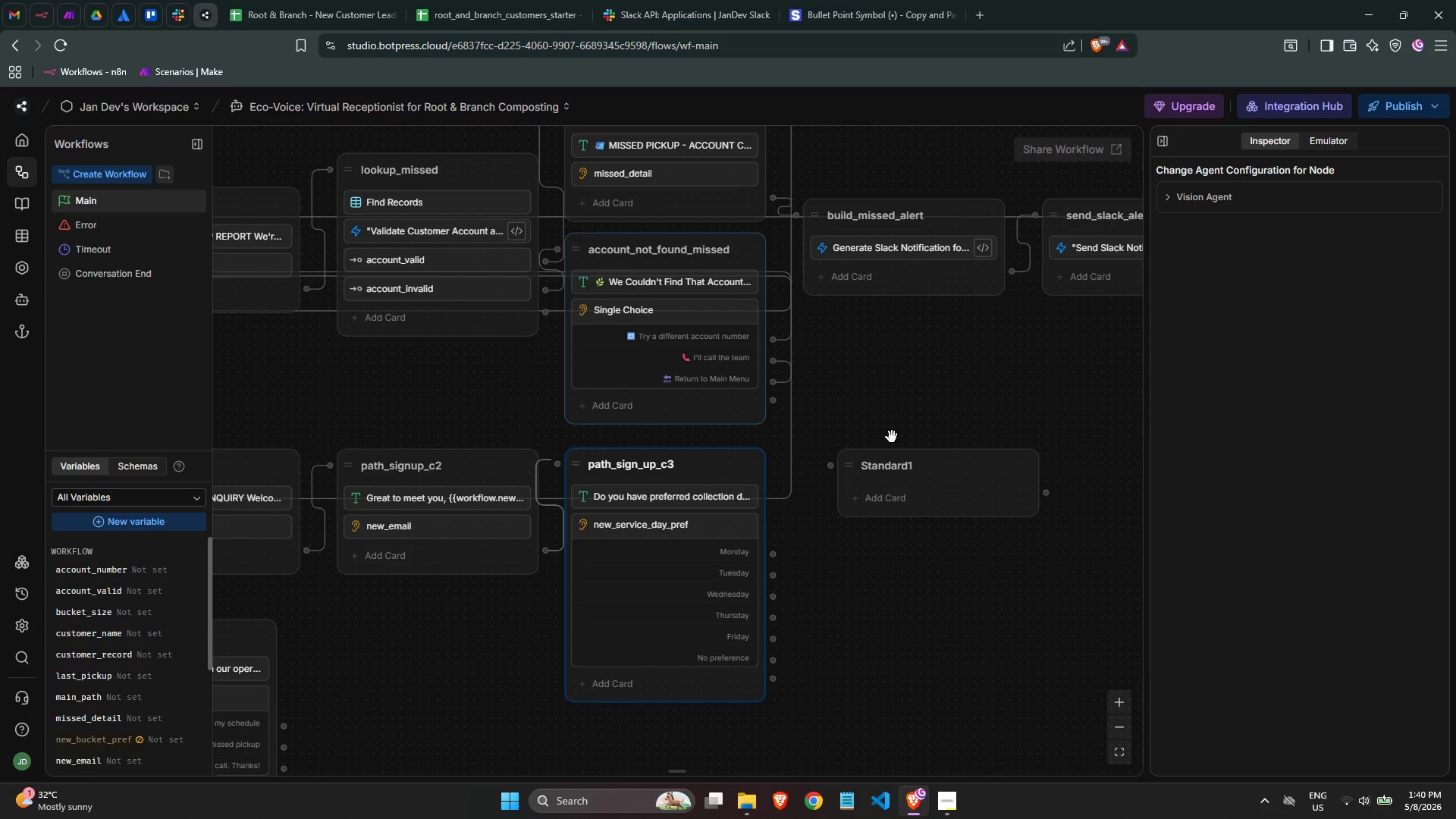 
double_click([902, 478])
 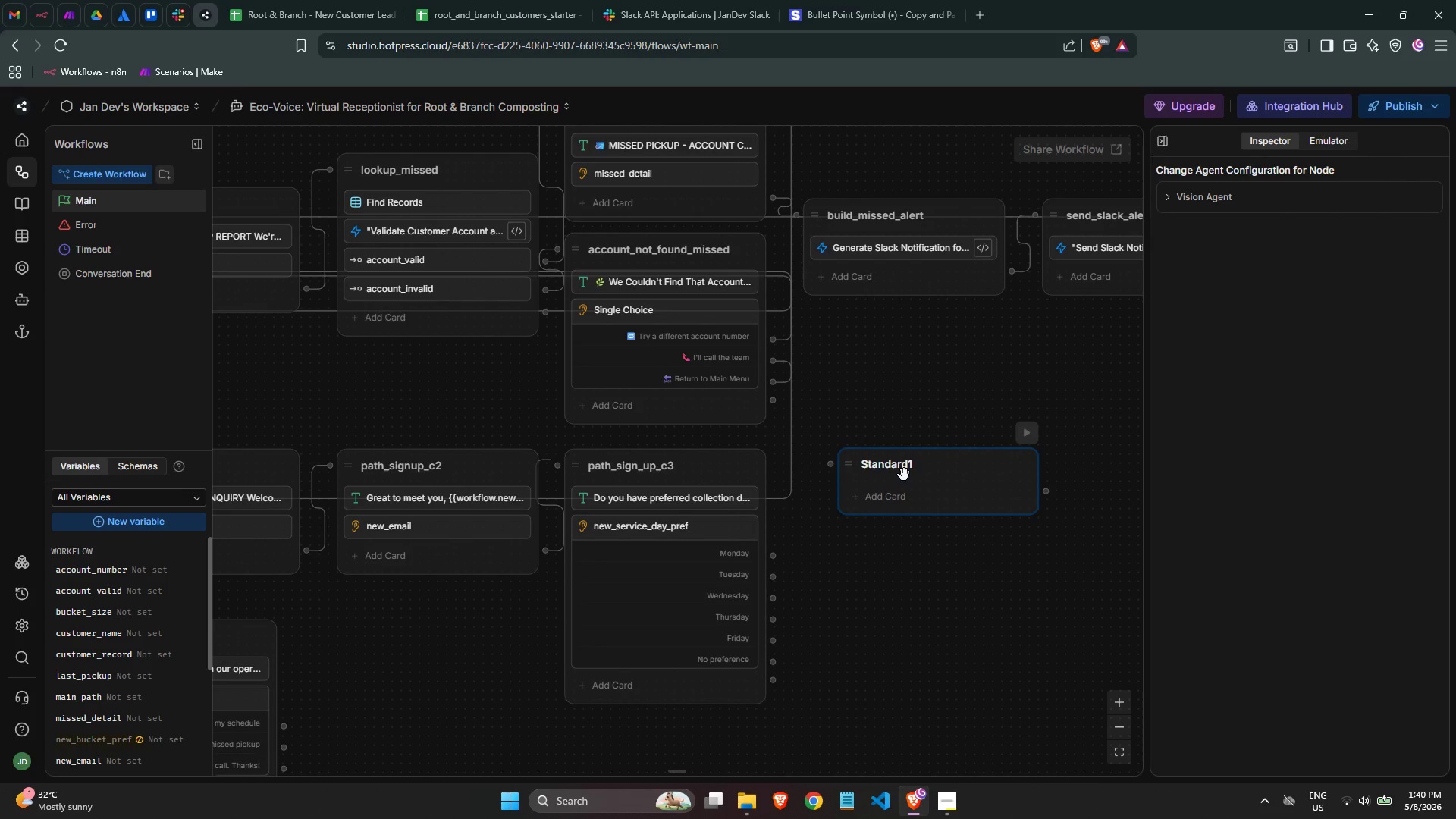 
triple_click([905, 474])
 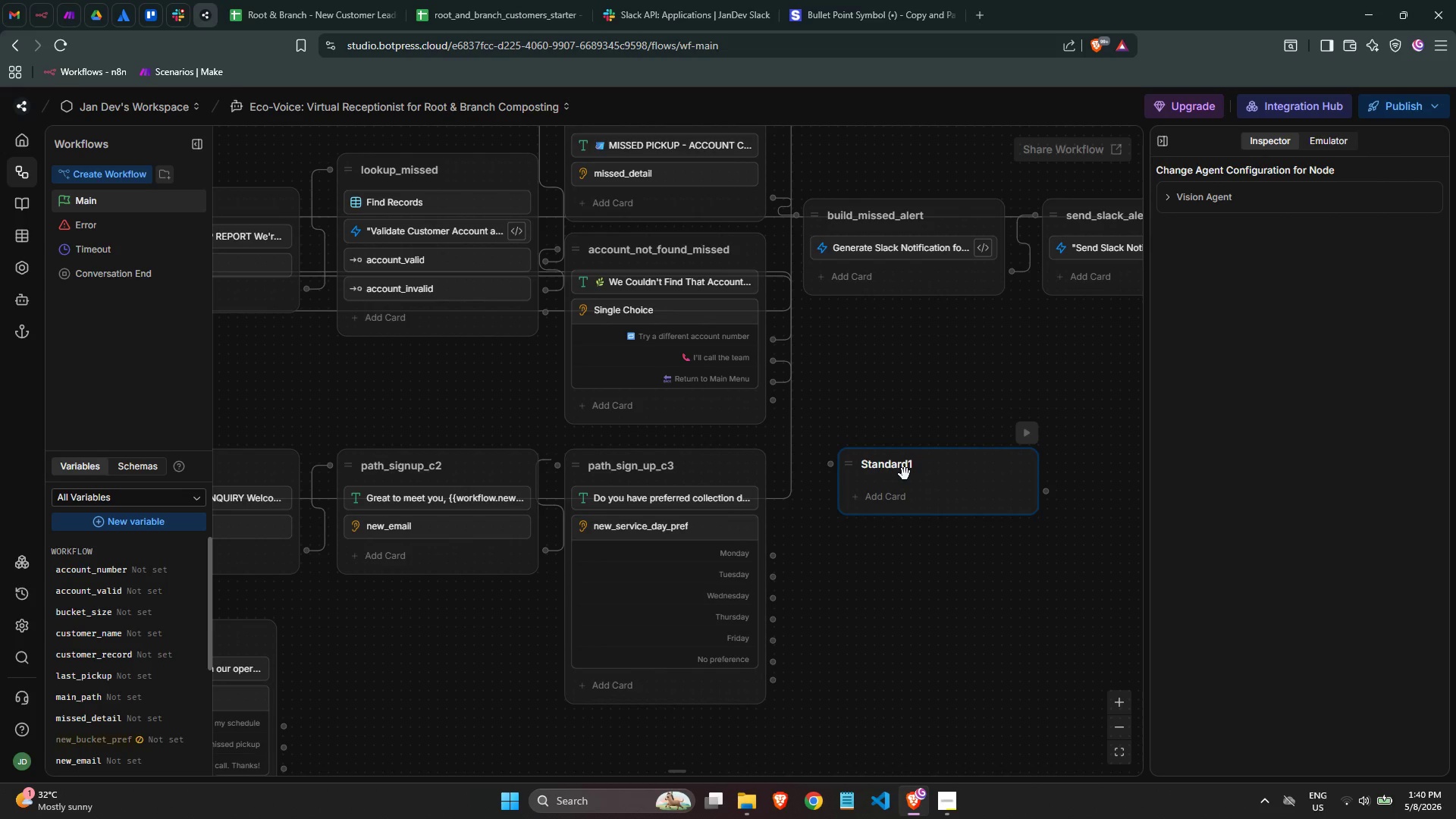 
triple_click([905, 474])
 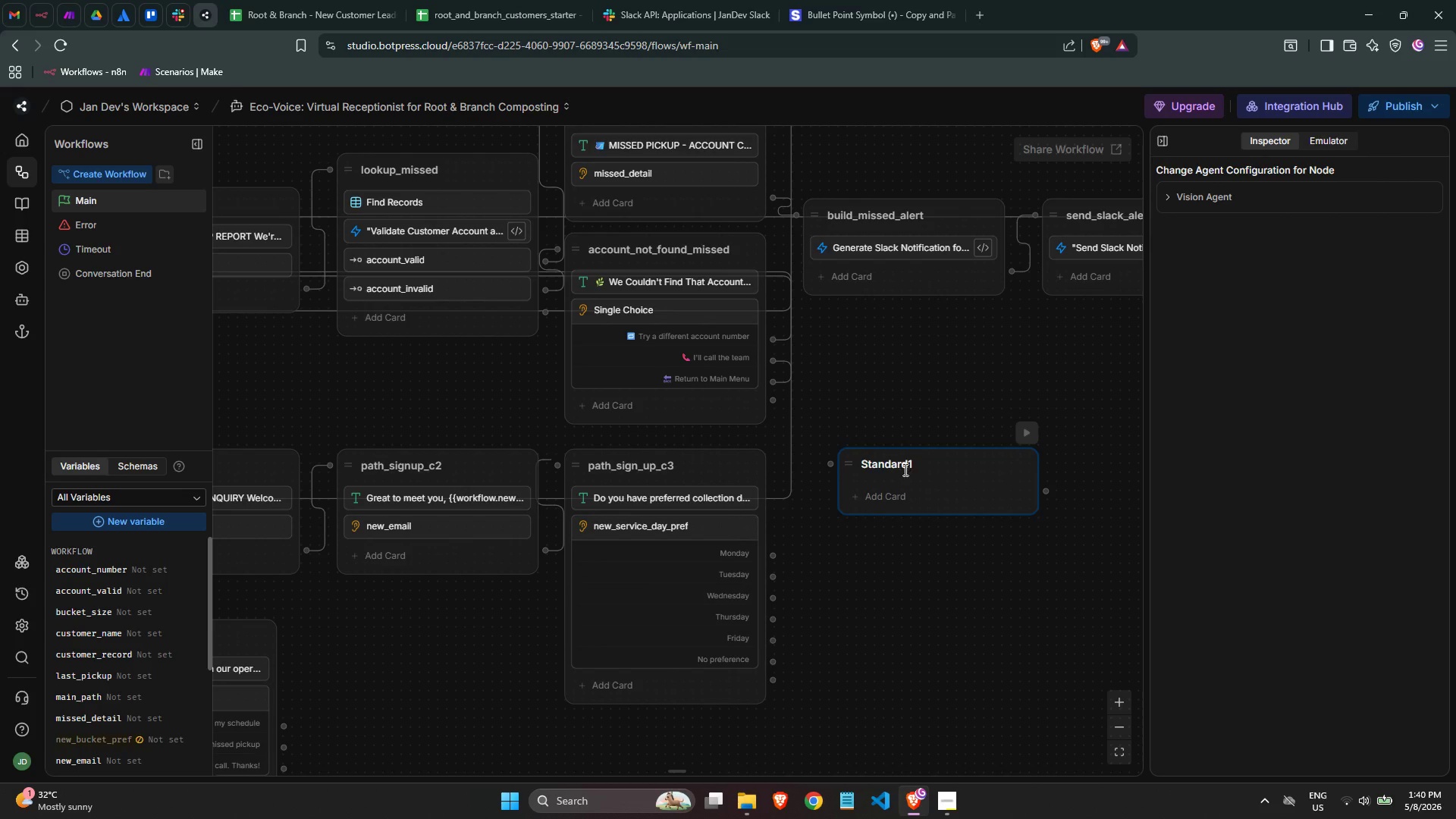 
triple_click([904, 468])
 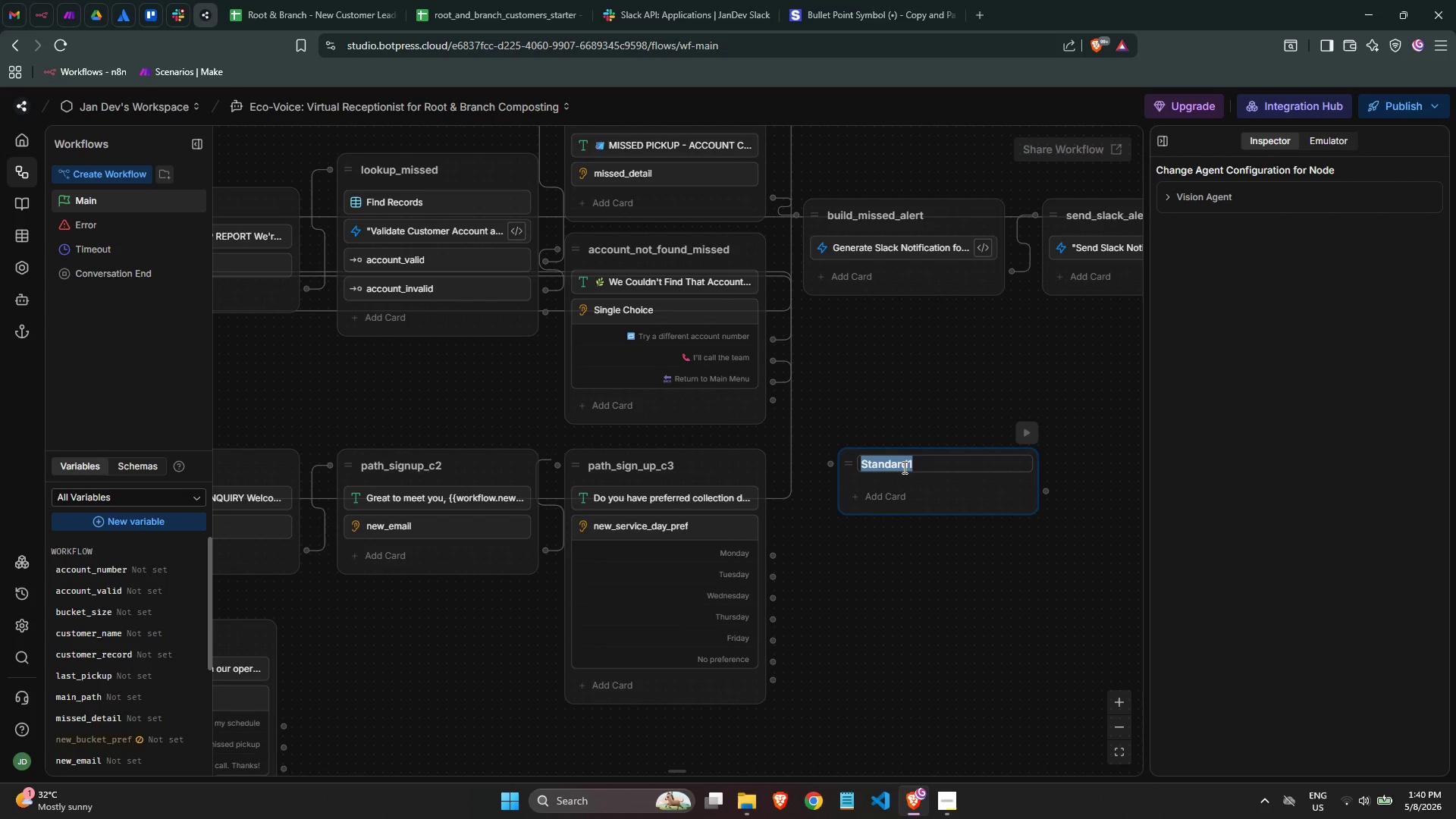 
type(path_signup_c4)
 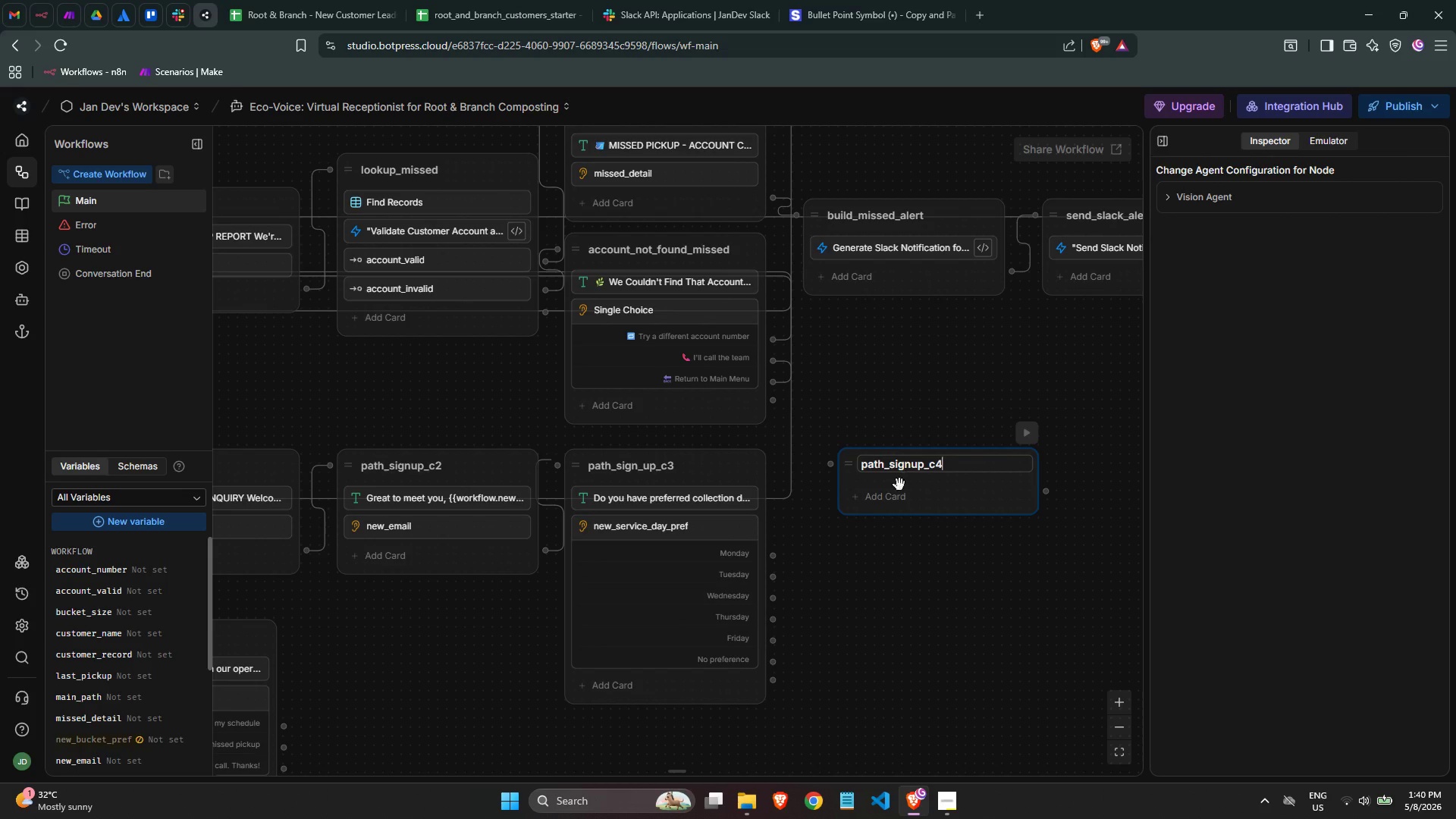 
left_click([900, 497])
 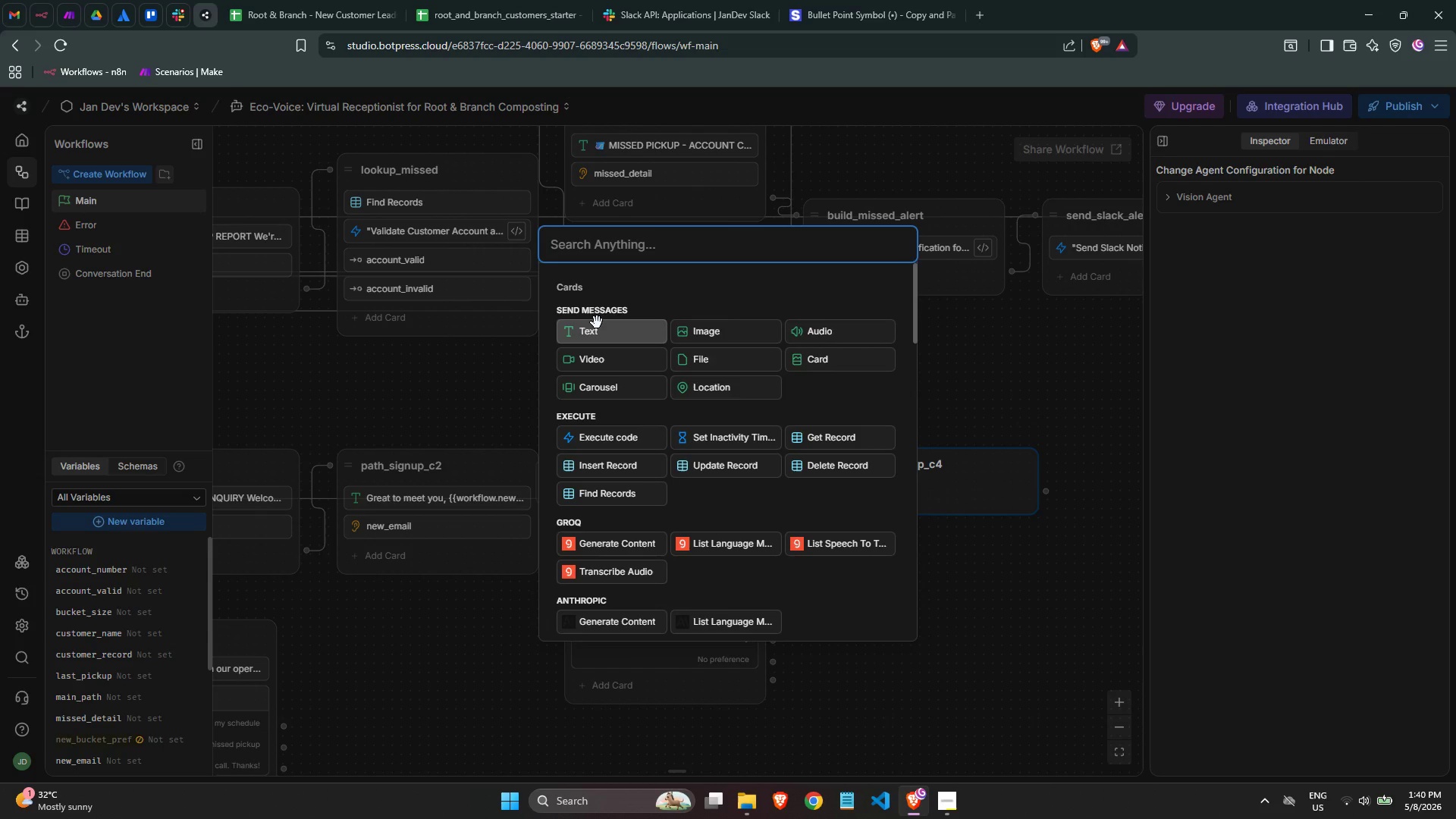 
left_click([597, 322])
 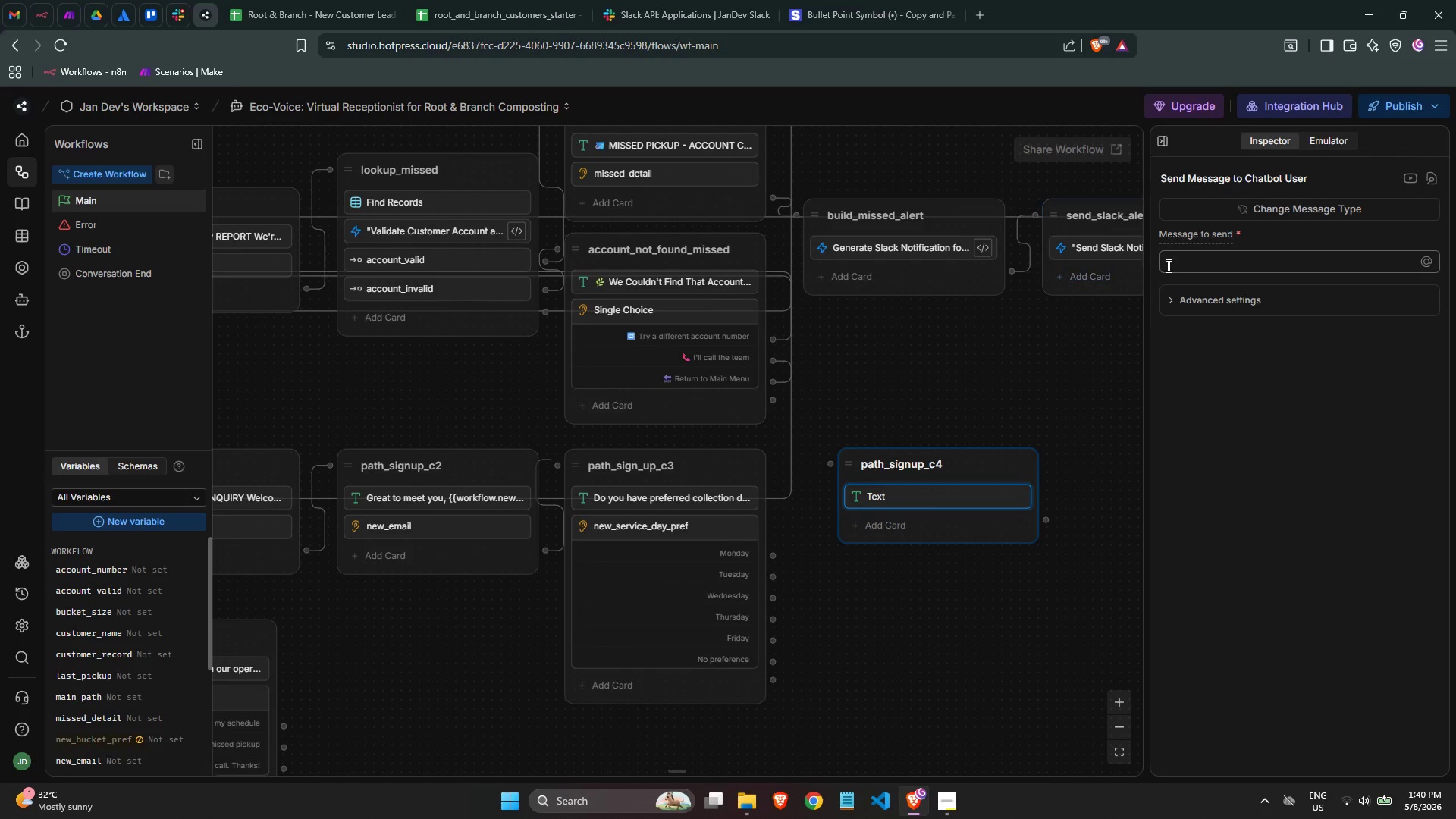 
left_click([1178, 256])
 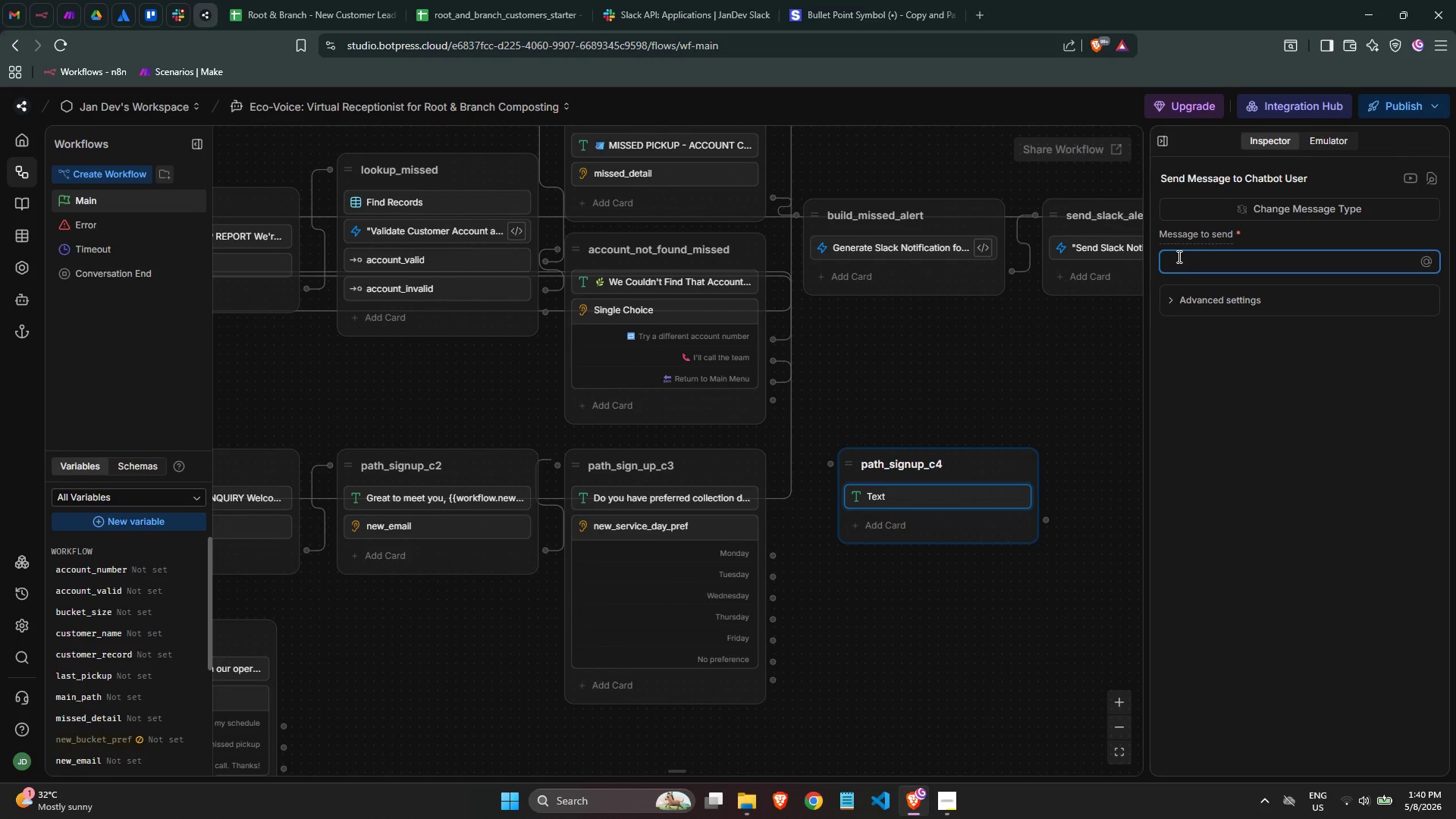 
type(How much compostable wast does your house )
key(Backspace)
type(hold or business typically generate per week?)
 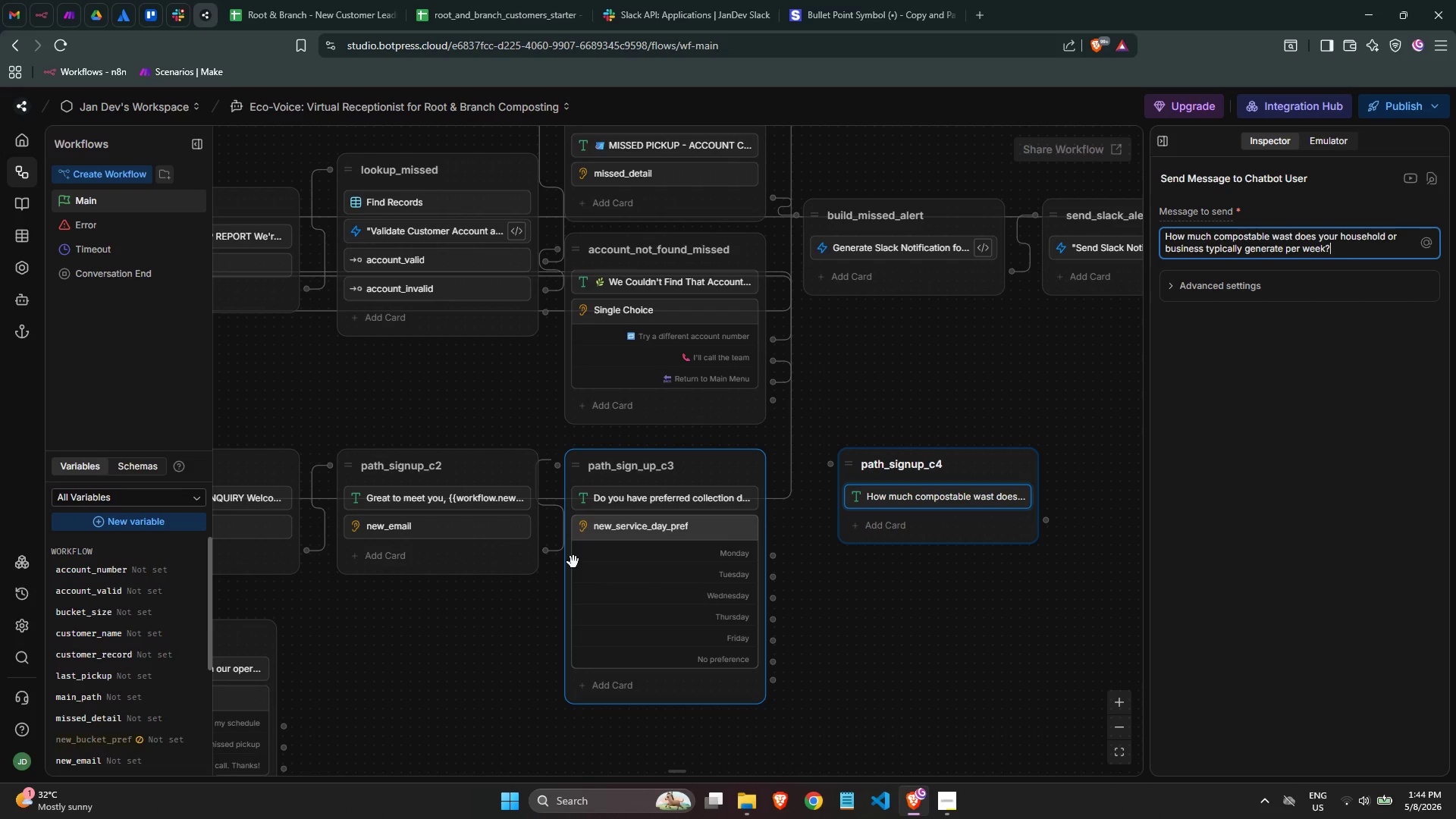 
wait(242.42)
 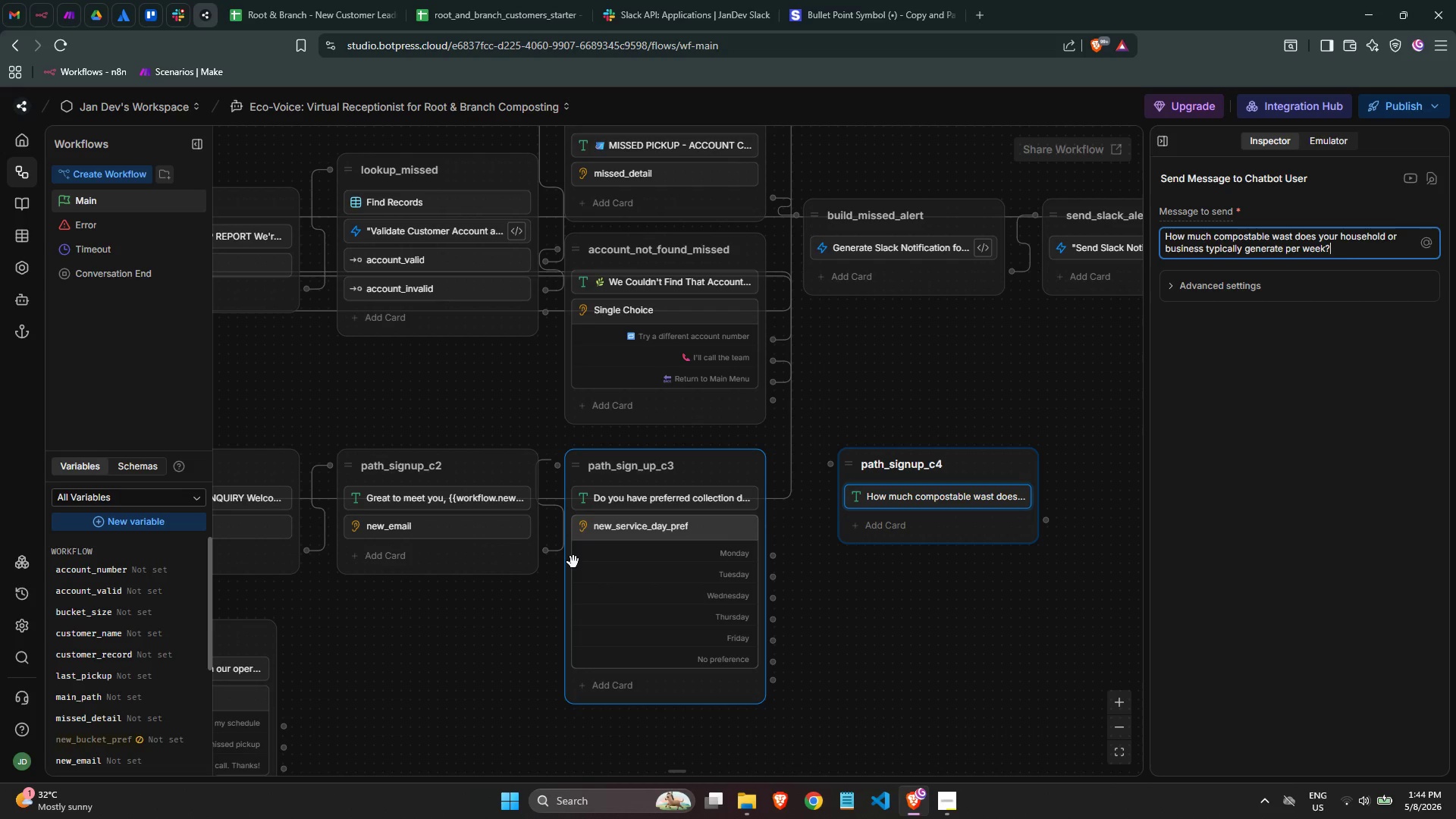 
mouse_move([916, 566])
 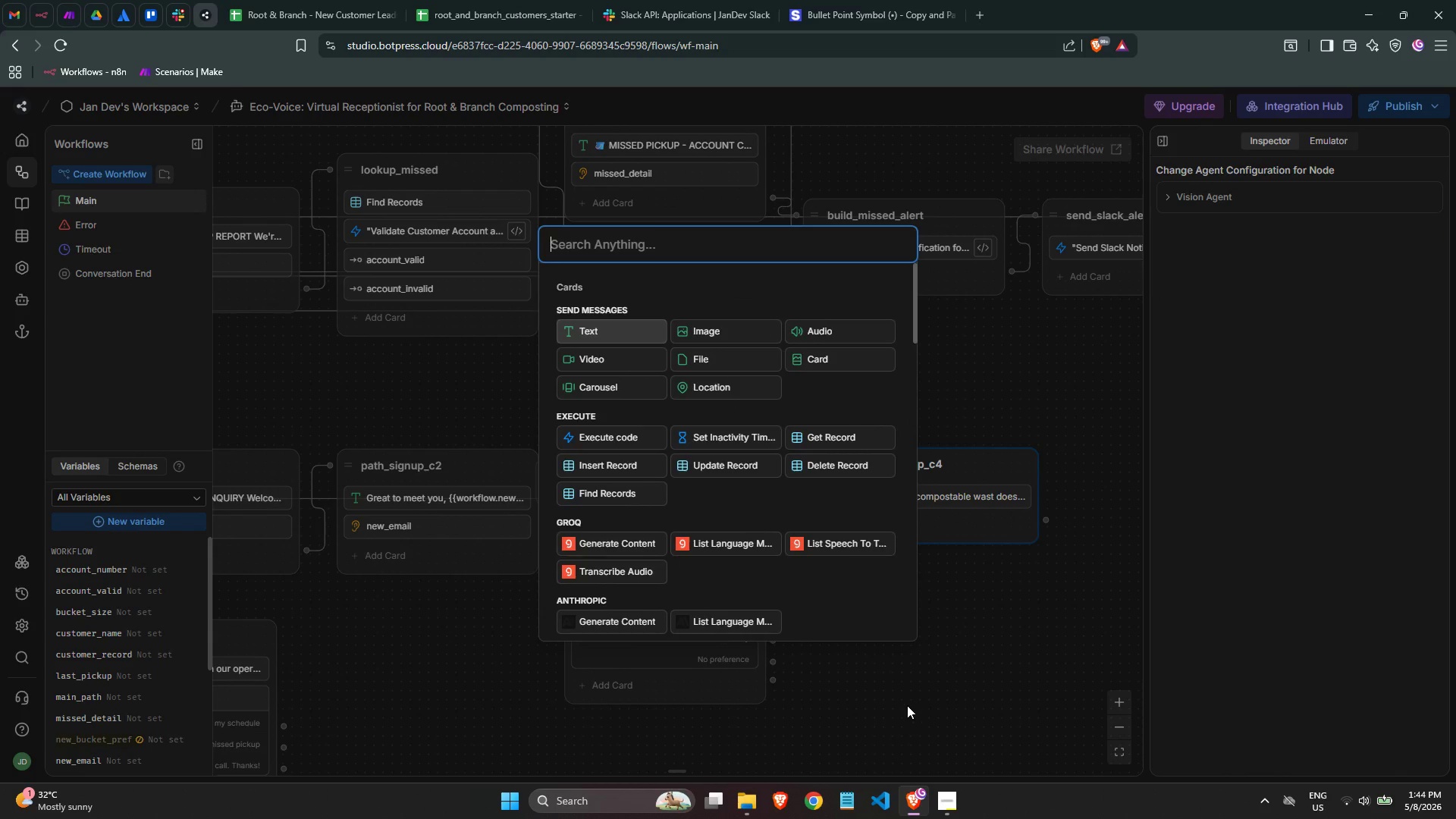 
left_click([907, 705])
 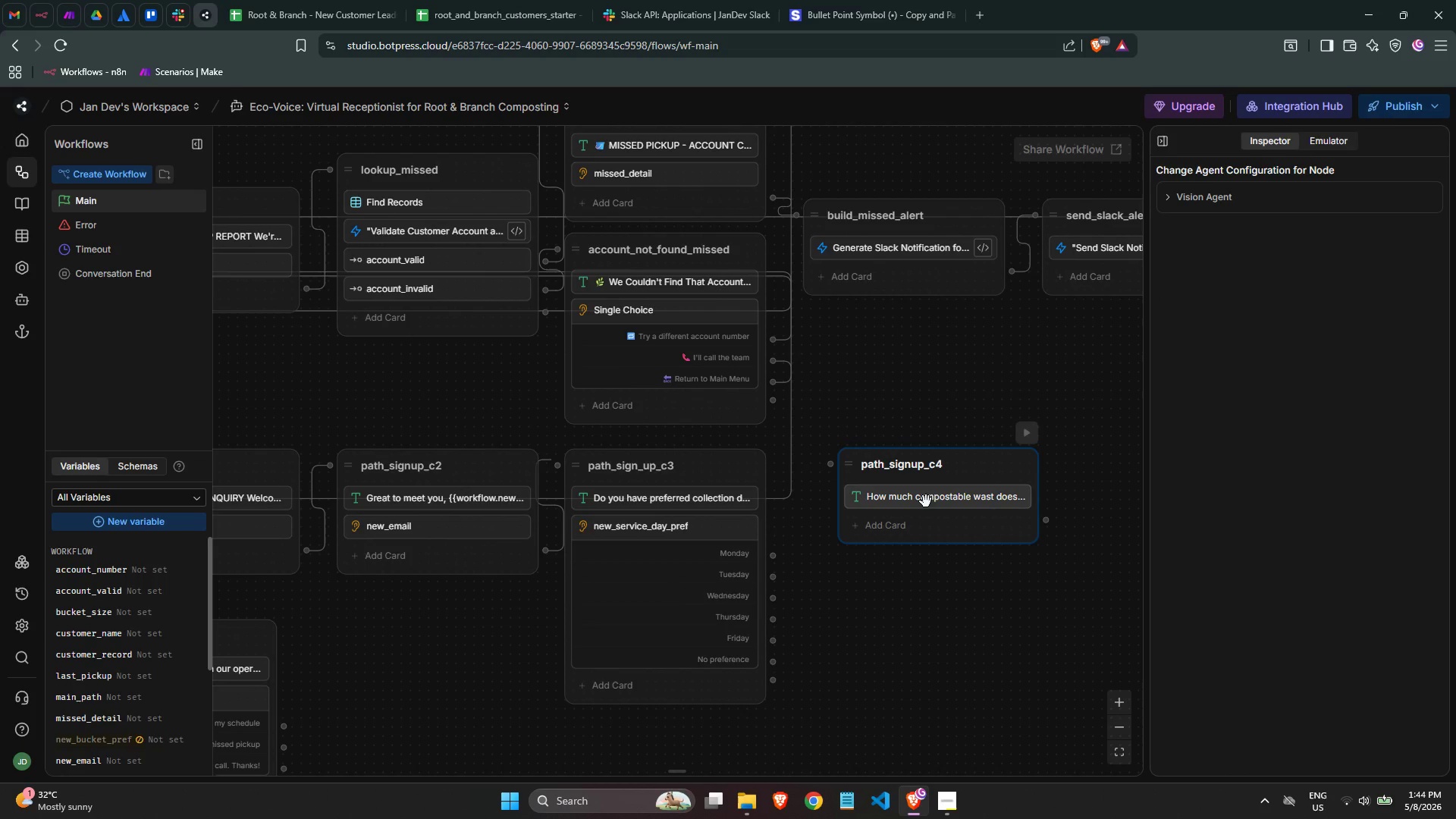 
left_click([925, 500])
 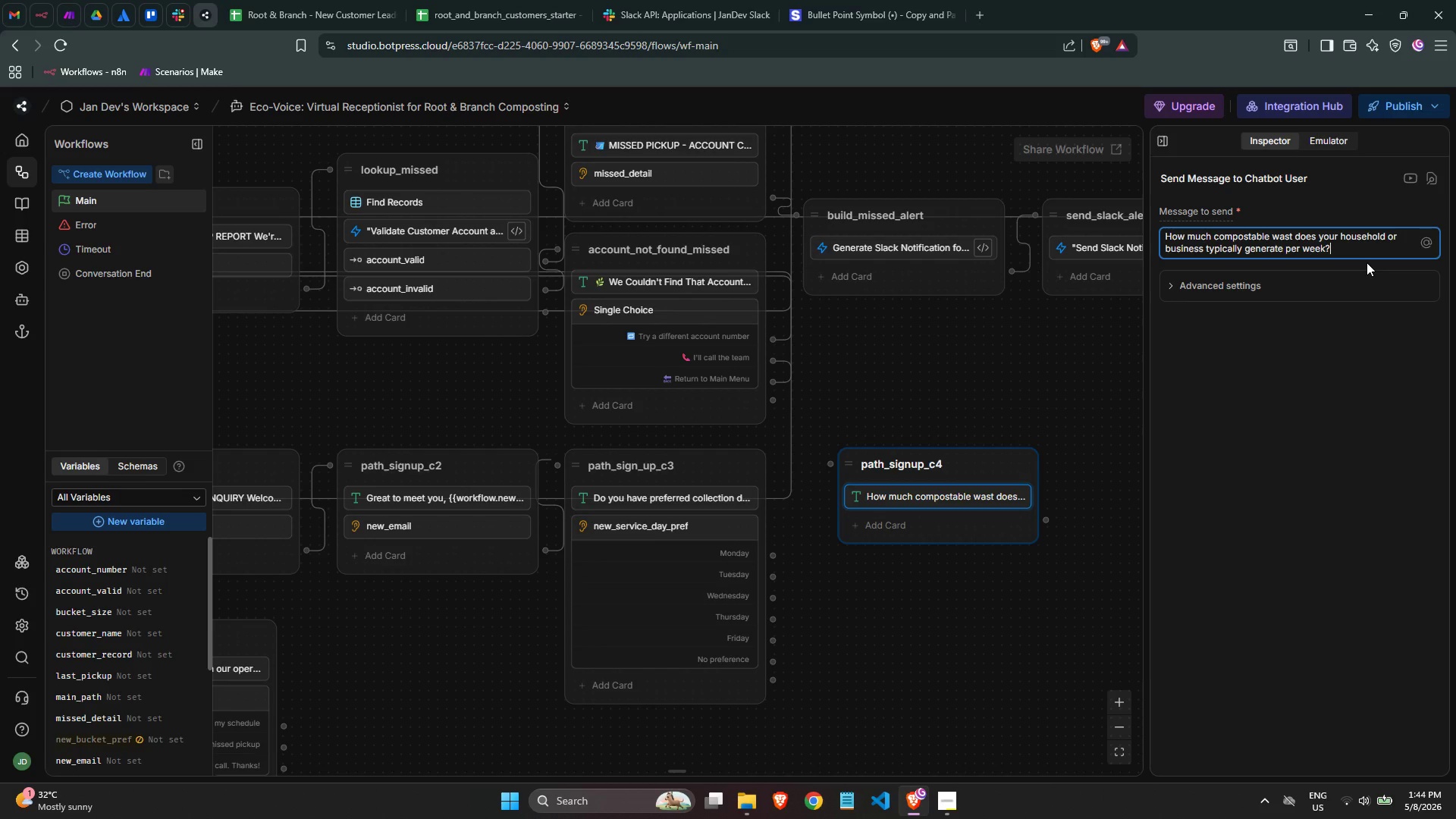 
wait(6.3)
 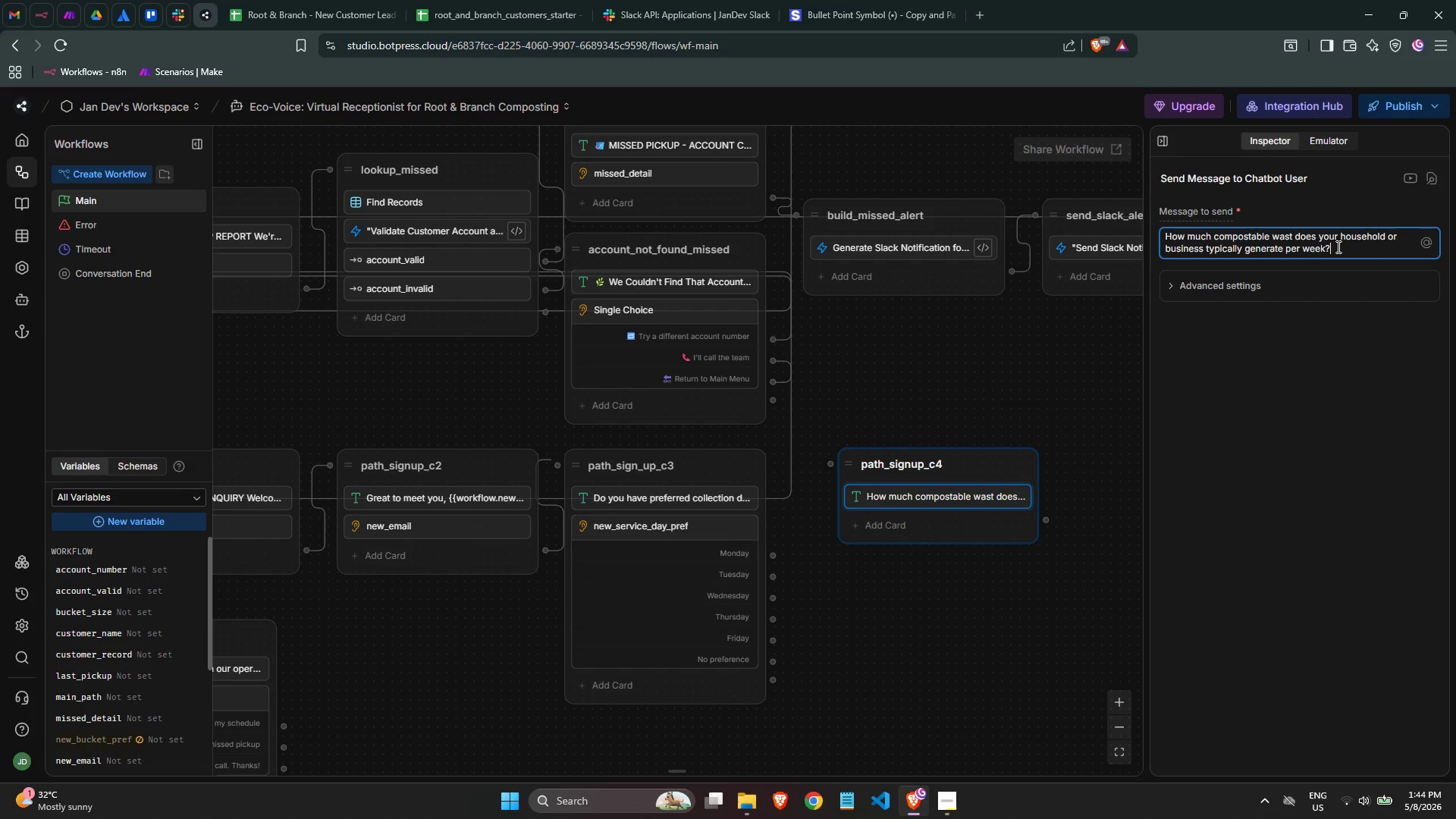 
key(Enter)
 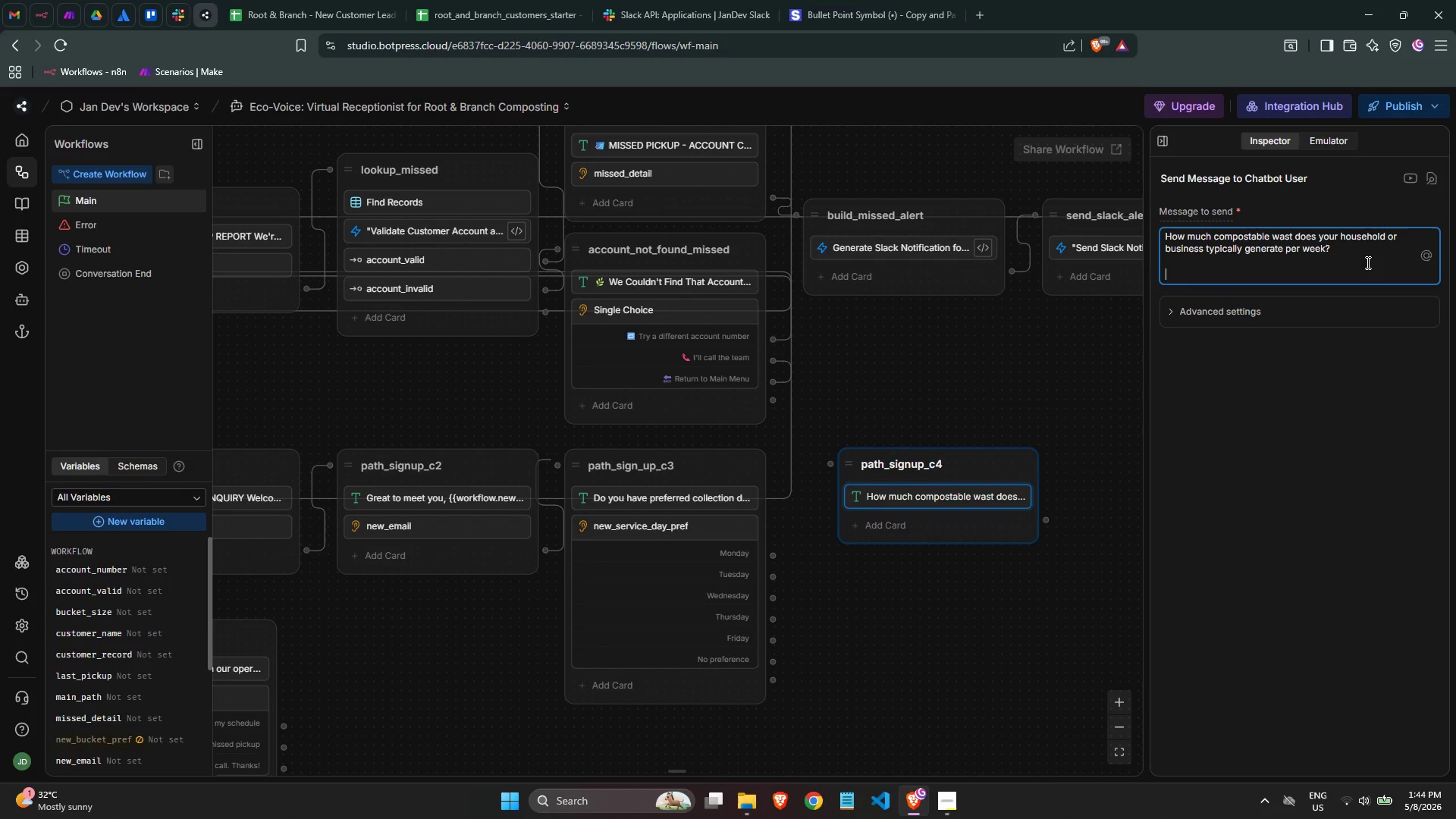 
key(Enter)
 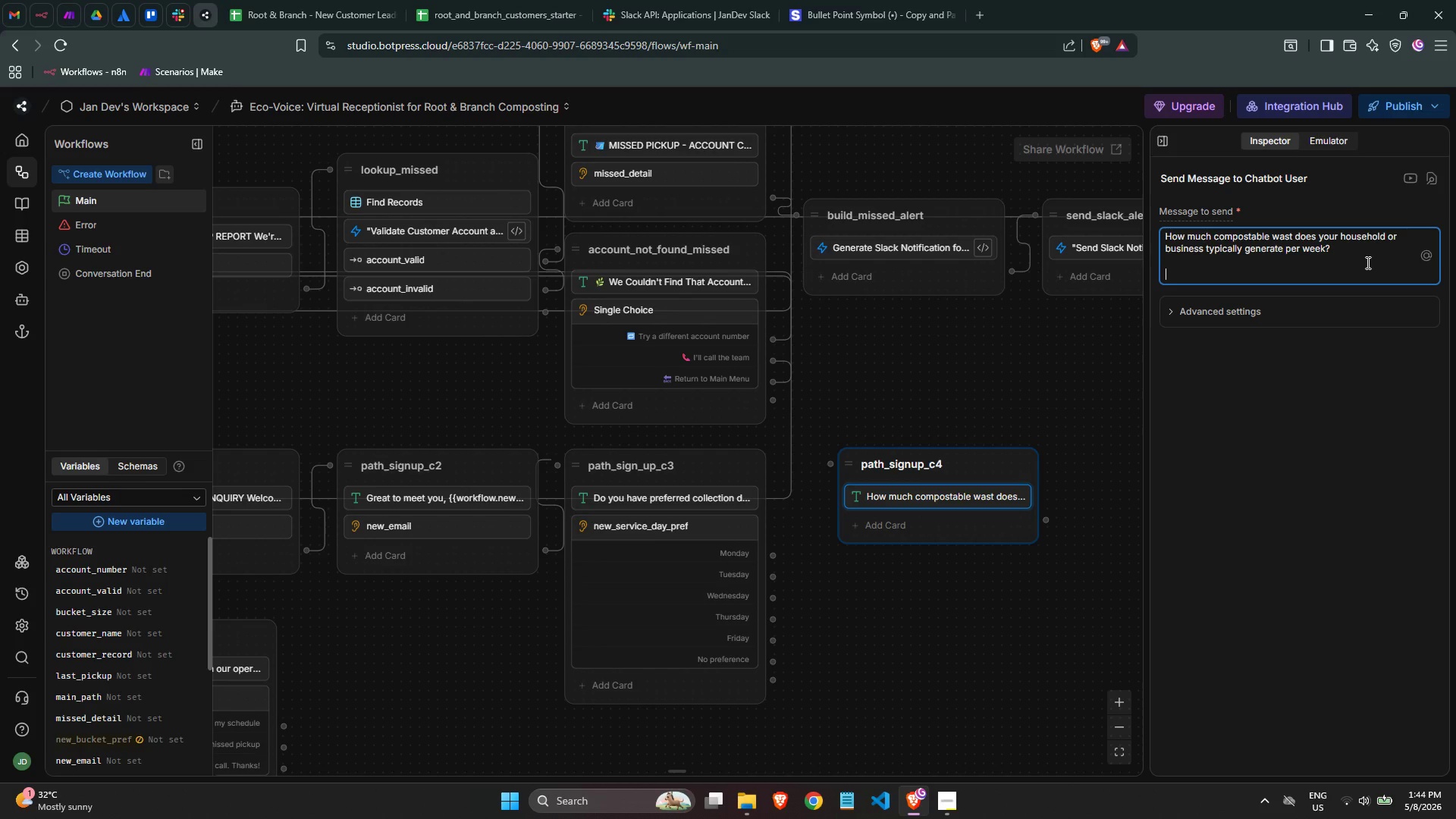 
type(This helps us recommend the right bucket size:)
 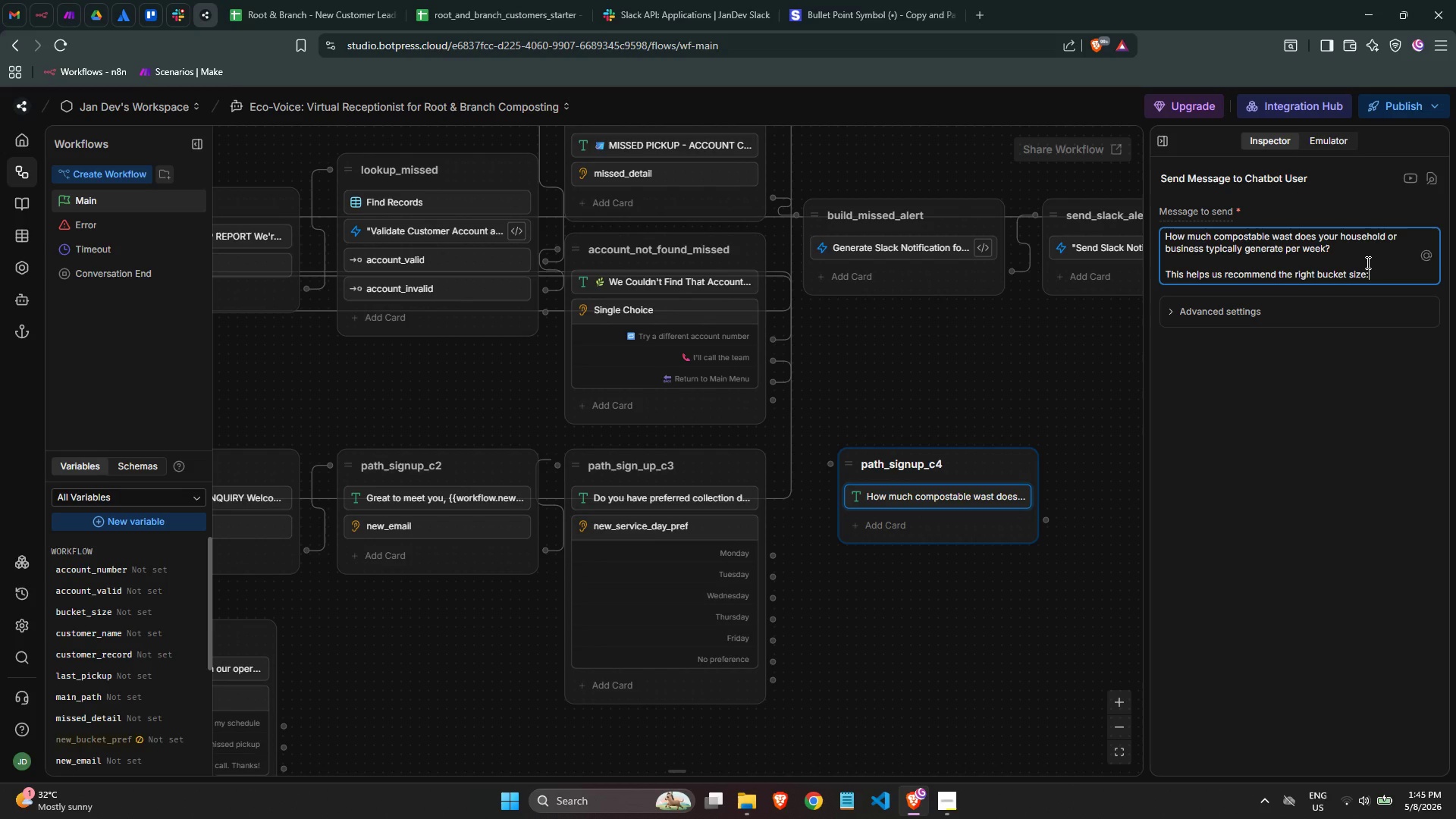 
key(Enter)
 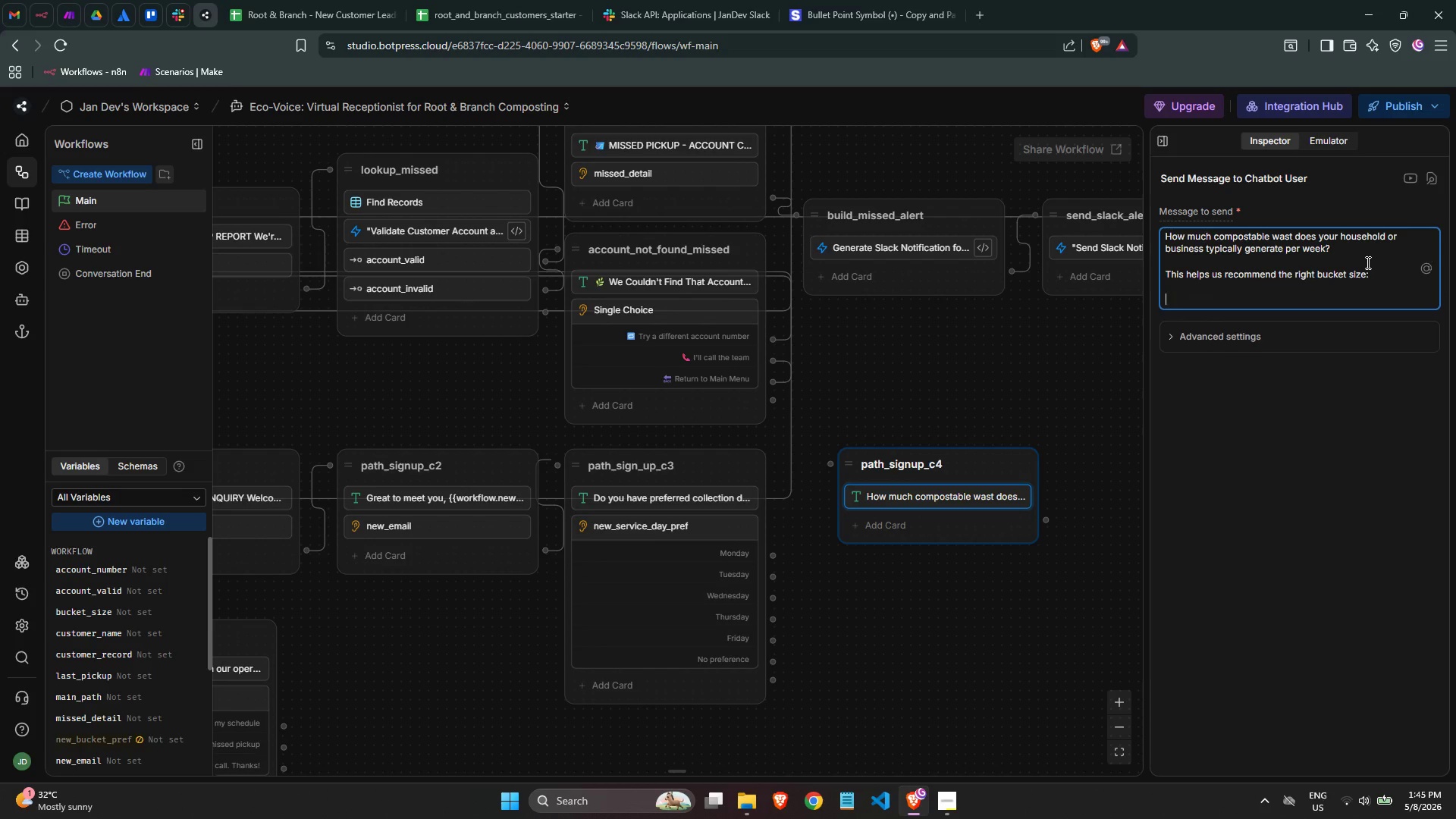 
key(Enter)
 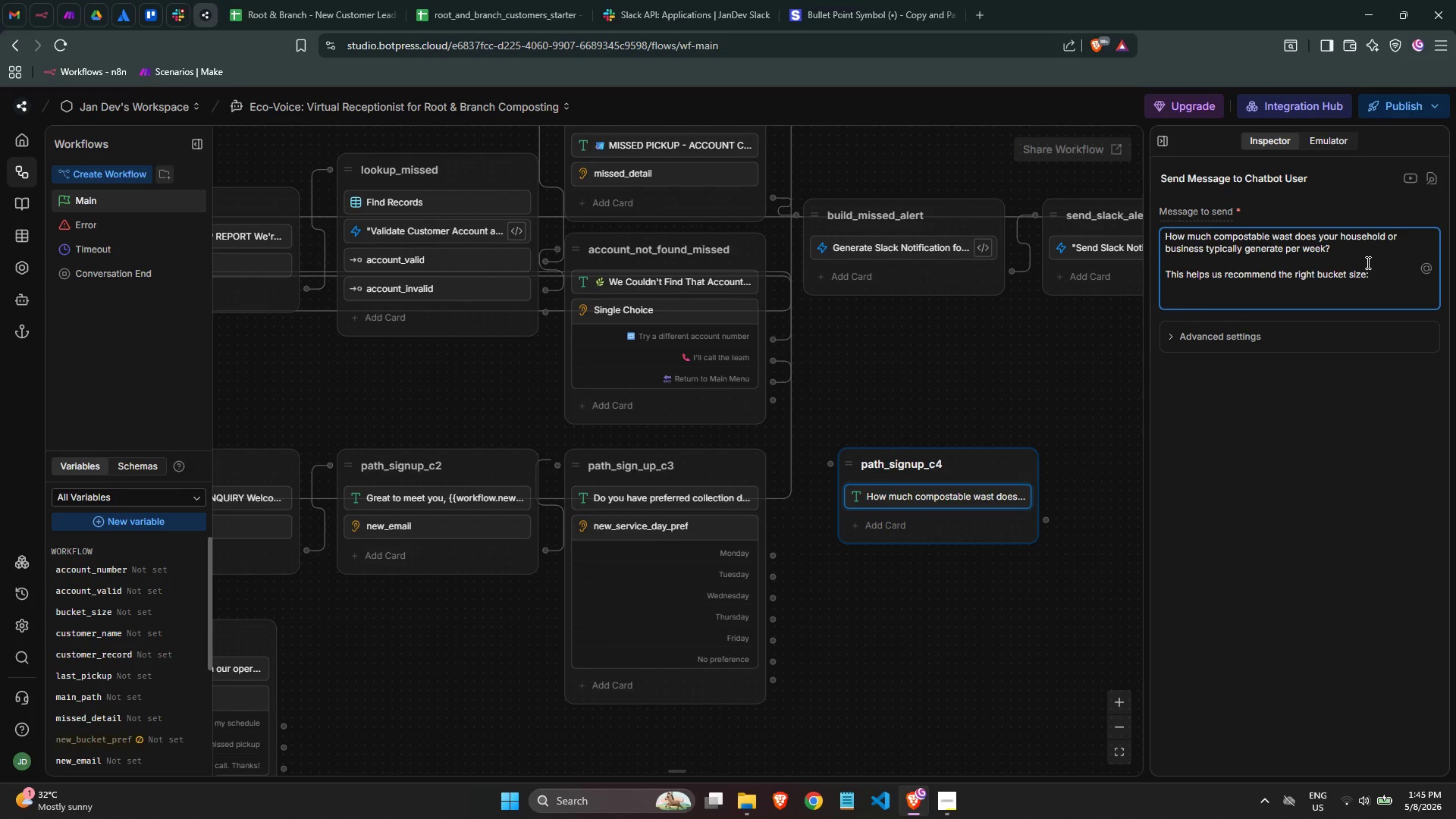 
key(Control+ControlLeft)
 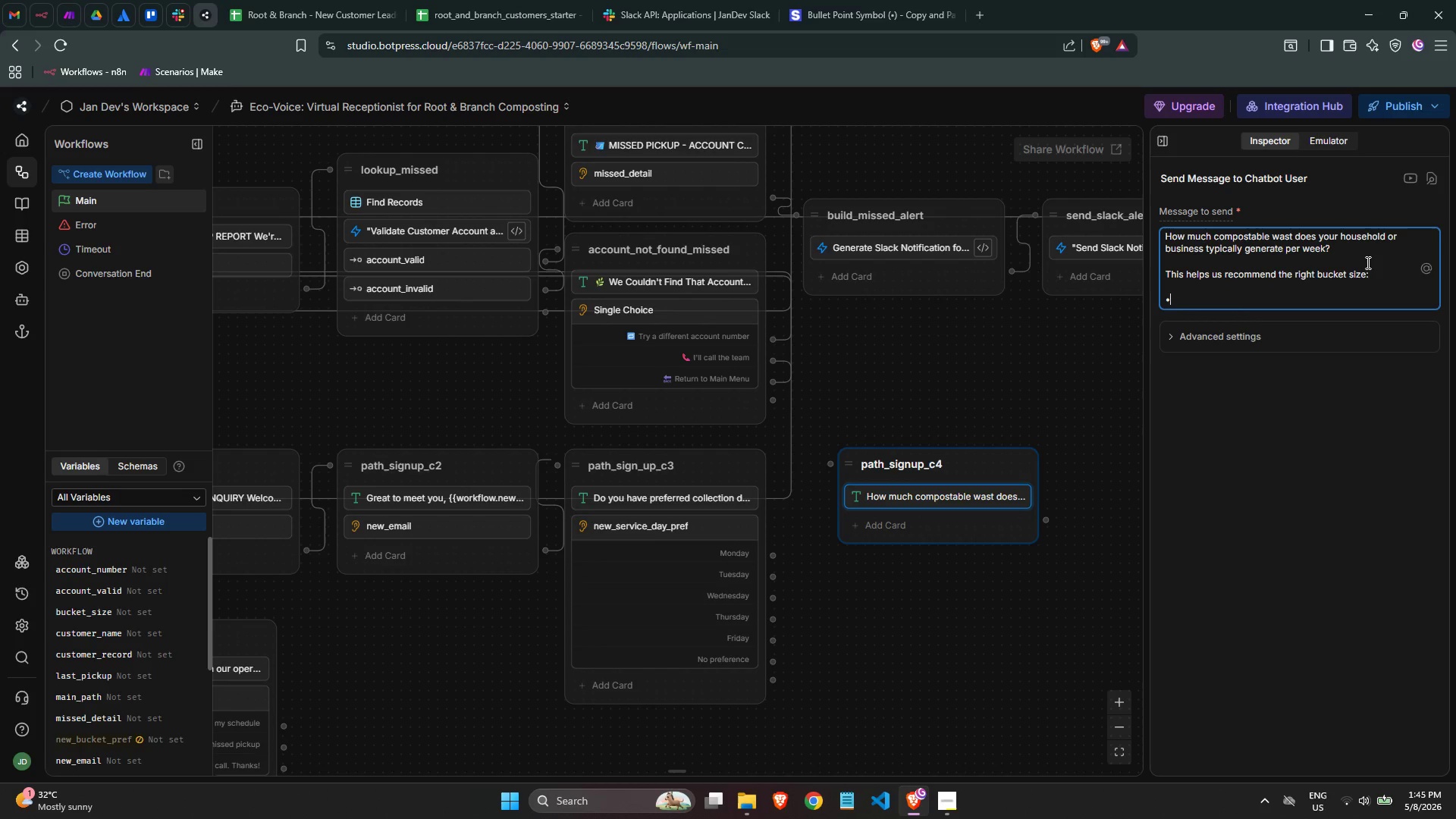 
key(Control+V)
 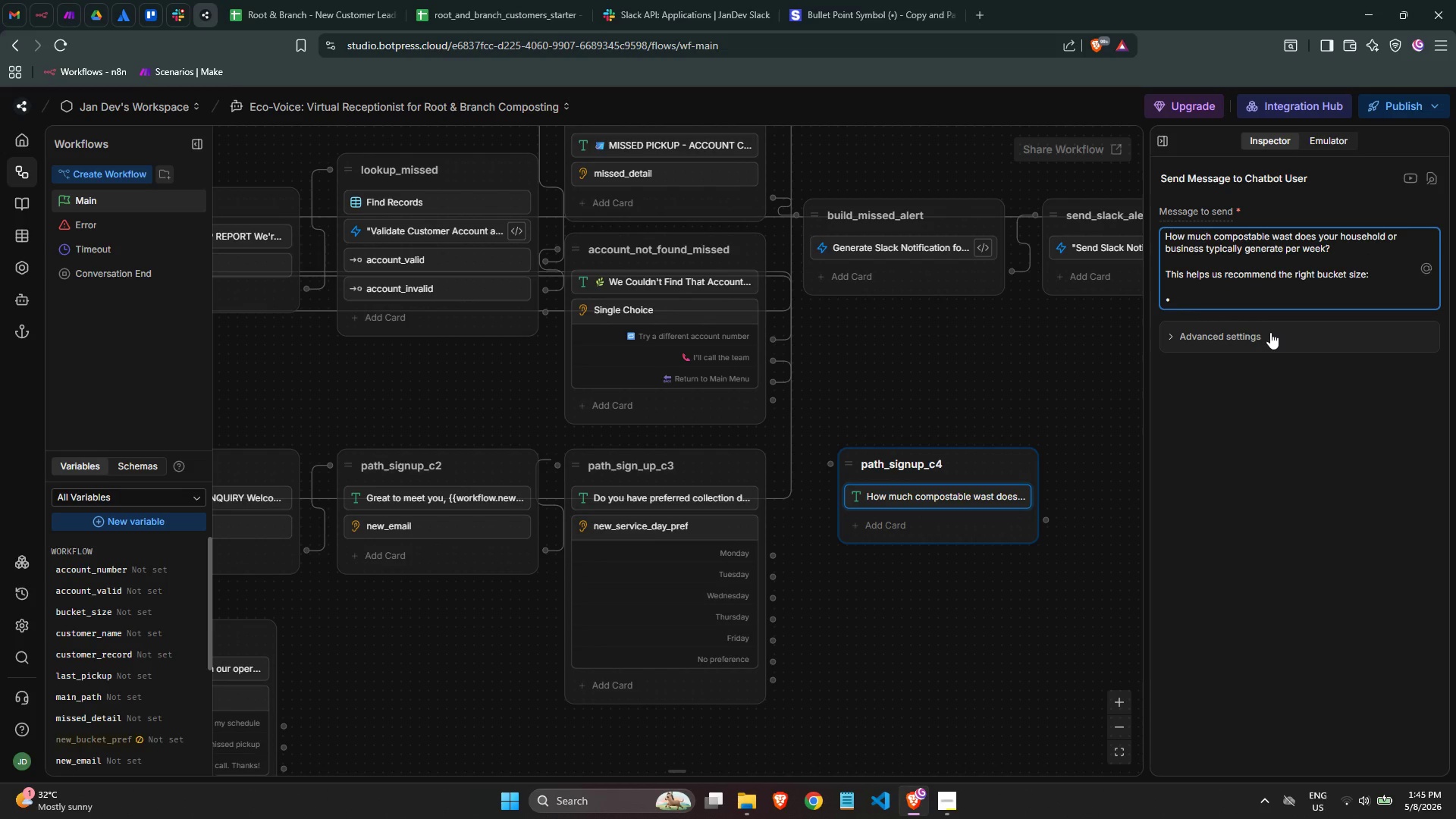 
key(Space)
 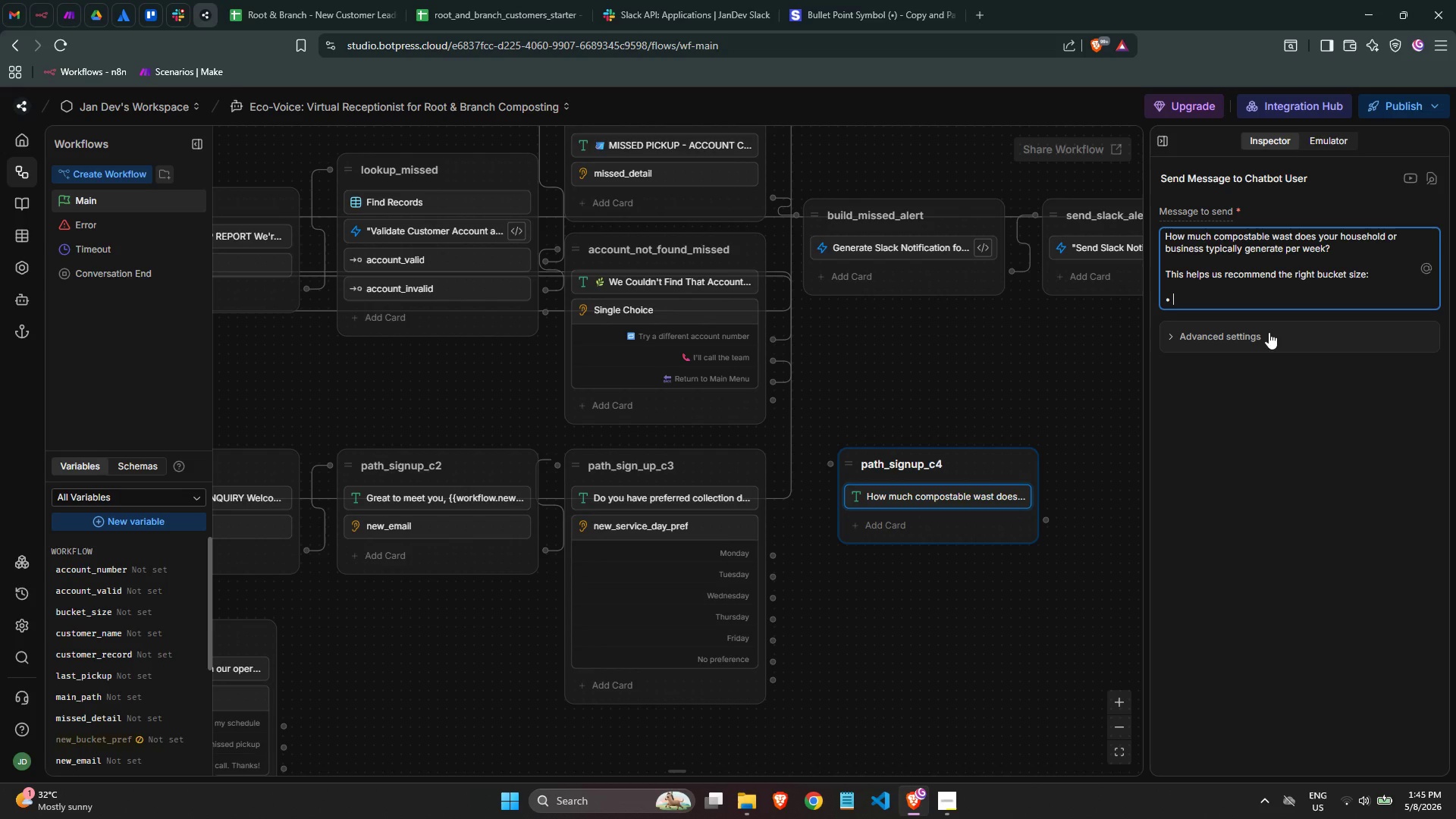 
key(Meta+MetaLeft)
 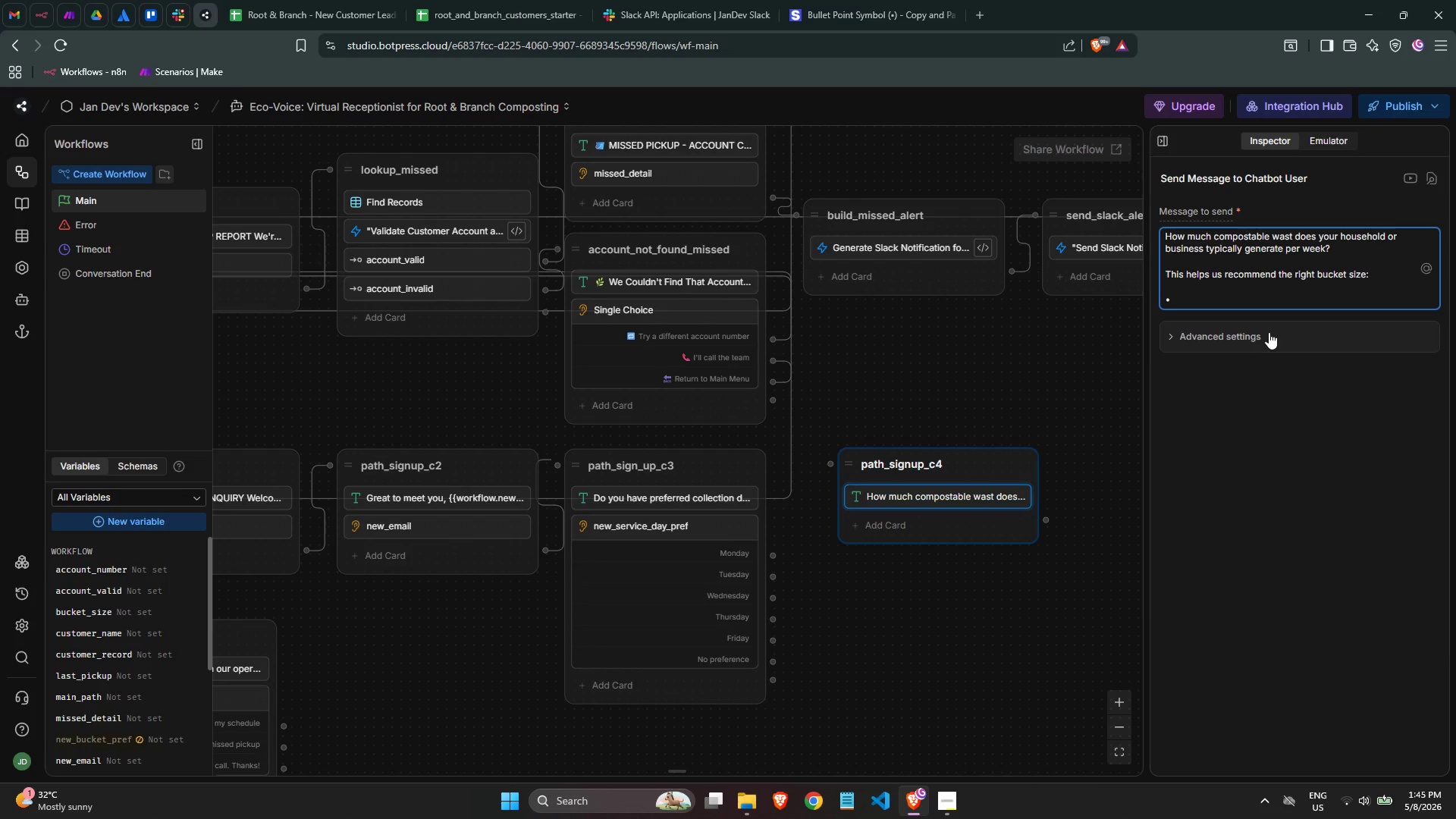 
key(Meta+Period)
 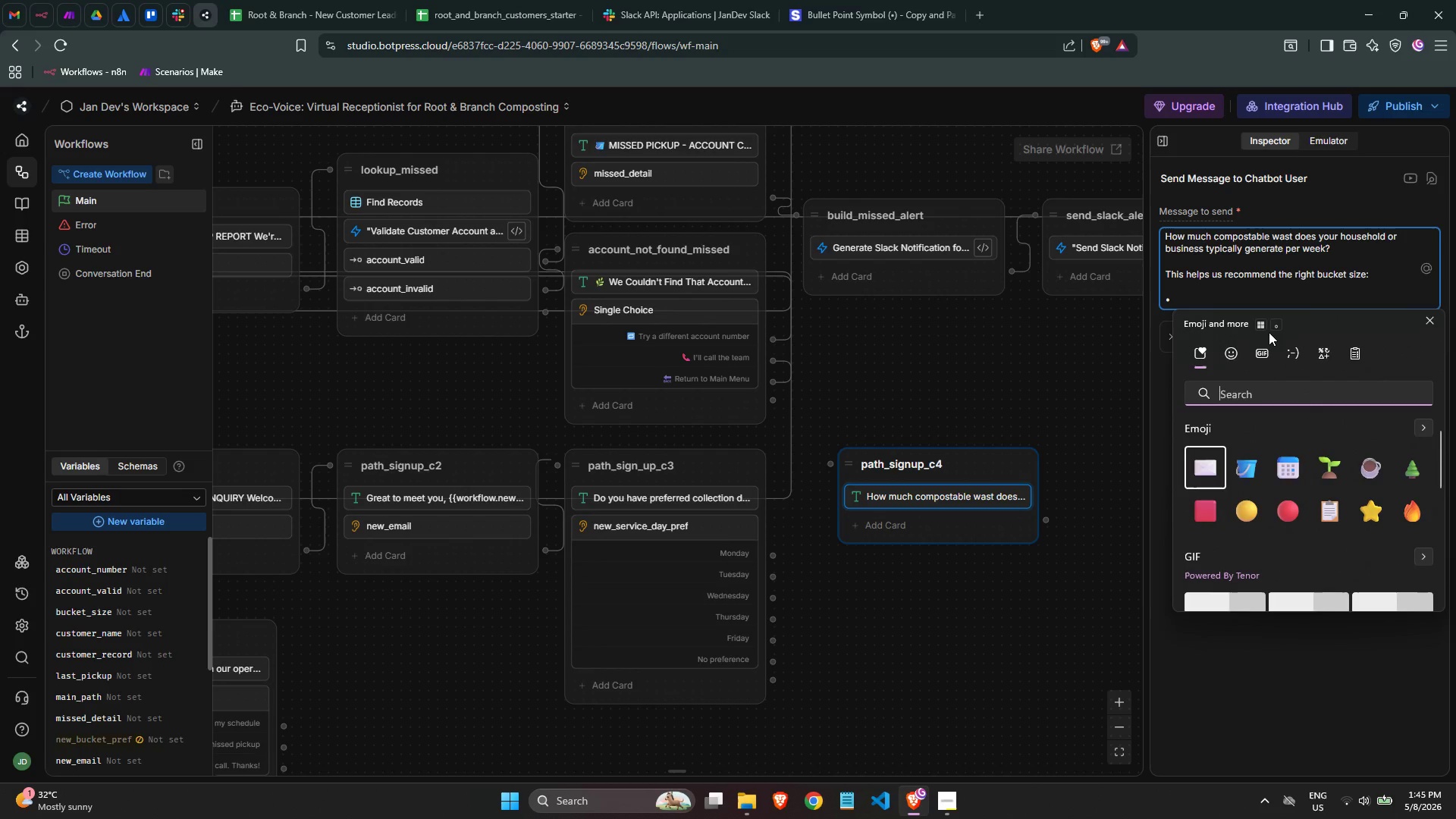 
type(re)
key(Backspace)
key(Backspace)
type(green)
 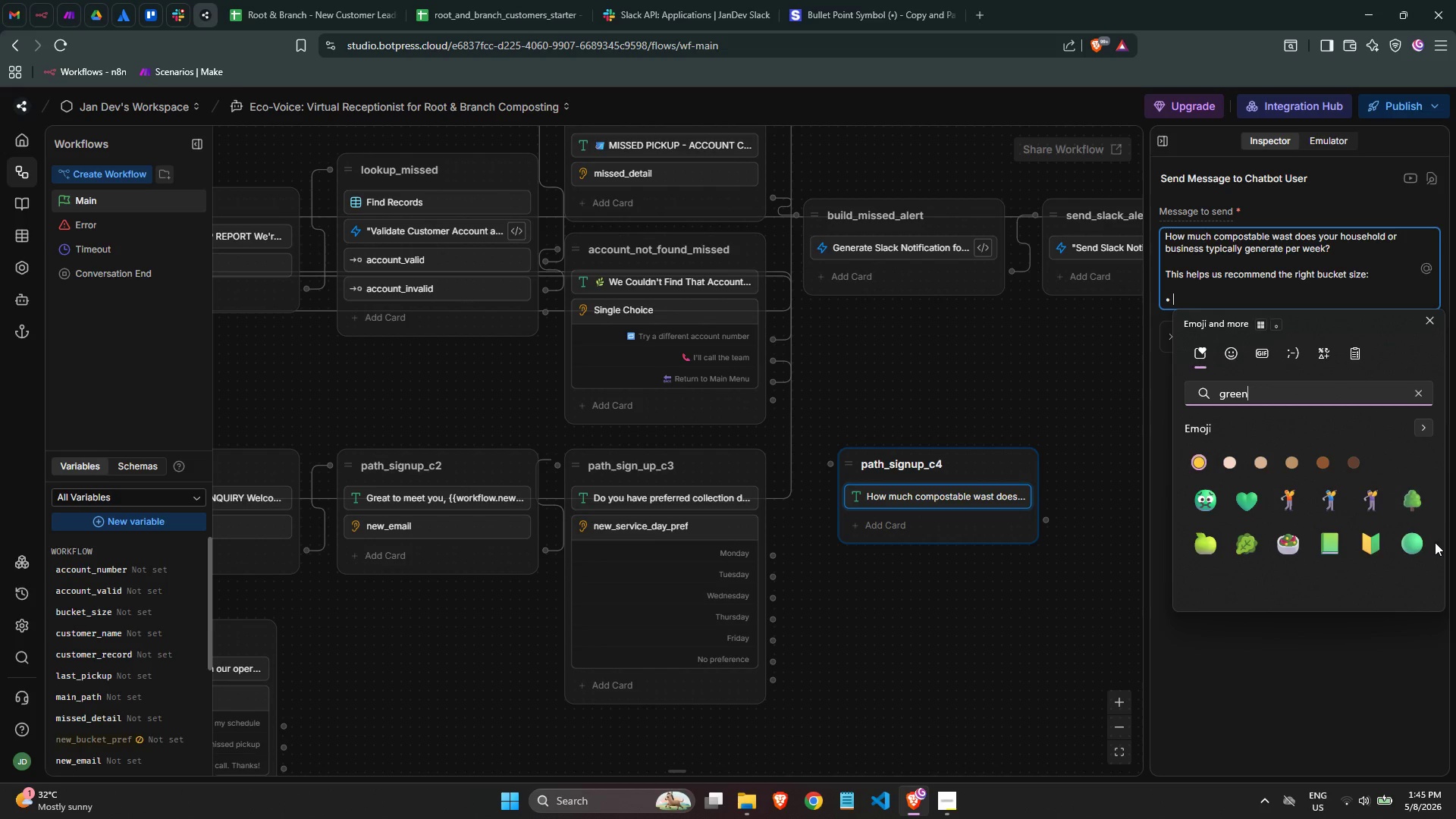 
left_click([1426, 550])
 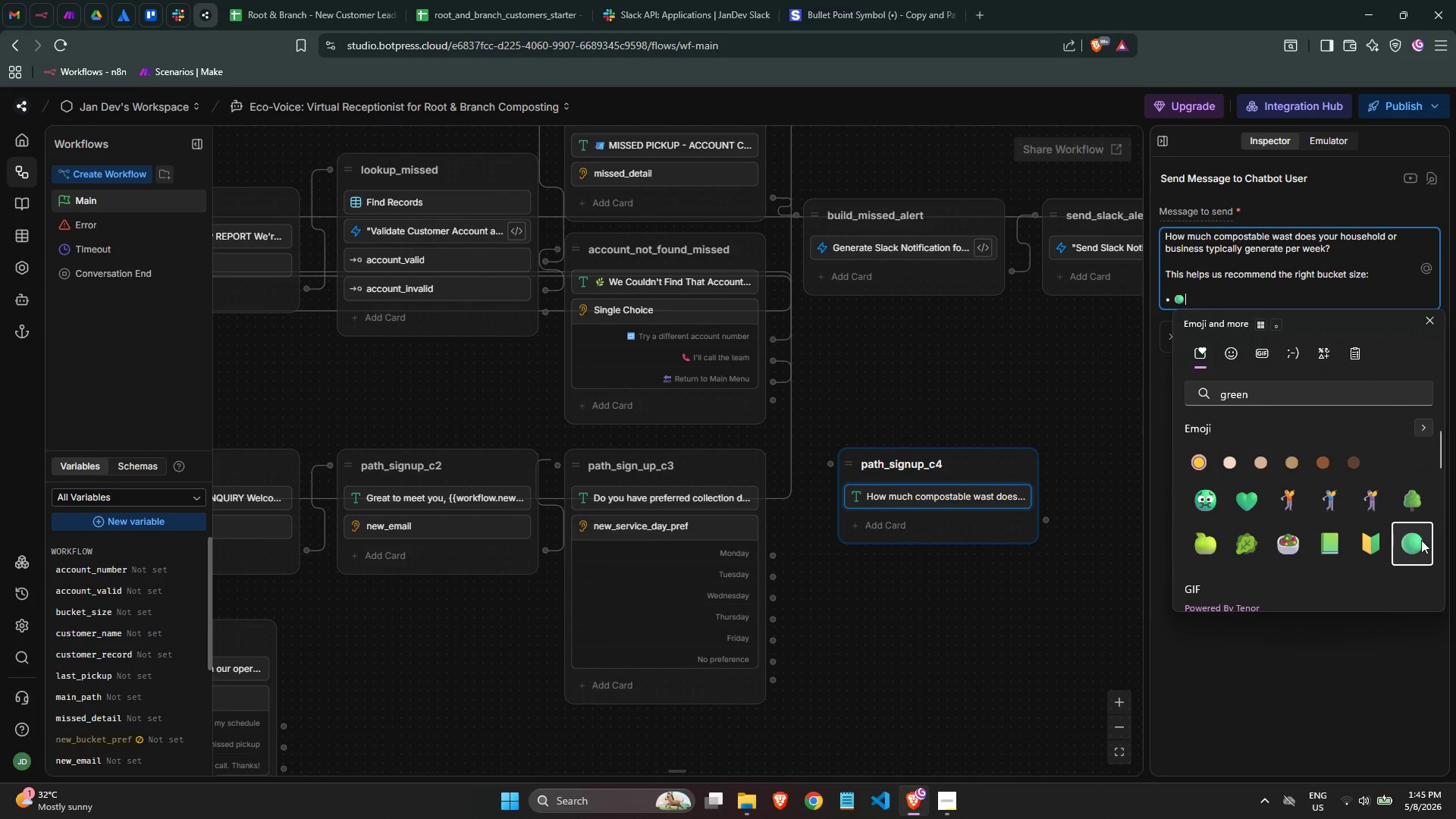 
key(Space)
 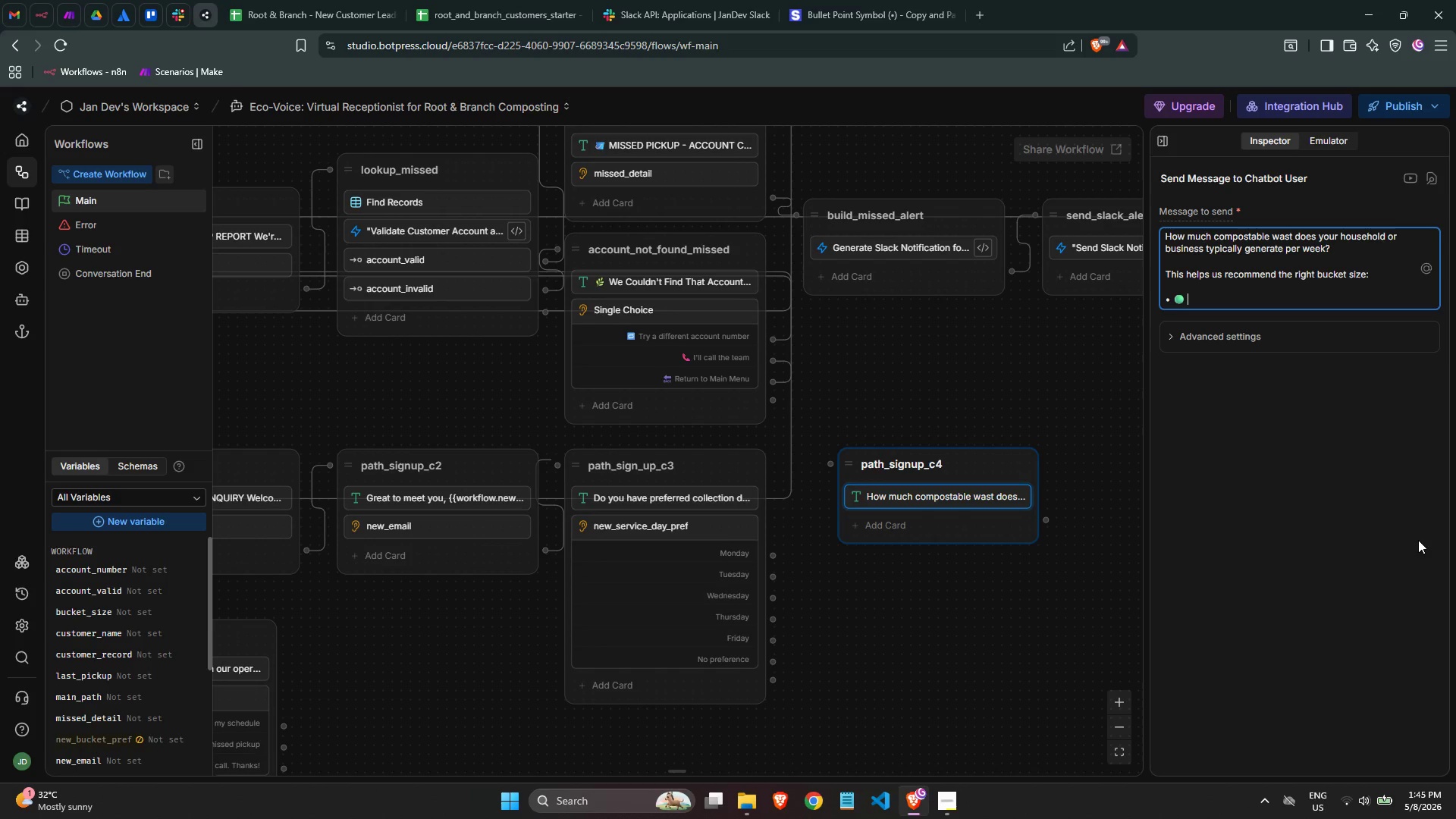 
type(6=5 )
key(Backspace)
key(Backspace)
key(Backspace)
key(Backspace)
type(5 Gallon Standard - Ideal for 1-2 person households)
 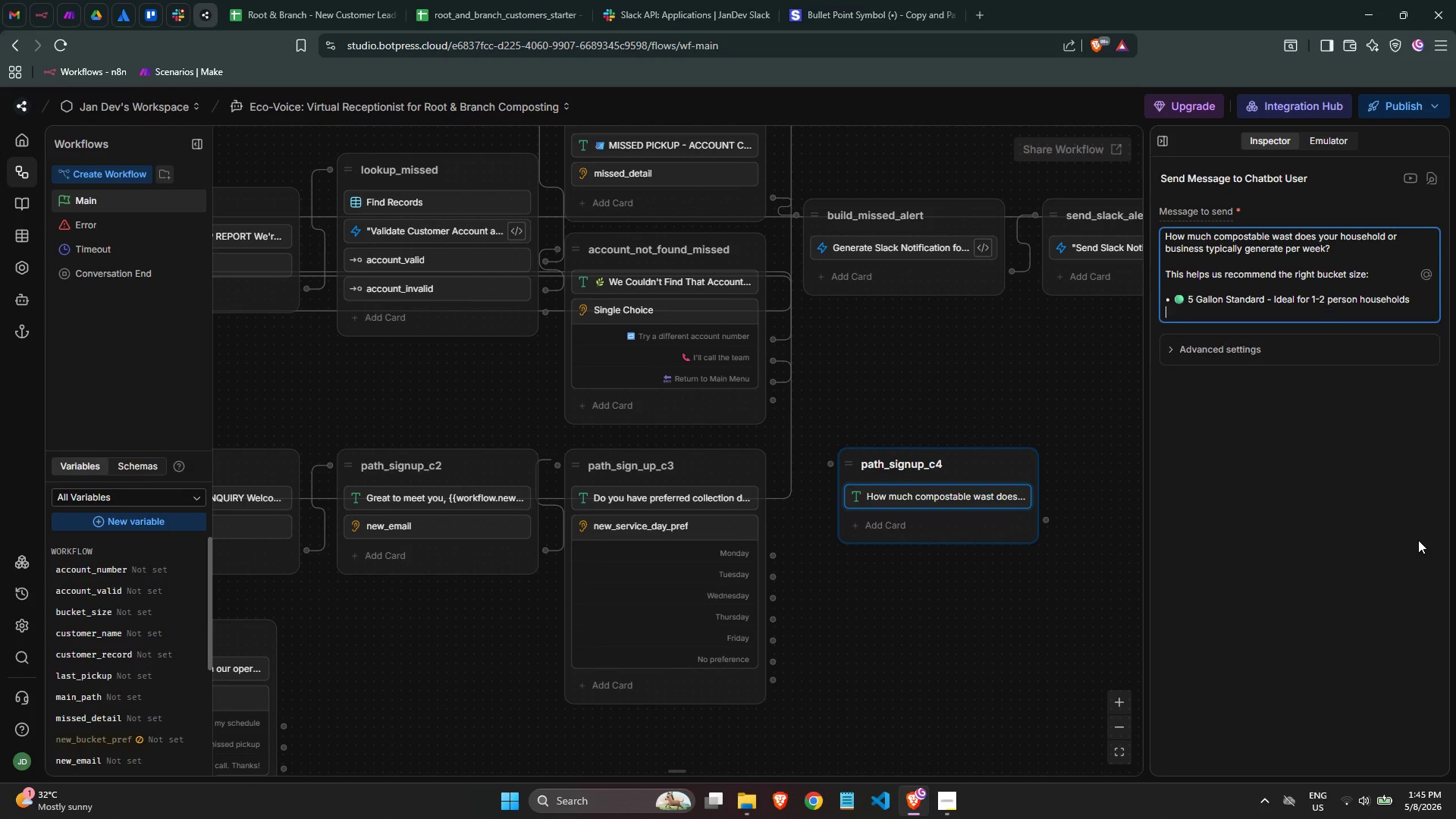 
 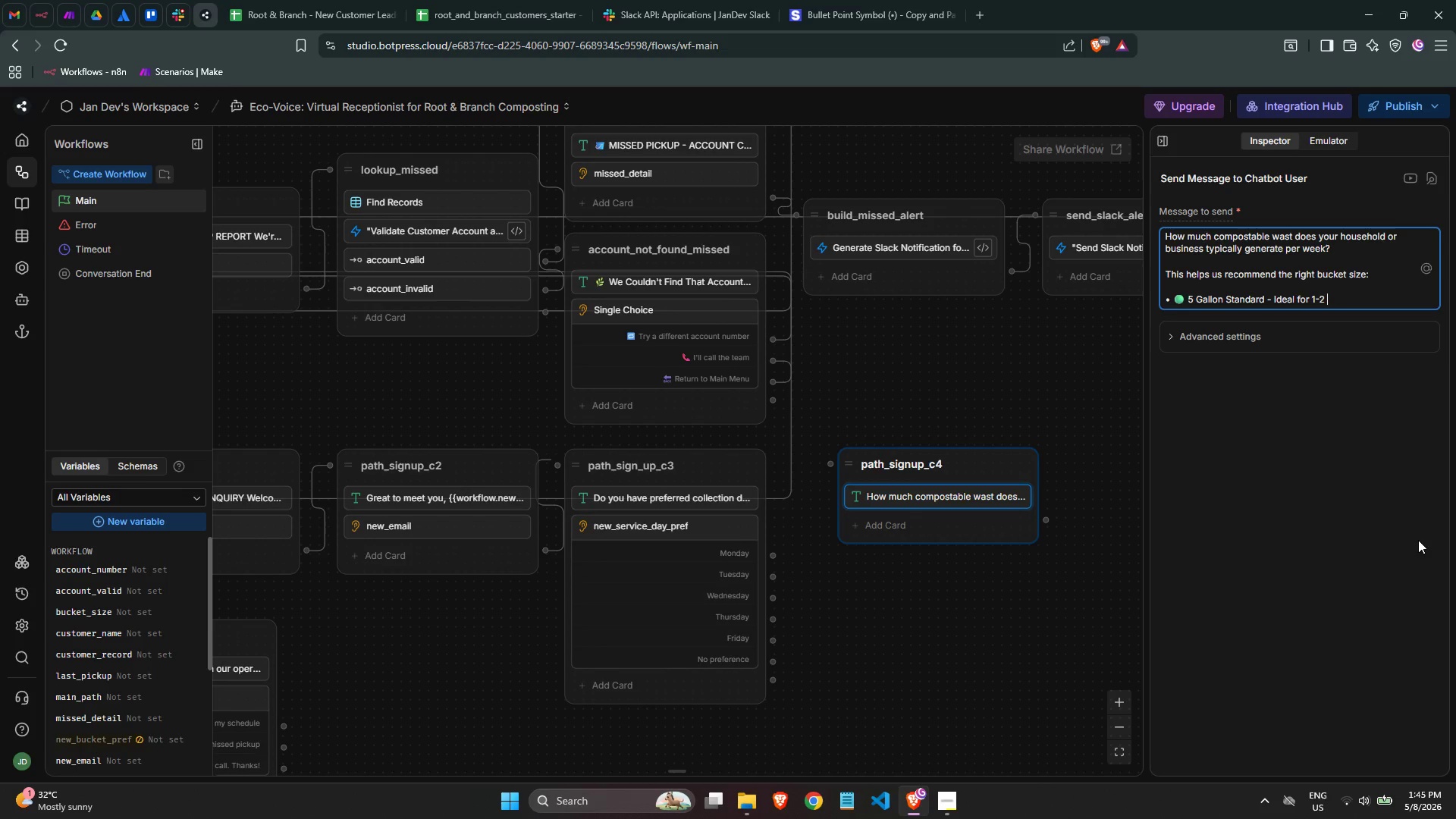 
key(Enter)
 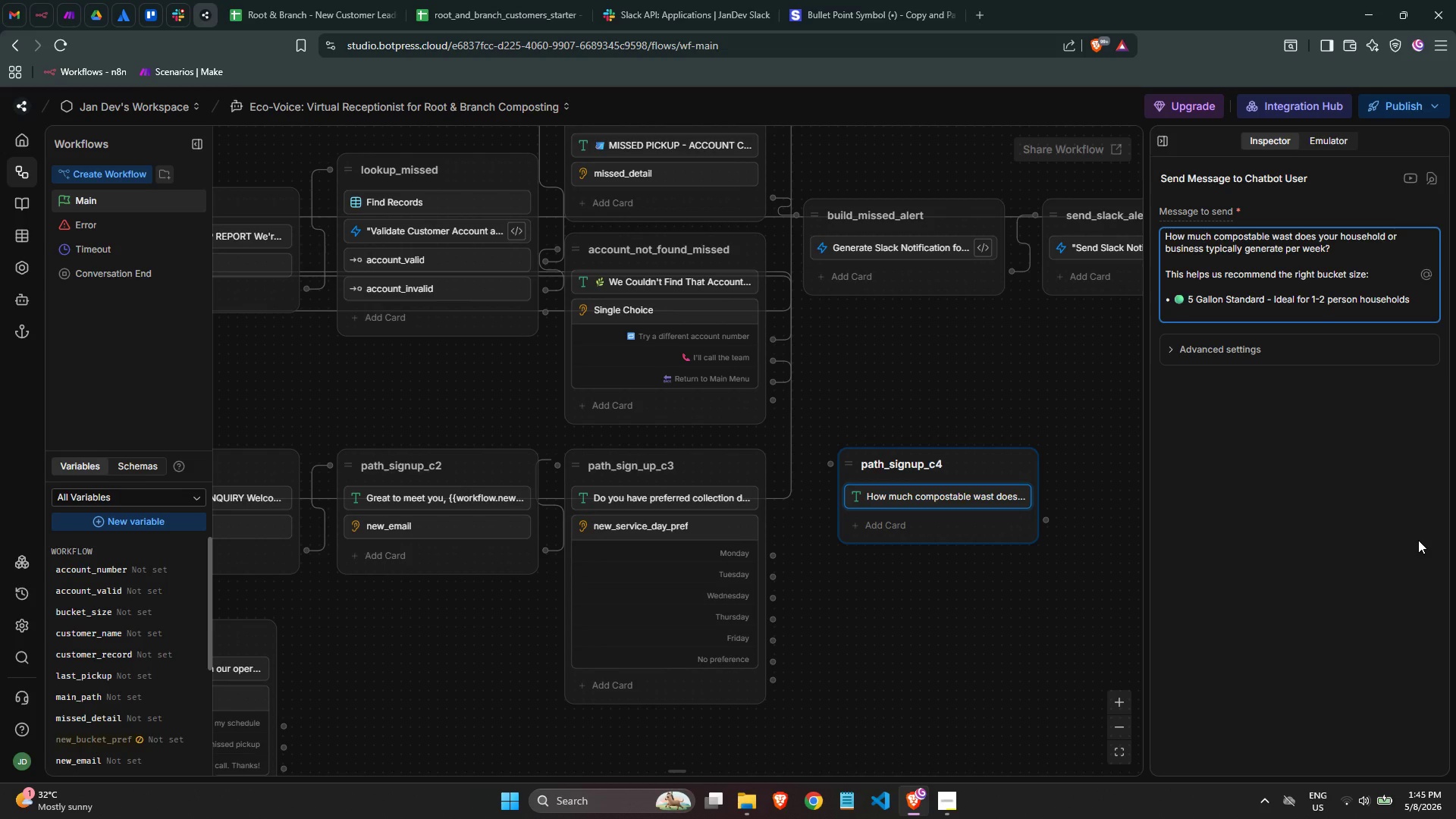 
key(Control+V)
 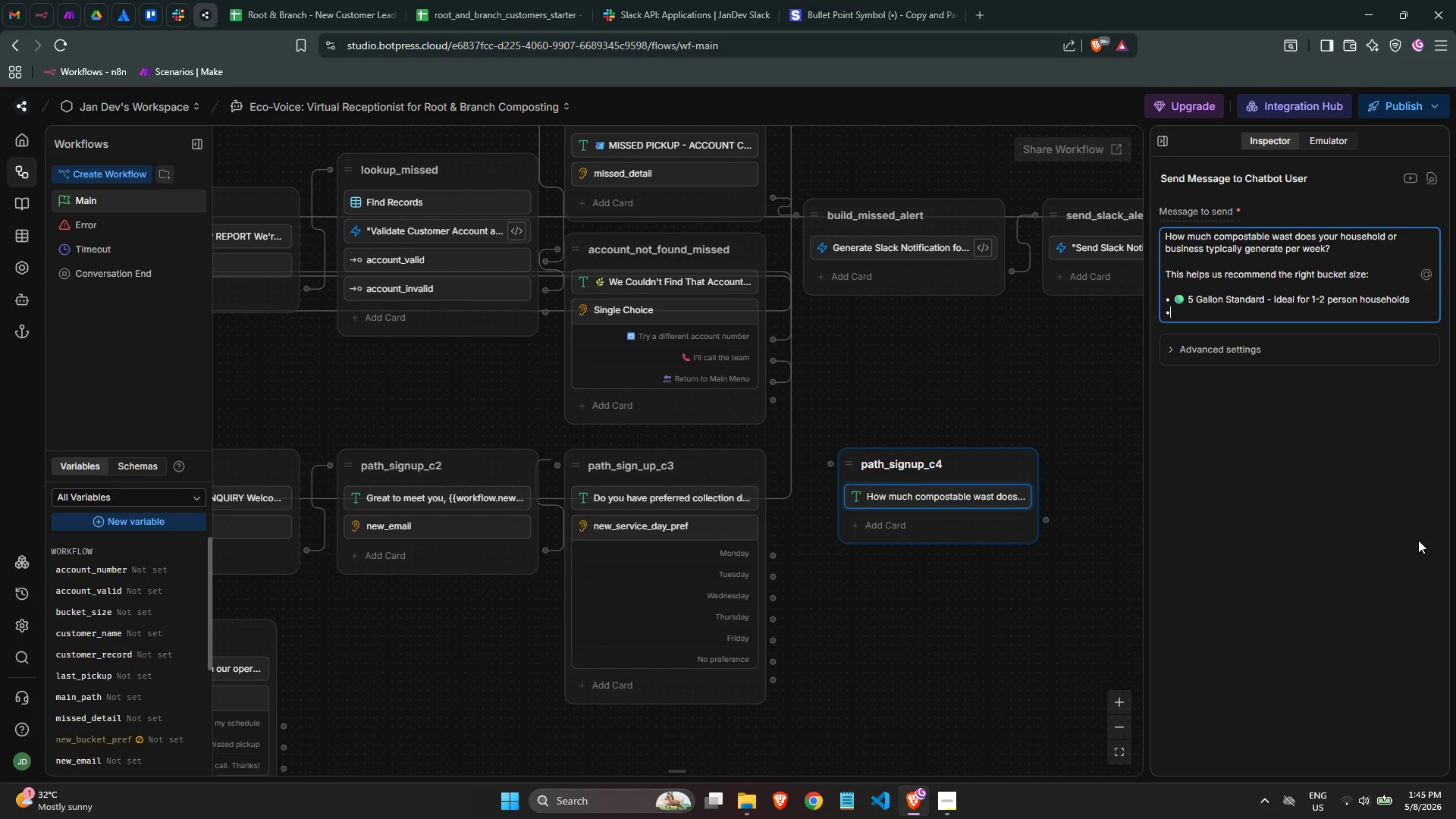 
key(Space)
 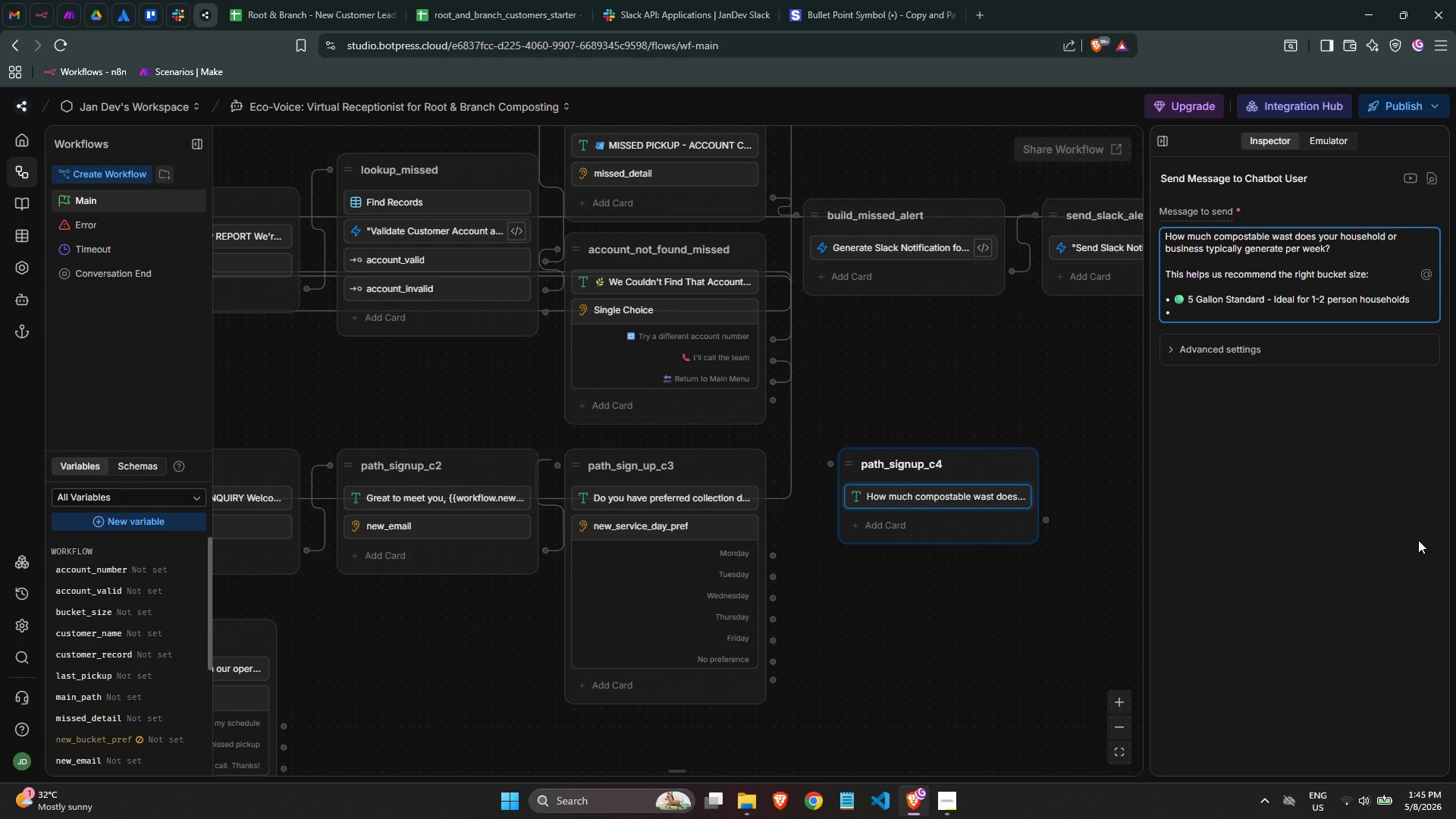 
key(Meta+MetaLeft)
 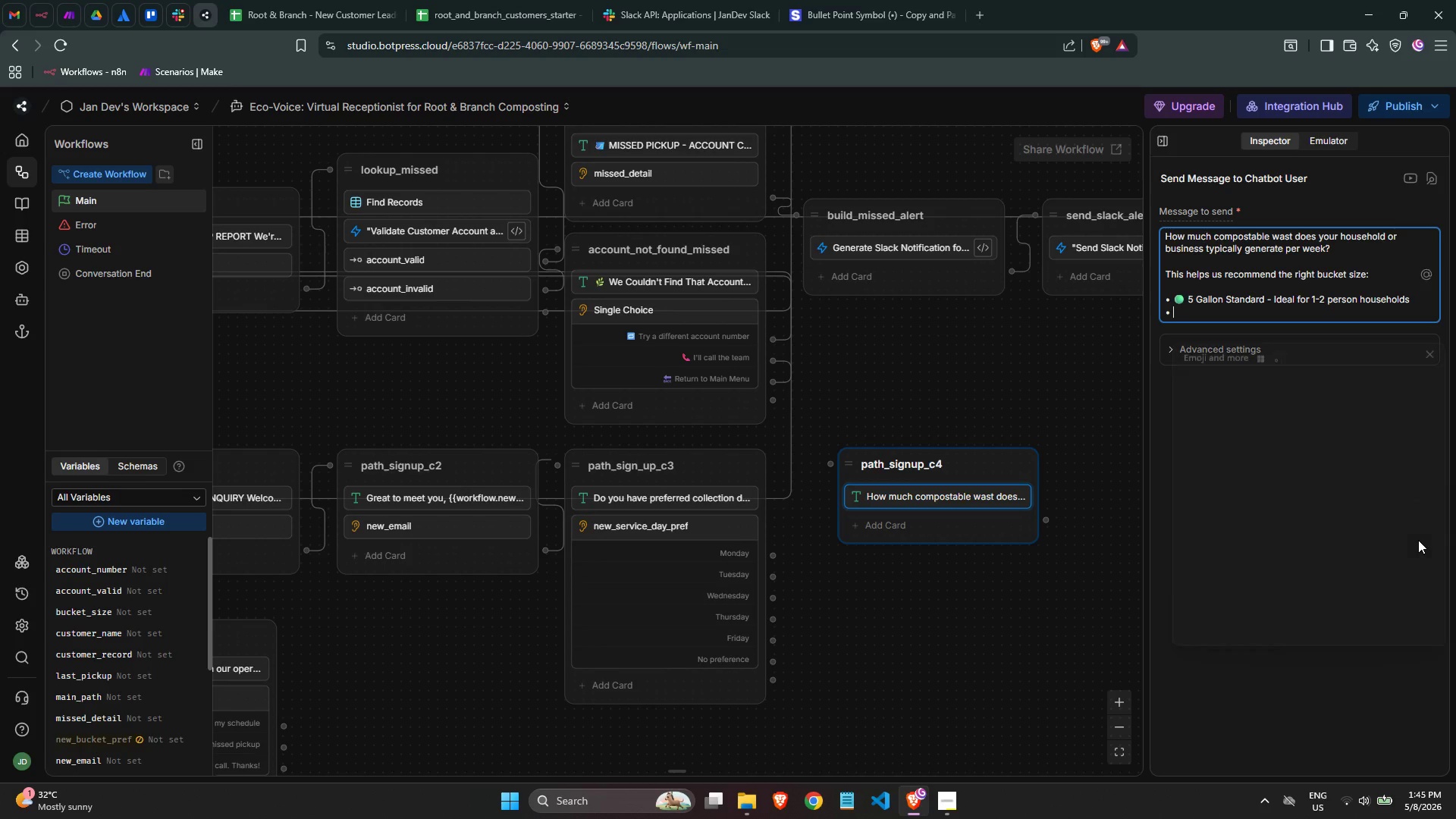 
key(Meta+Period)
 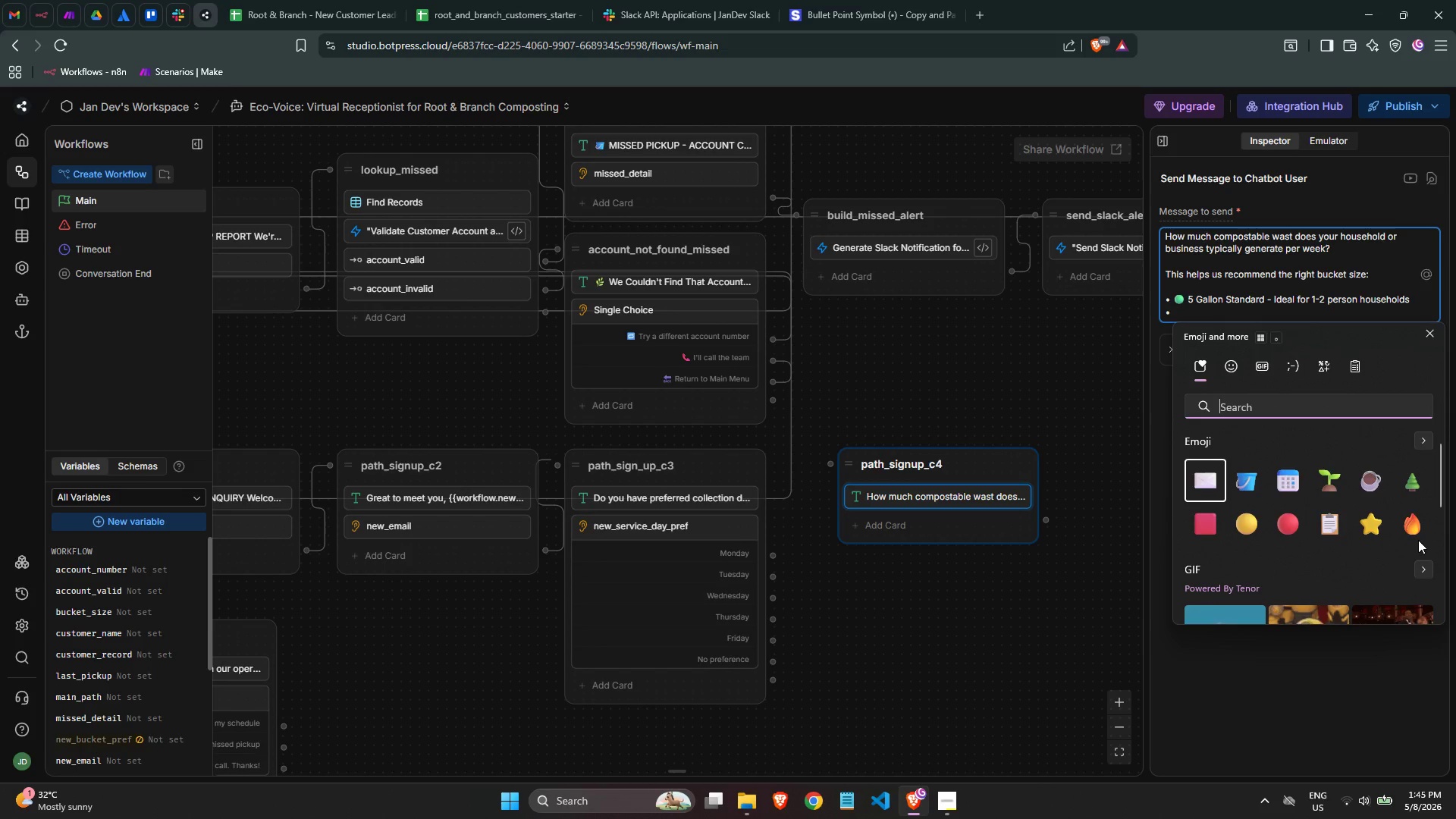 
type(blue )
 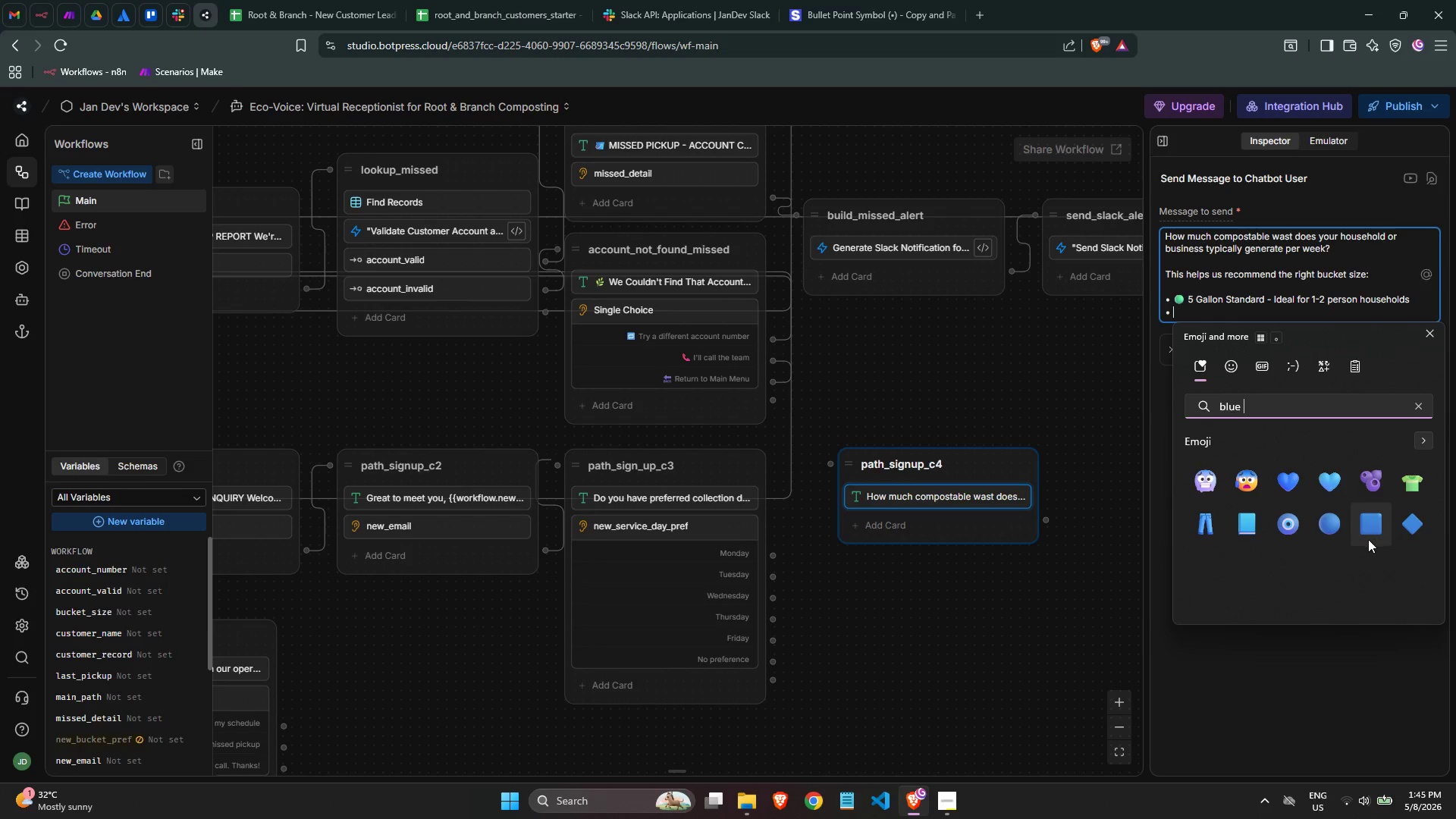 
left_click([1321, 528])
 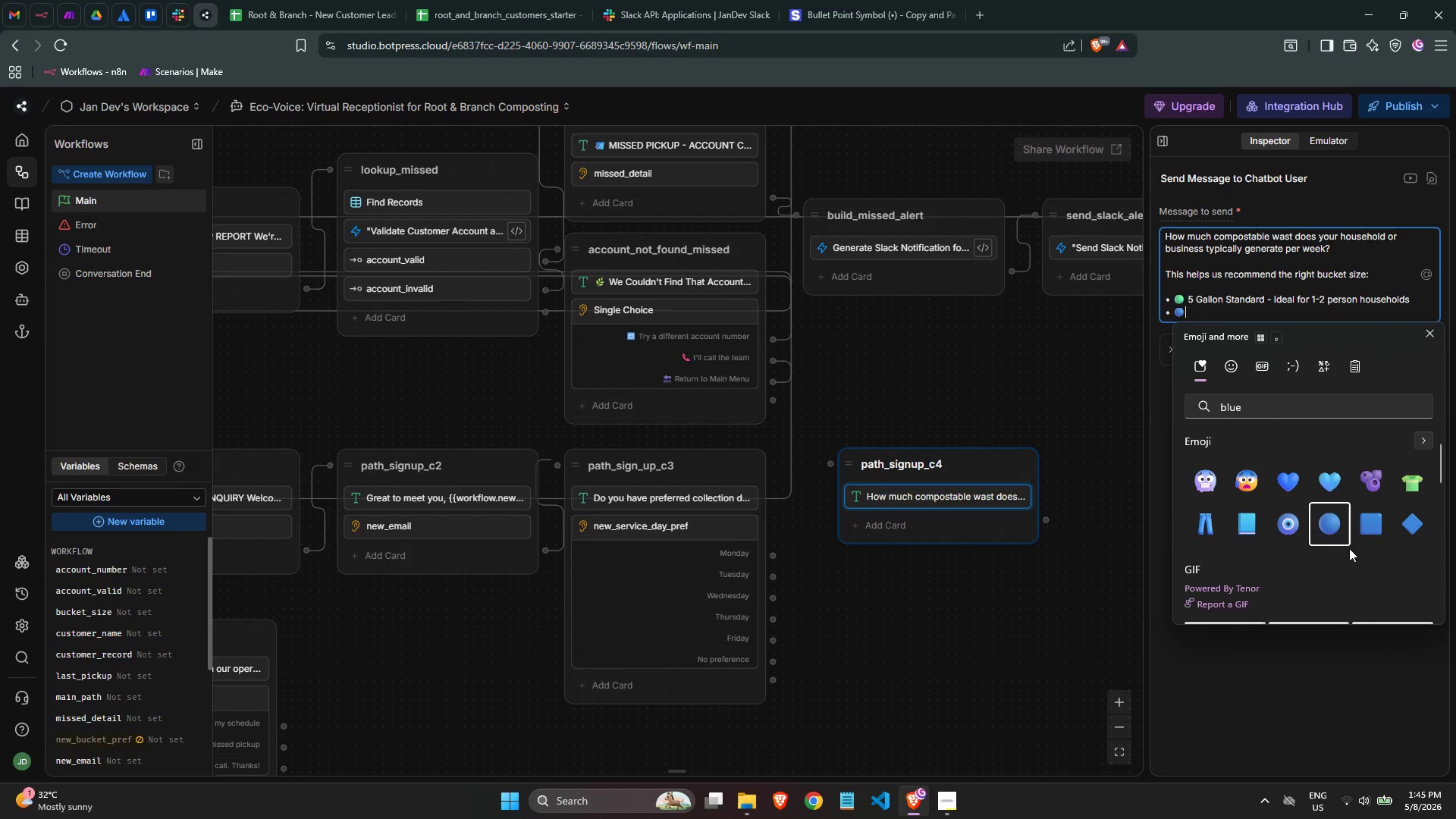 
type( 12 Gallon Large - Ge)
key(Backspace)
type(reat for families or active)
 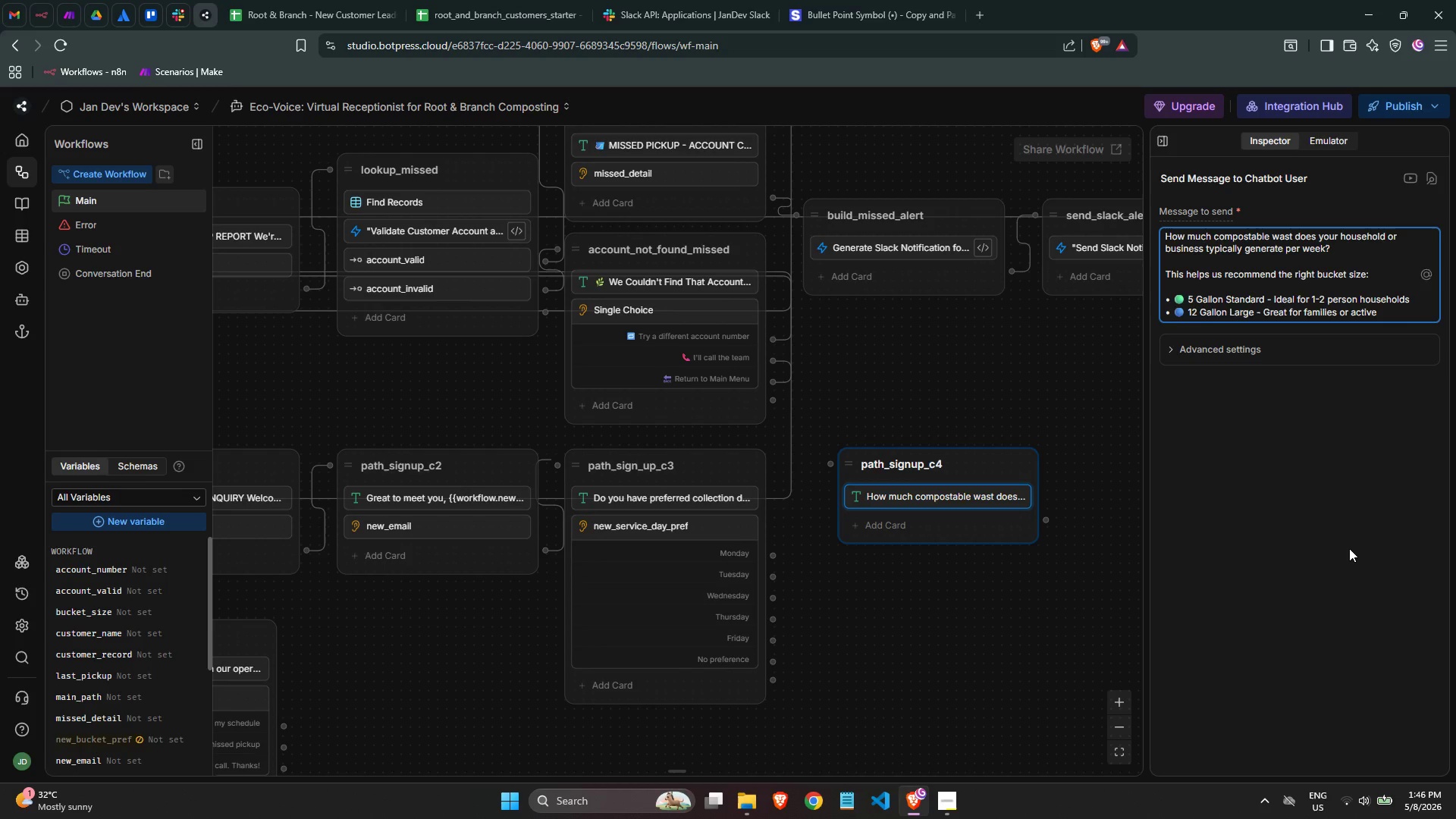 
wait(7.52)
 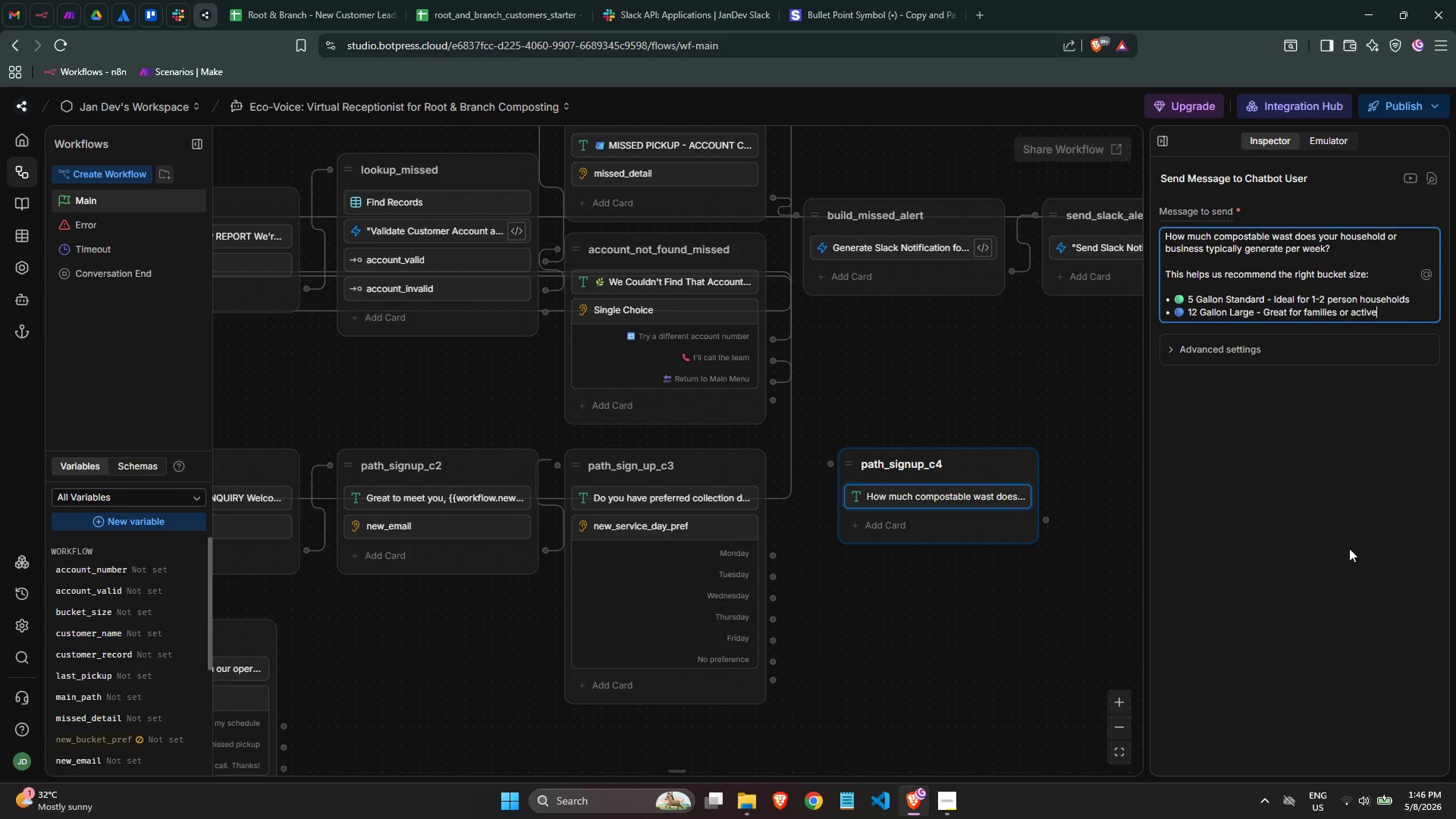 
type( home cooks)
 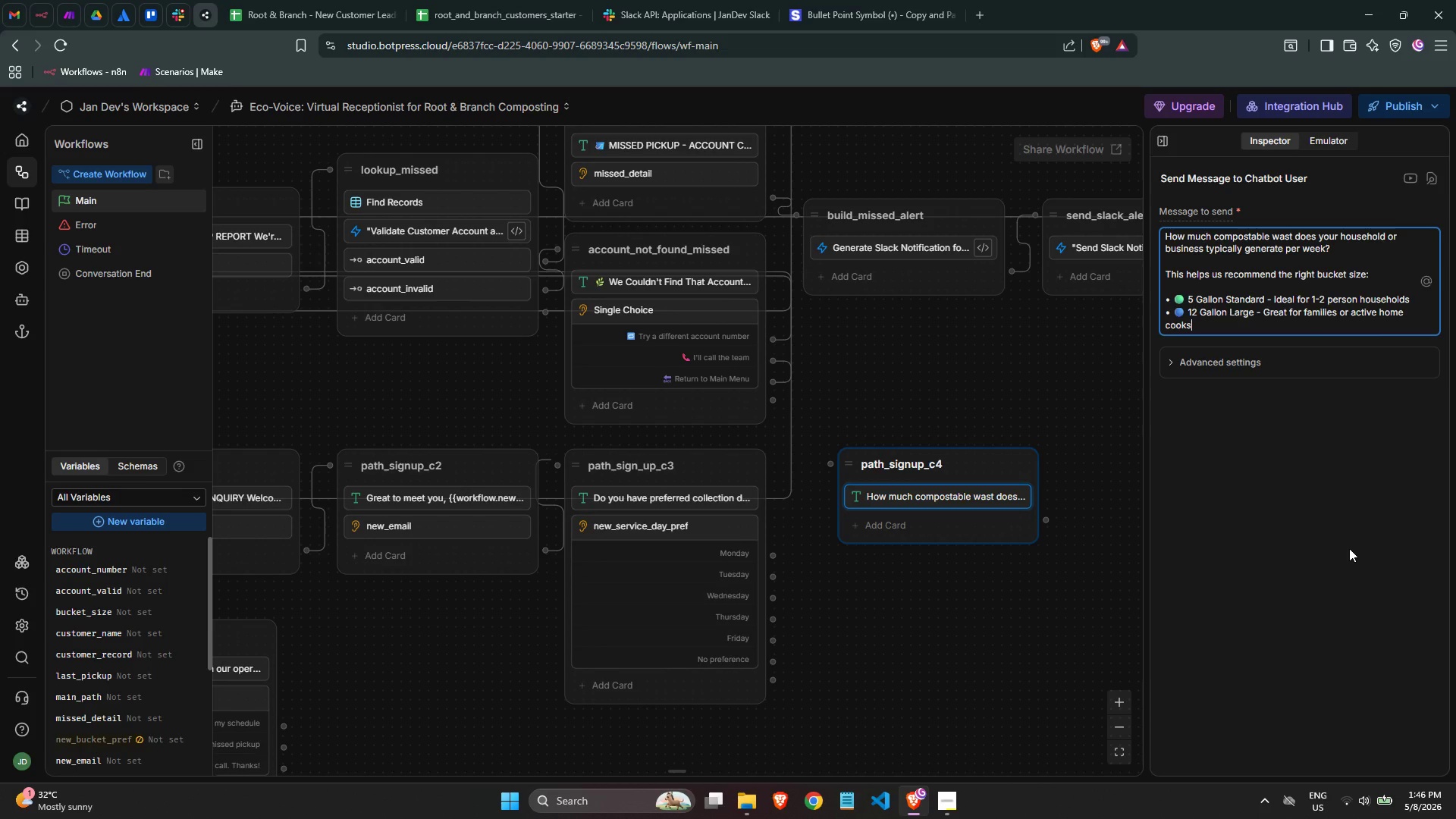 
key(Enter)
 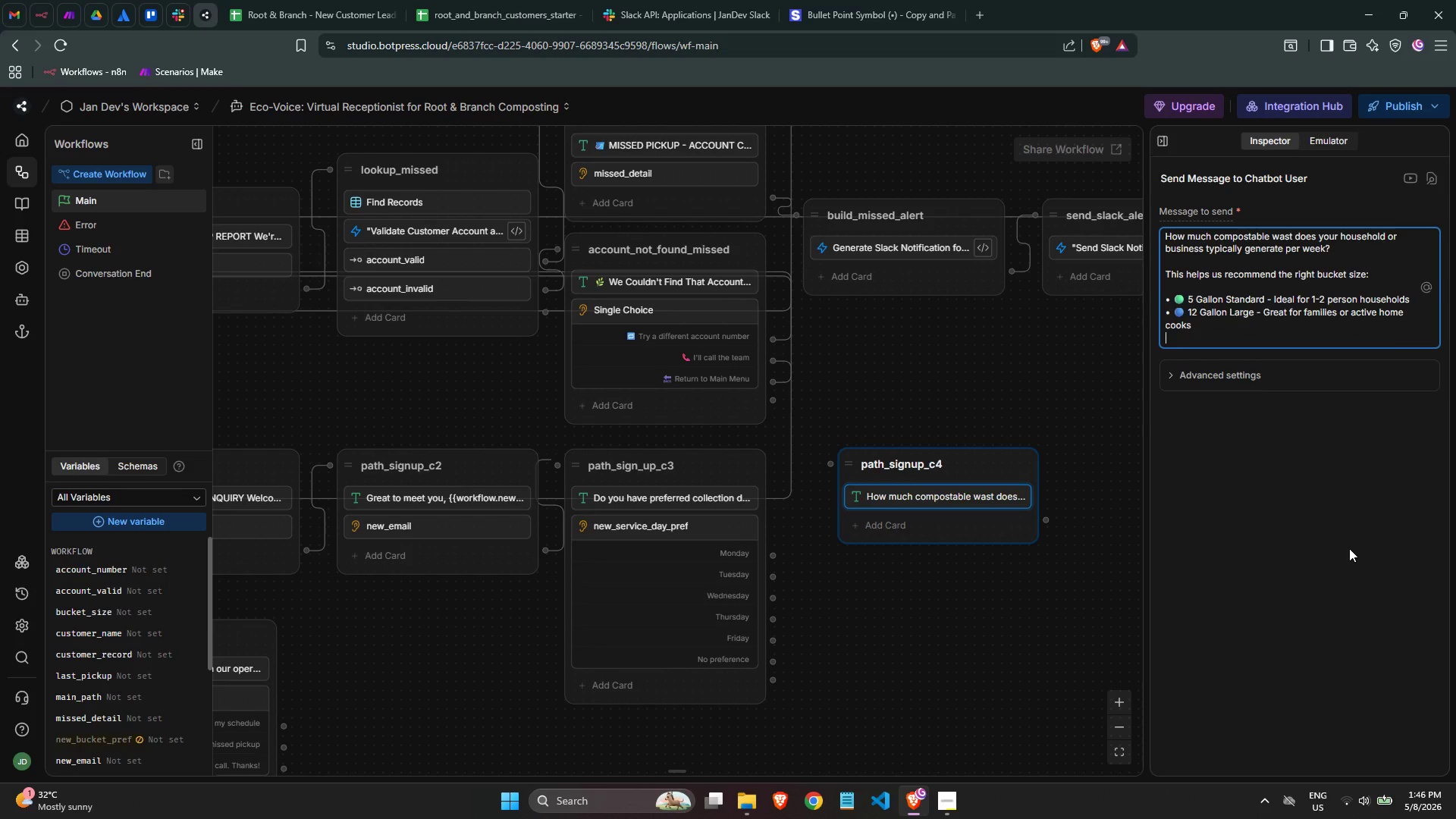 
key(Control+V)
 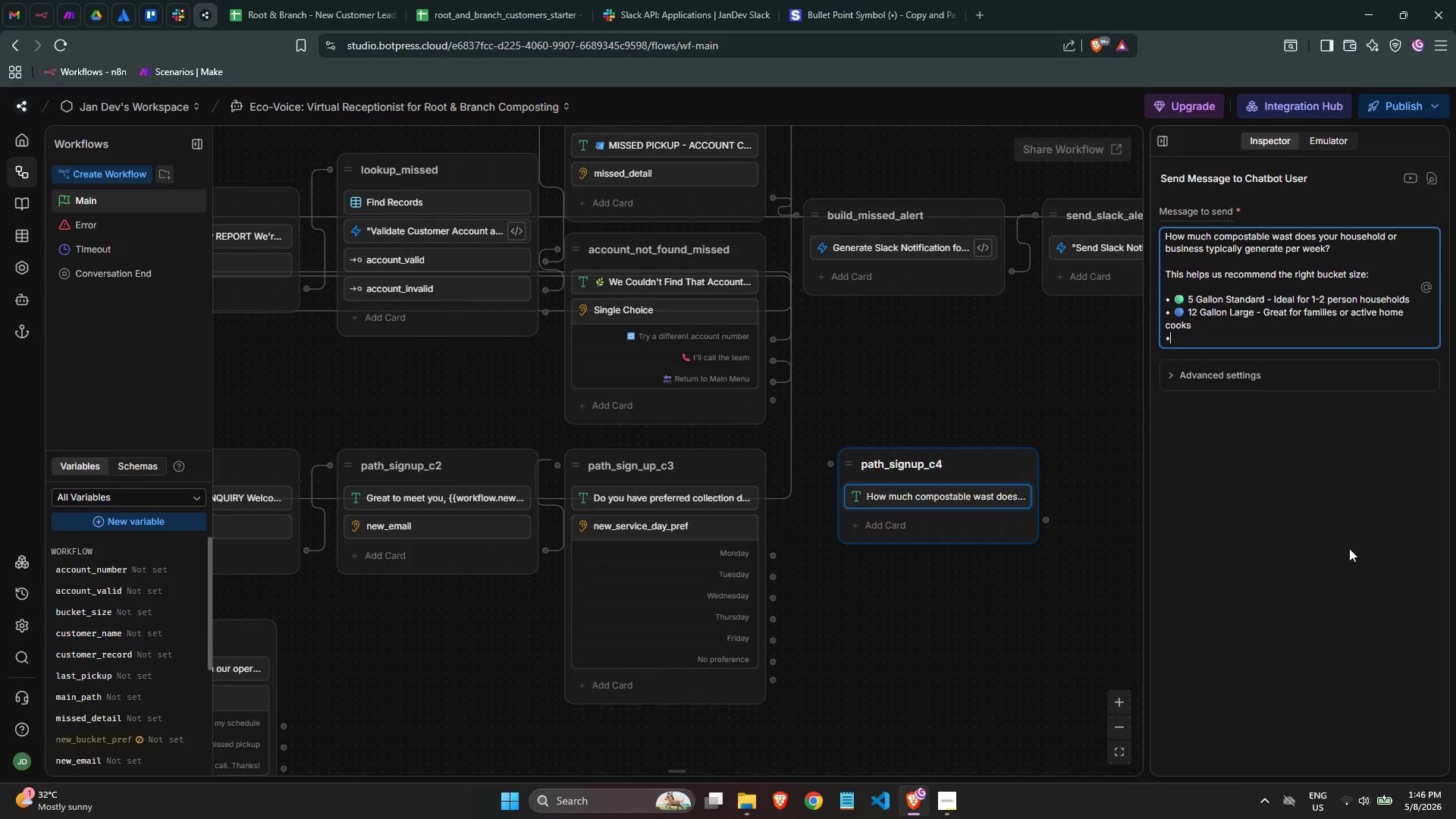 
key(Space)
 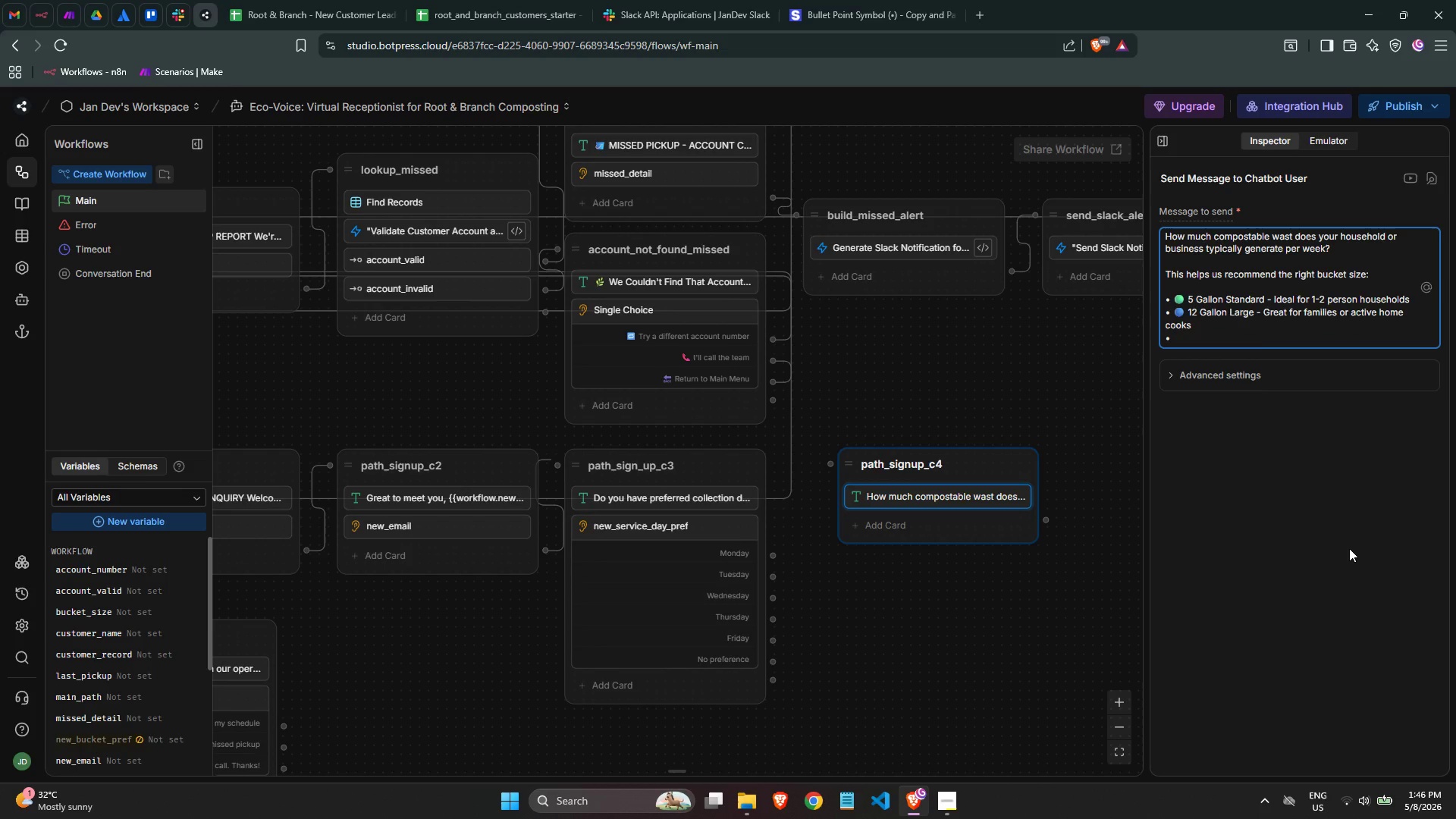 
key(Meta+MetaLeft)
 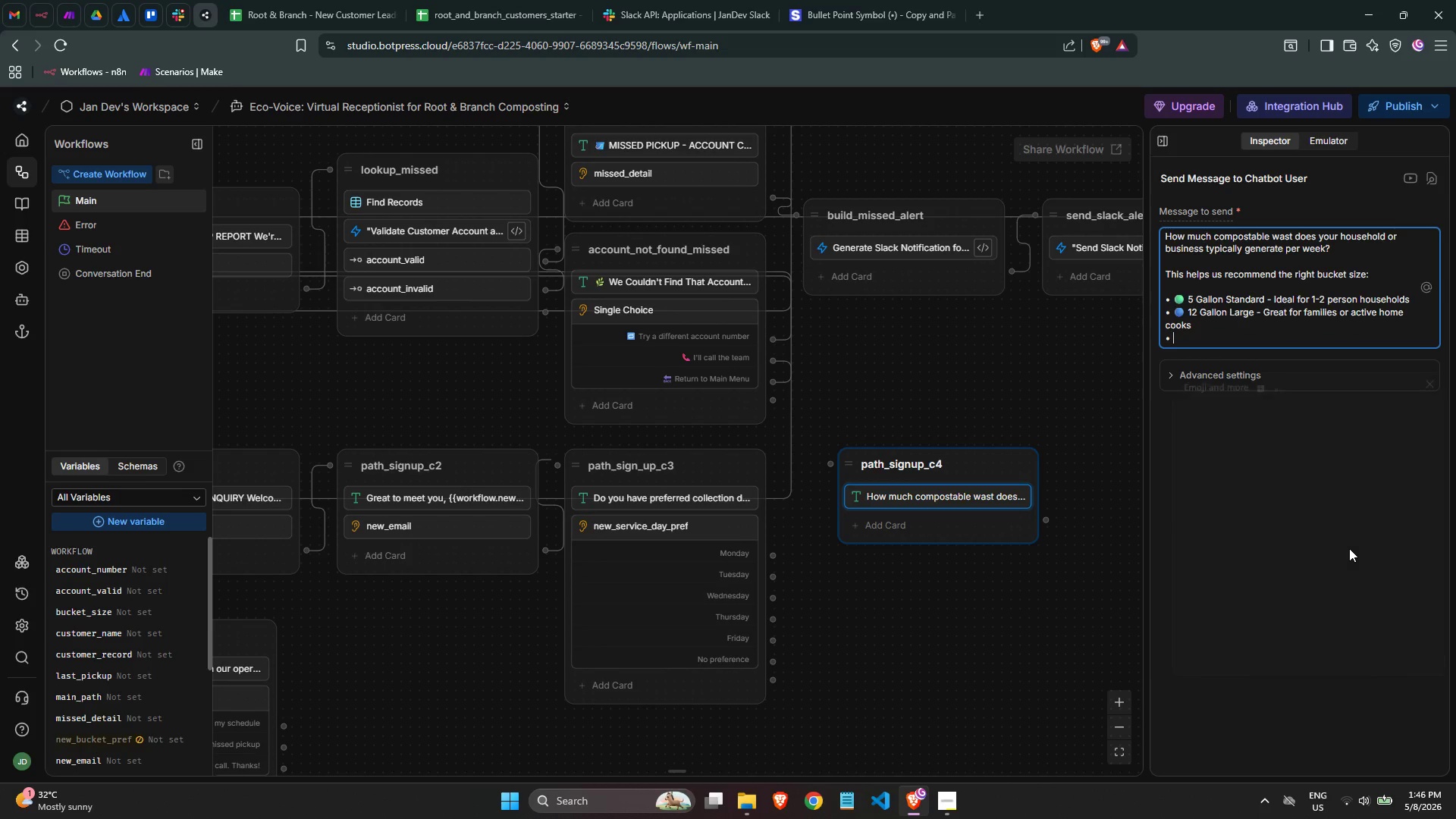 
key(Meta+Period)
 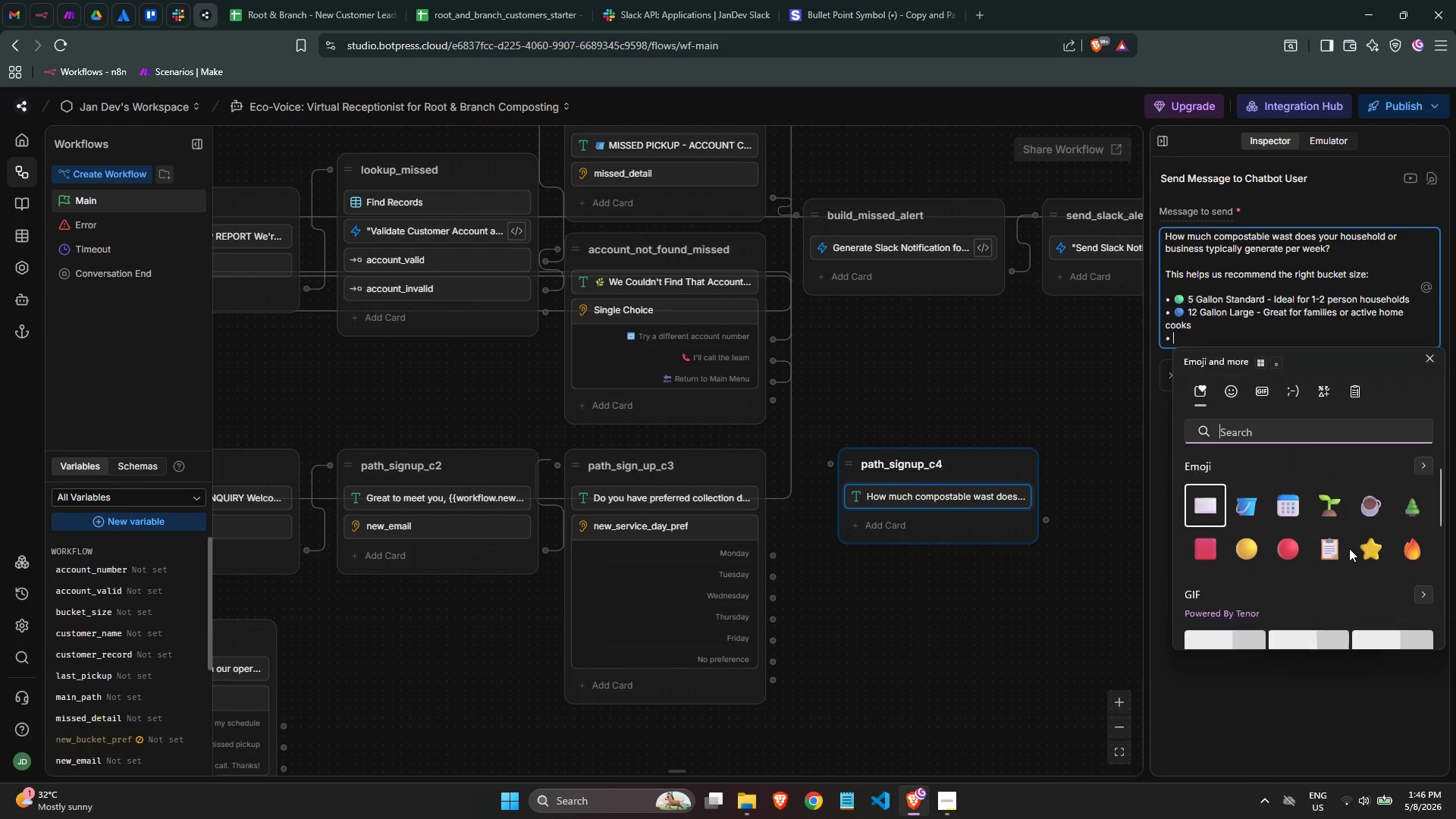 
type(oran)
 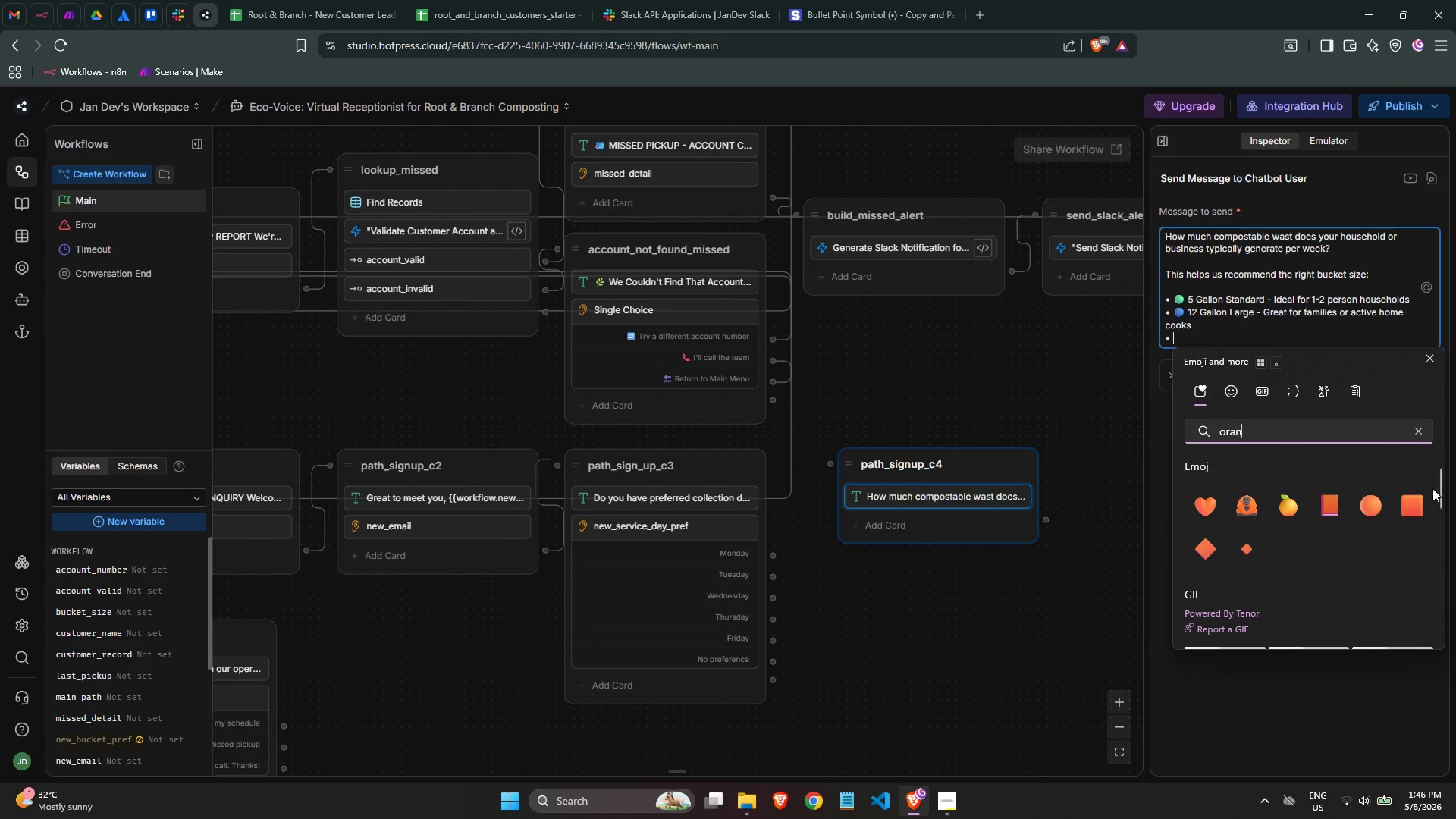 
left_click([1382, 515])
 